 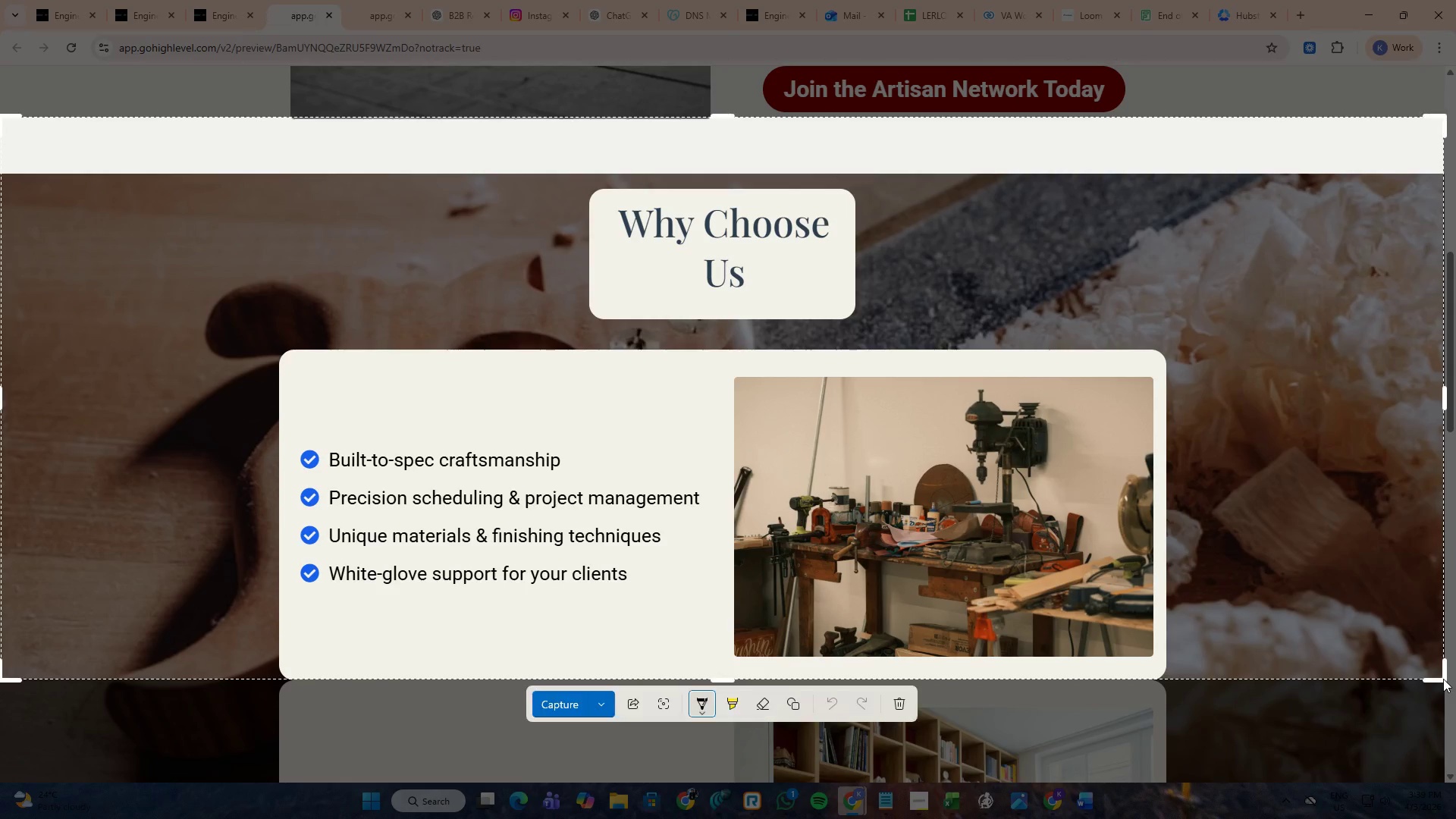 
key(Control+C)
 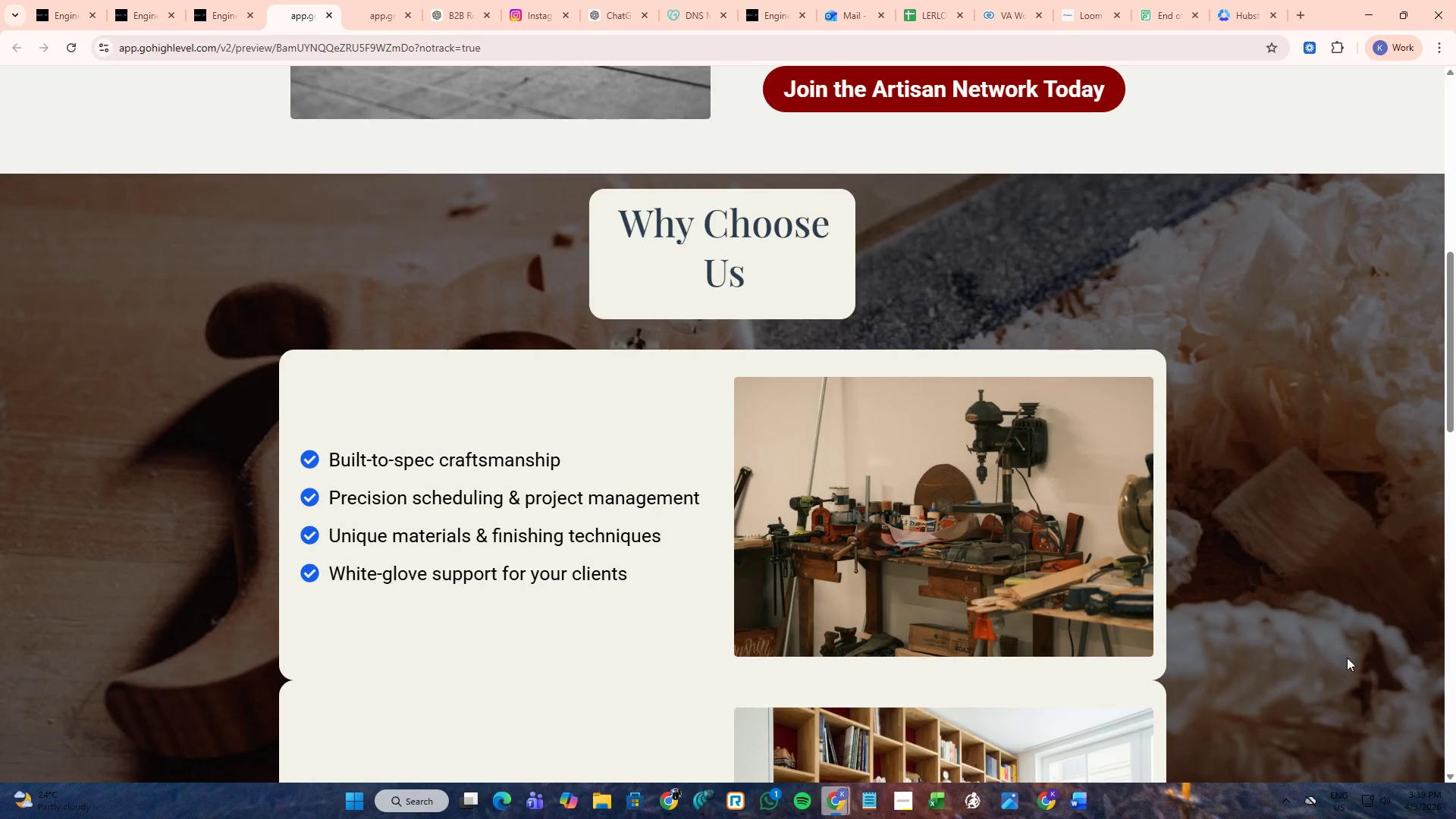 
key(Alt+AltLeft)
 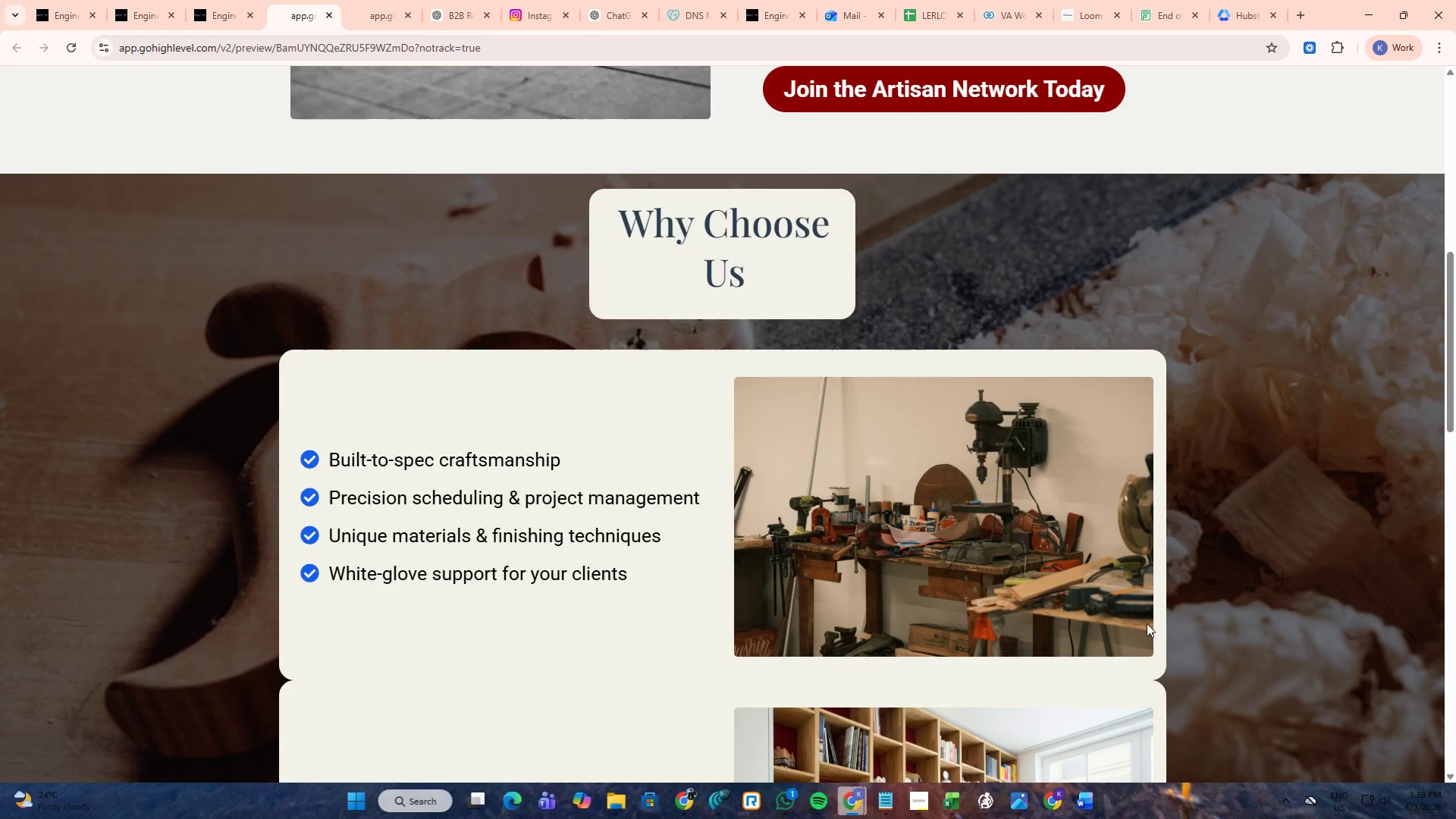 
key(Alt+Tab)
 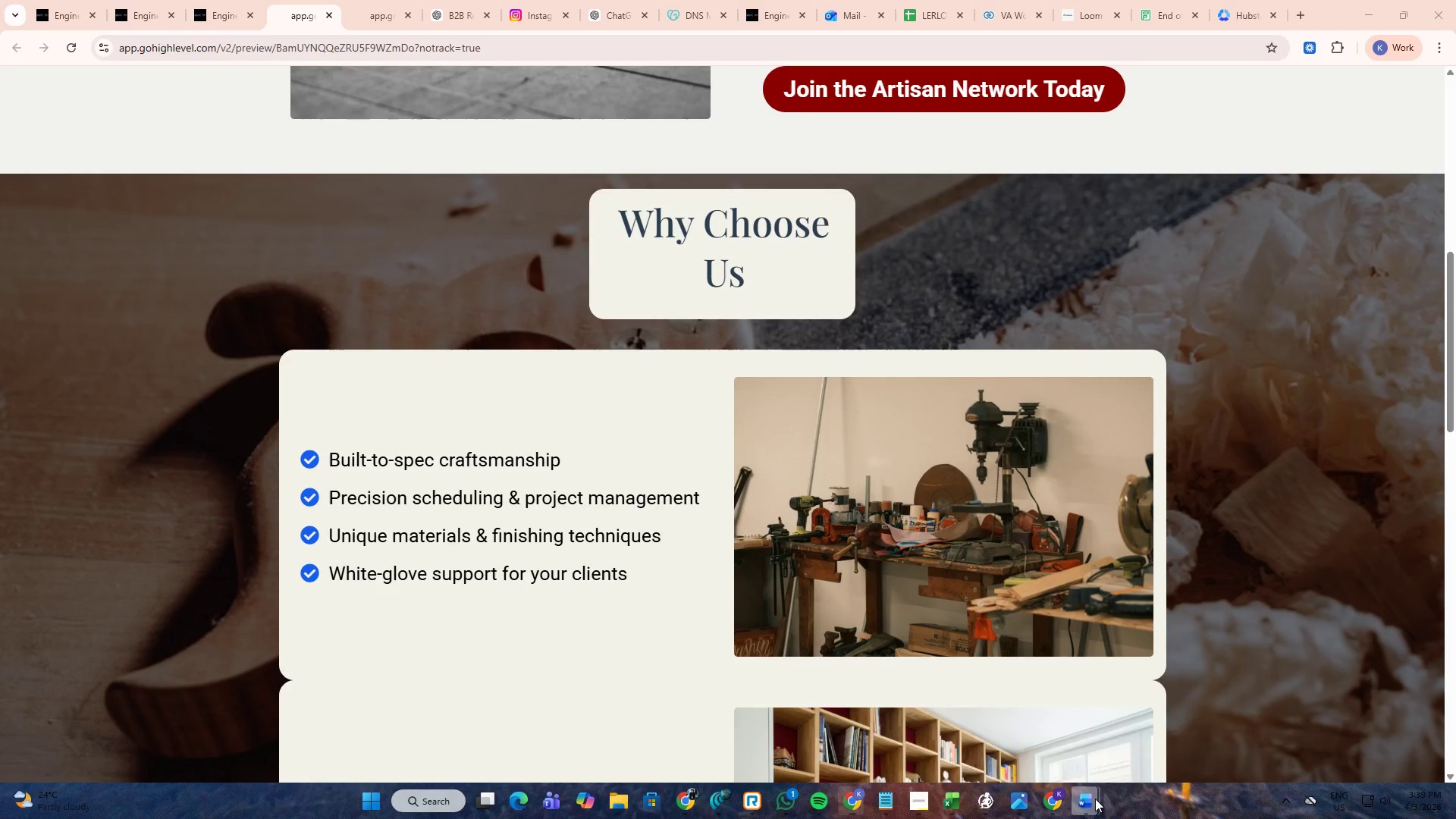 
double_click([1126, 721])
 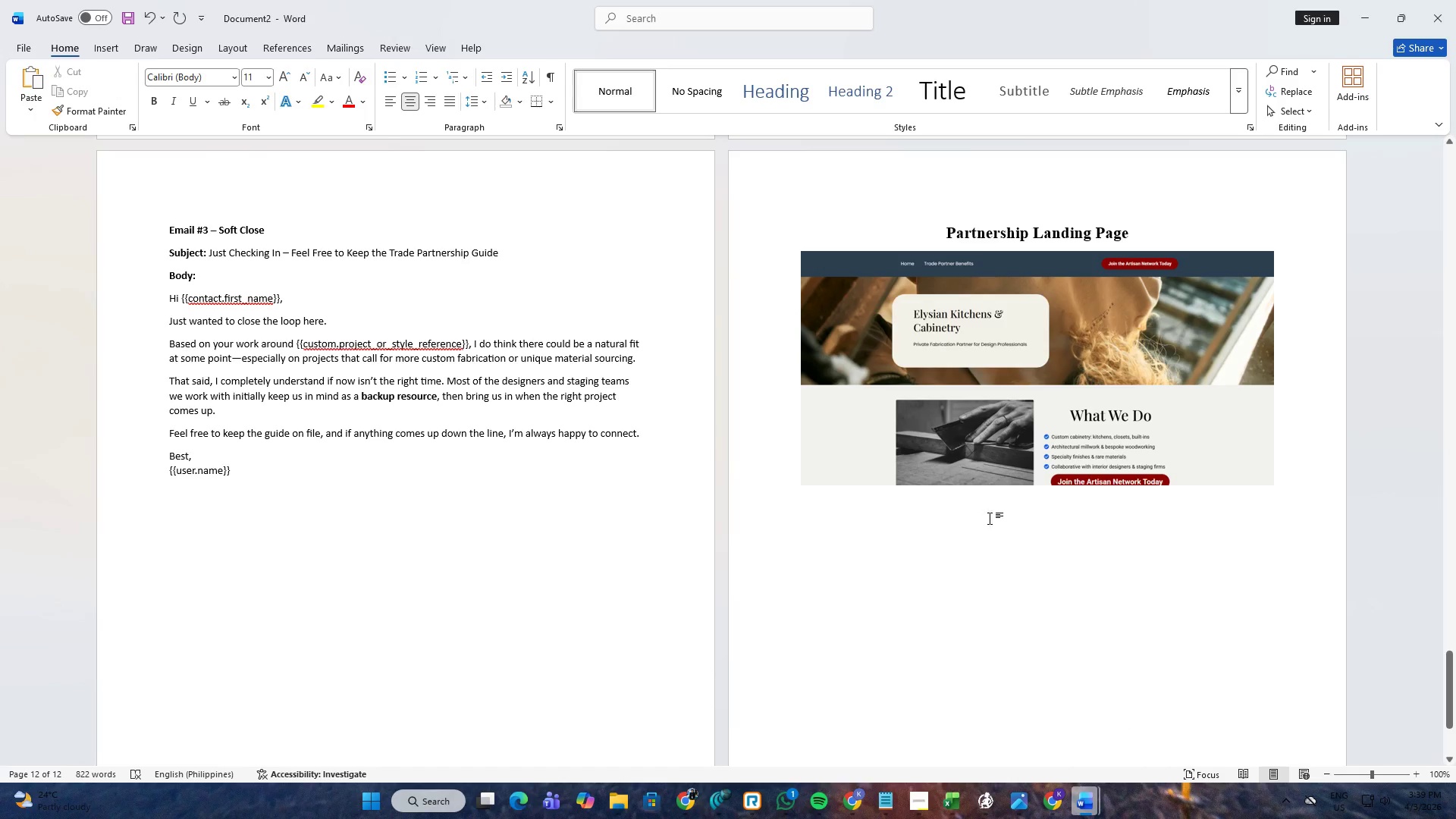 
left_click([990, 522])
 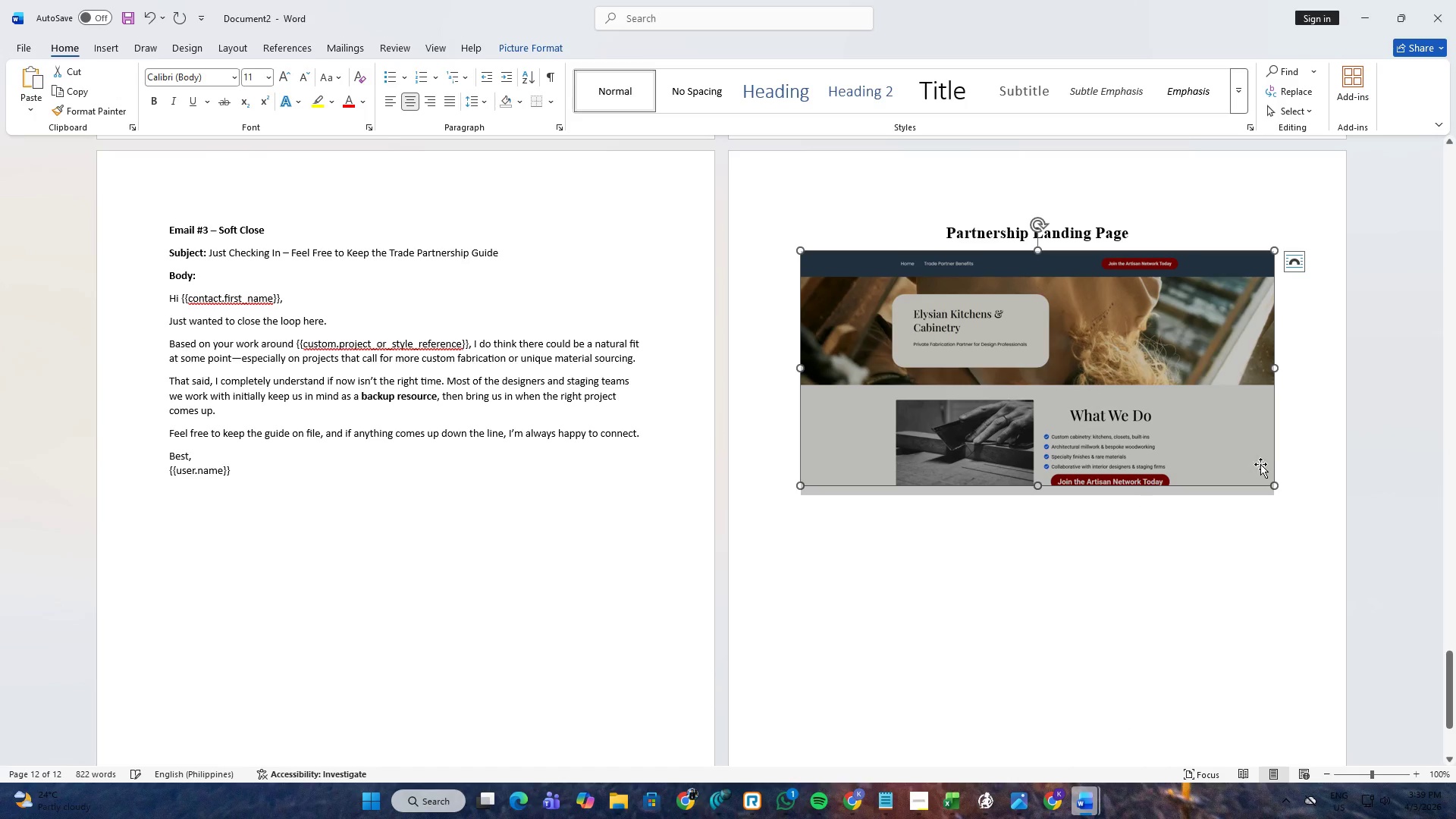 
left_click([1284, 454])
 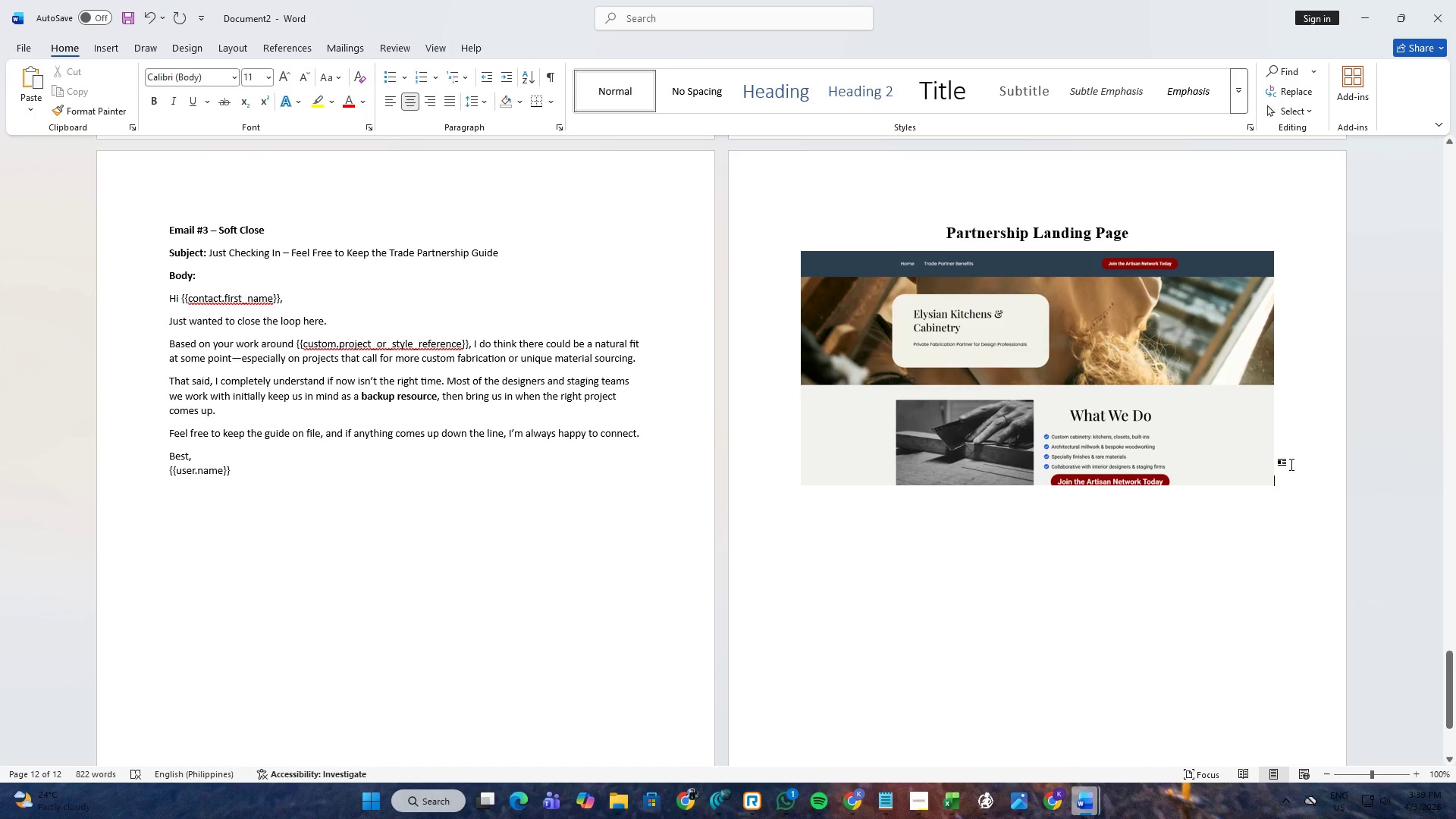 
key(Control+ControlLeft)
 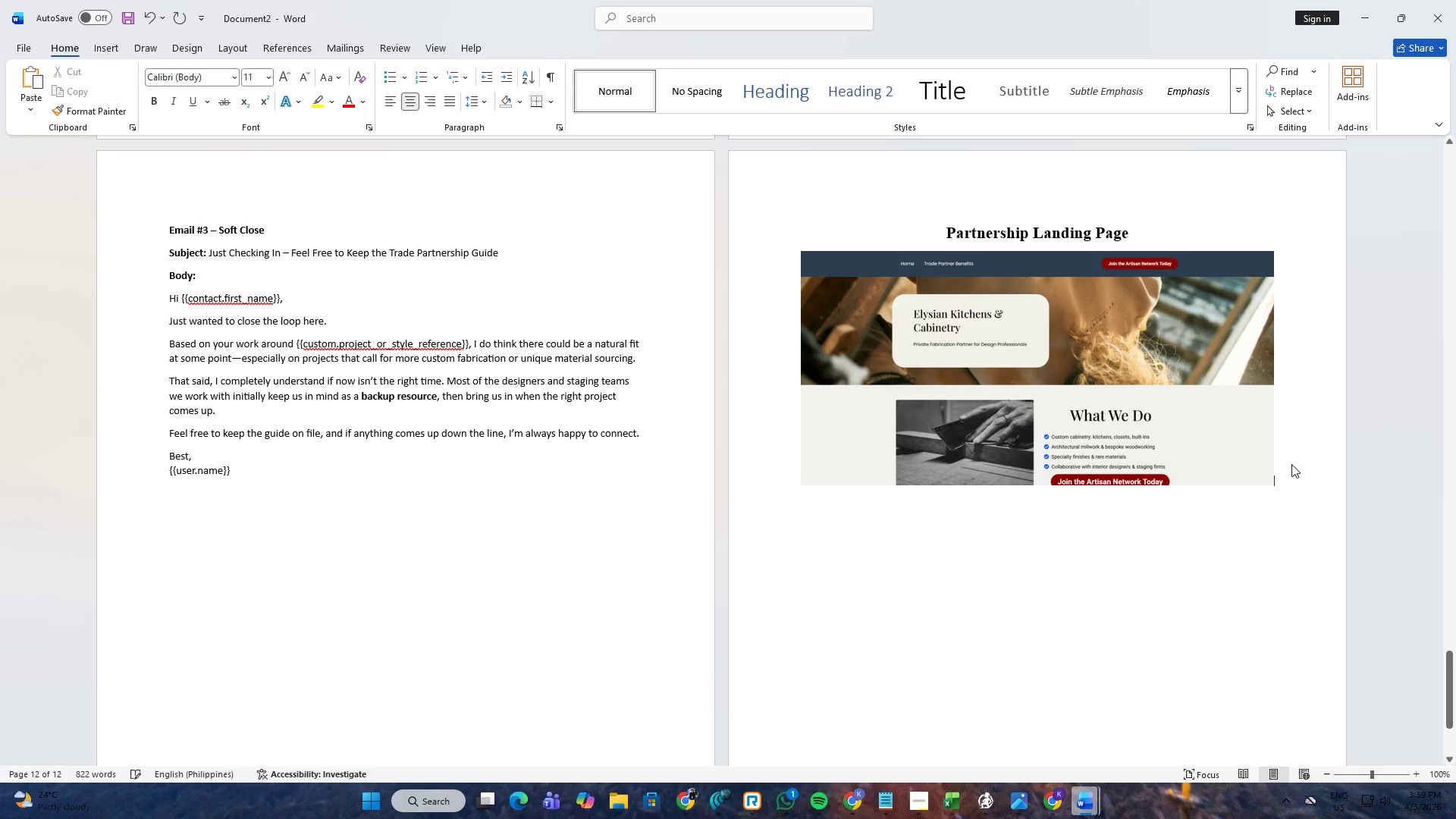 
key(Control+V)
 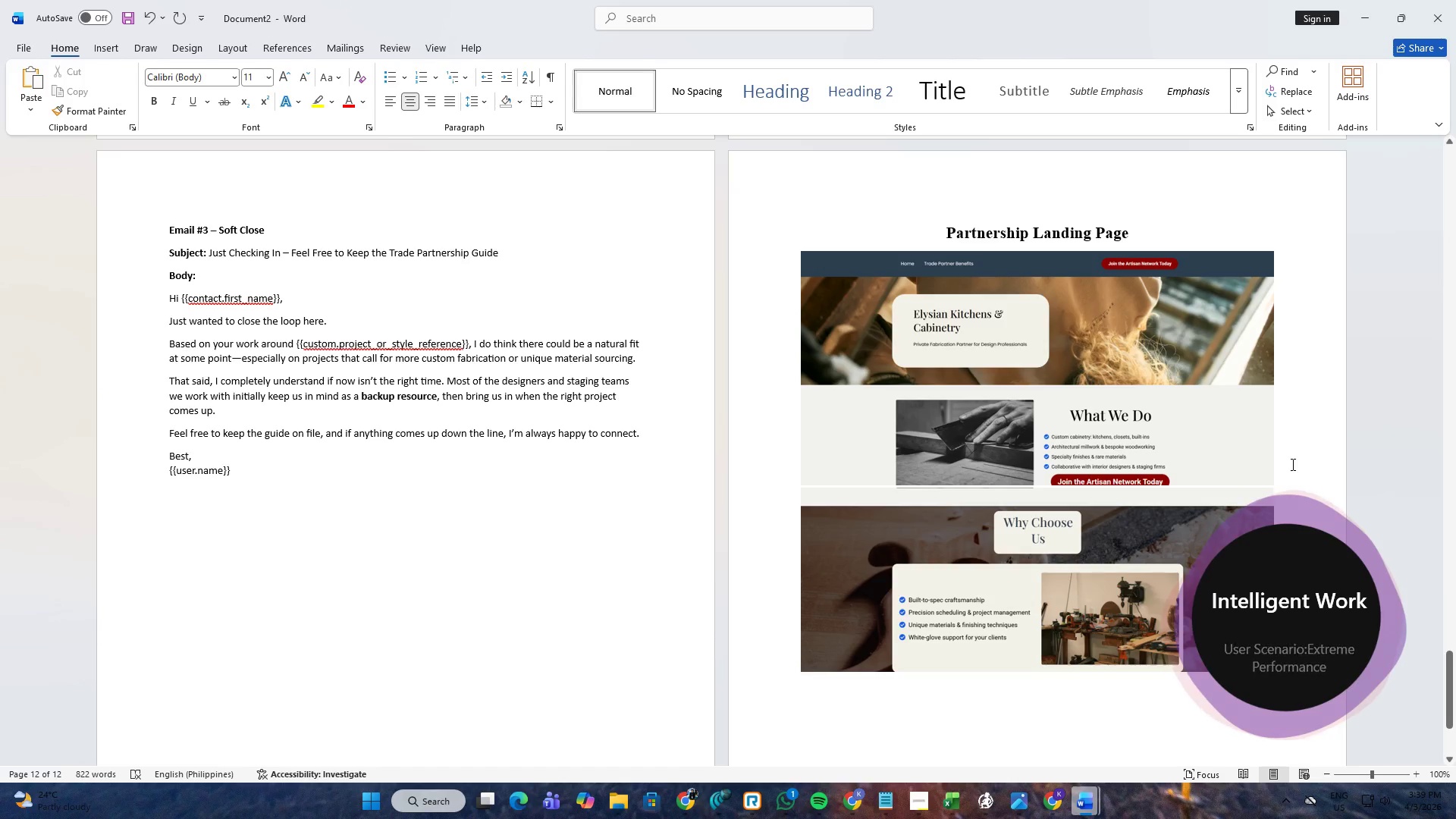 
left_click([1146, 513])
 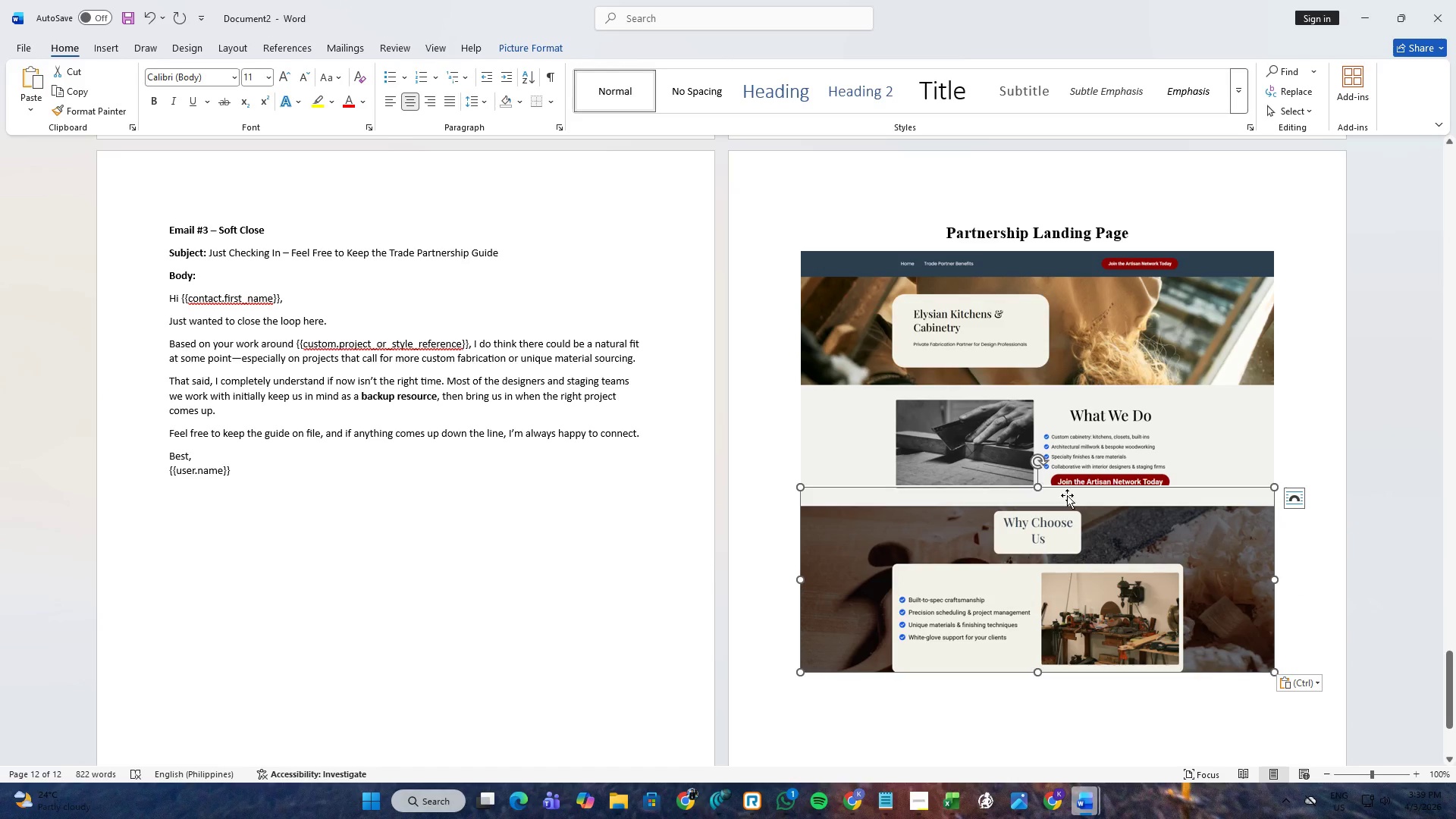 
left_click([1086, 497])
 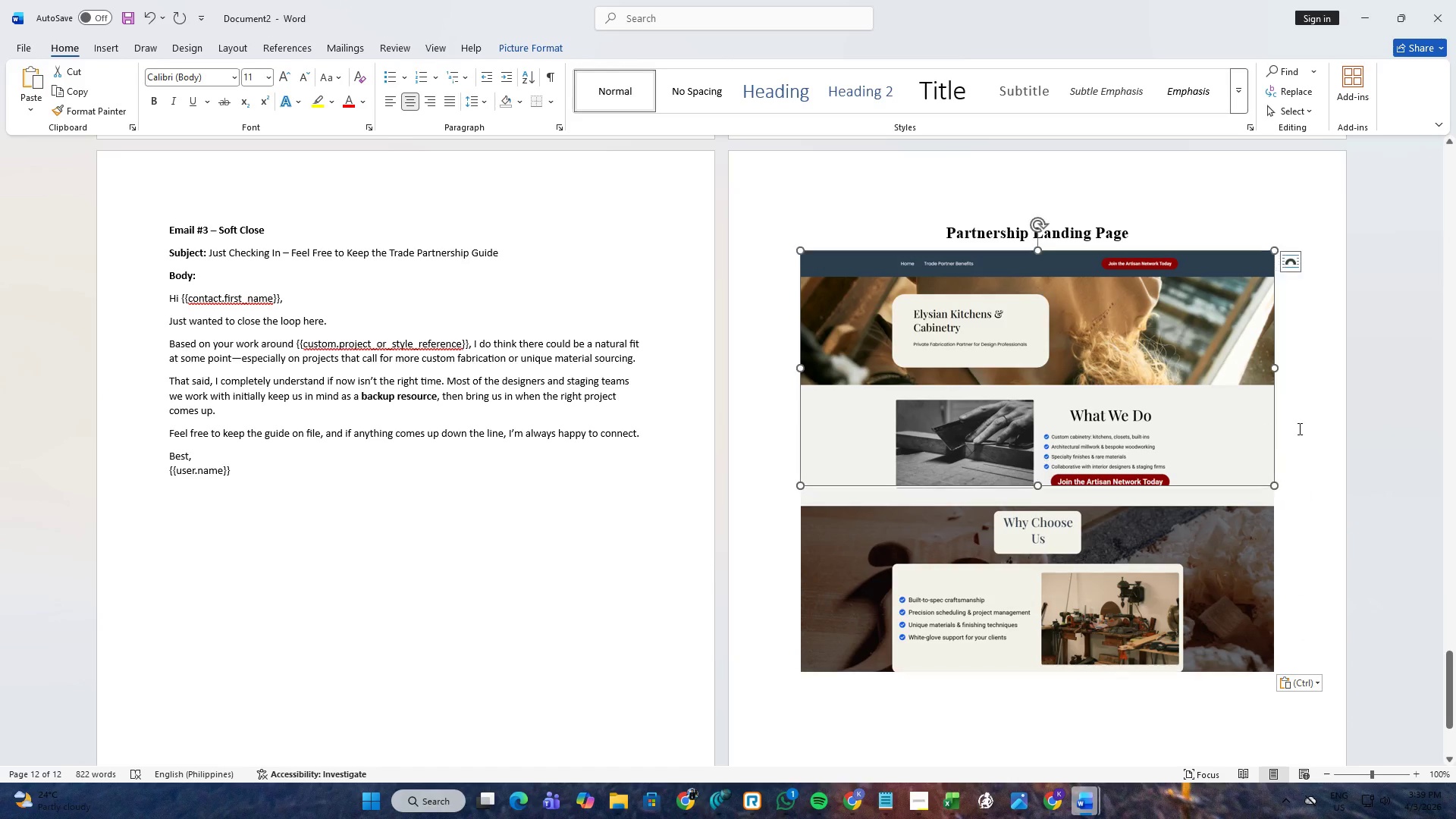 
double_click([1314, 428])
 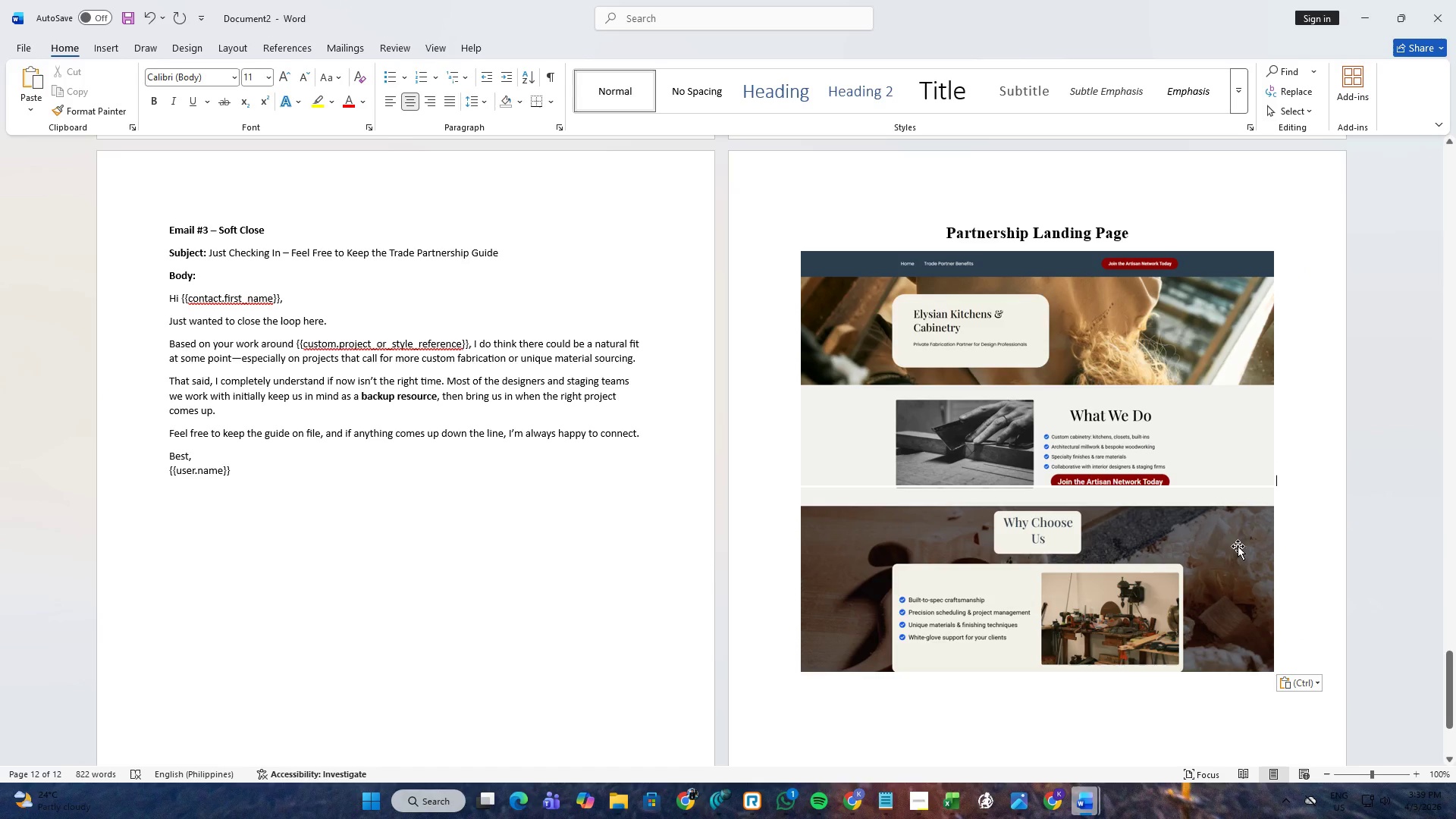 
wait(6.16)
 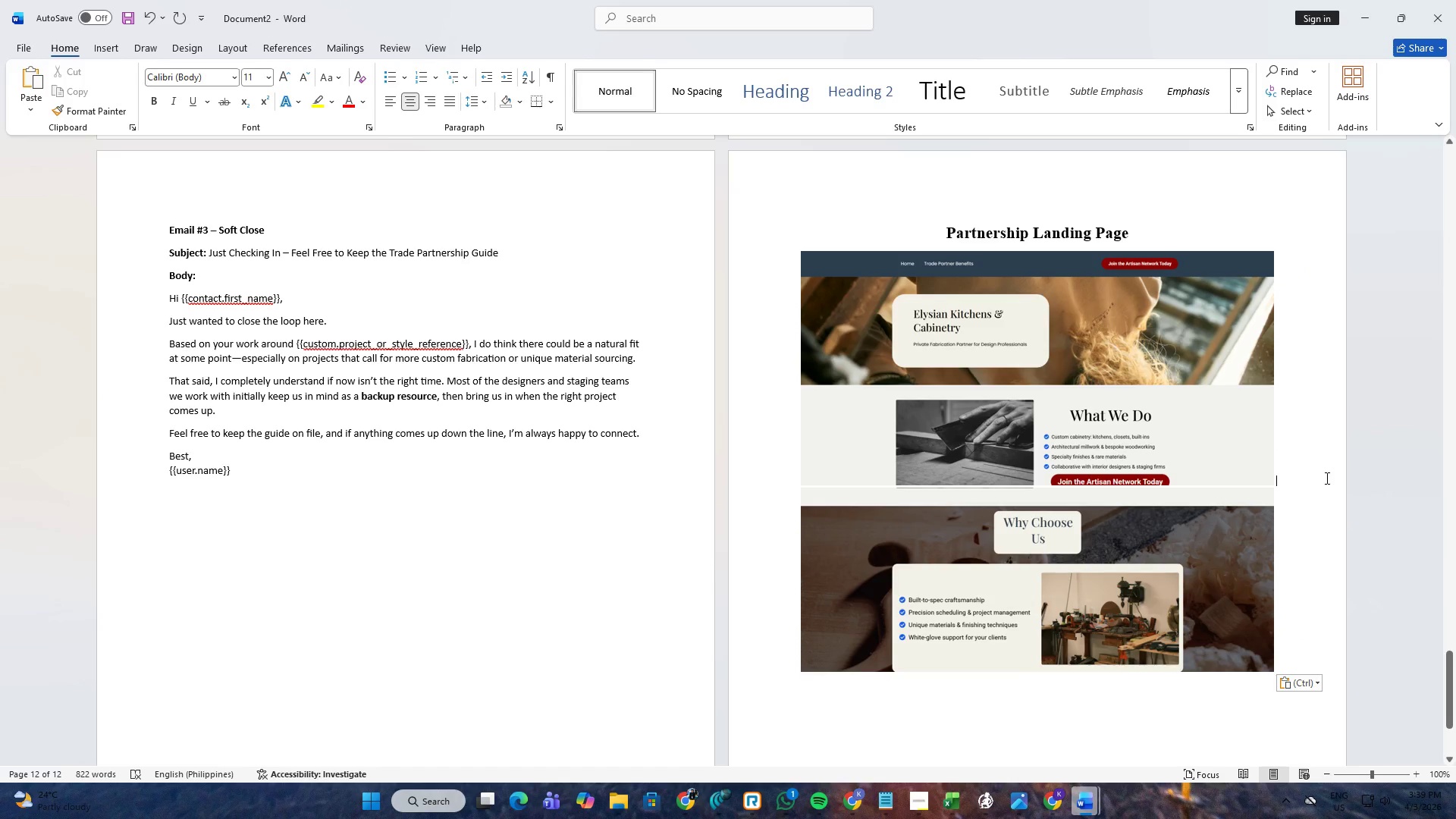 
key(Alt+AltLeft)
 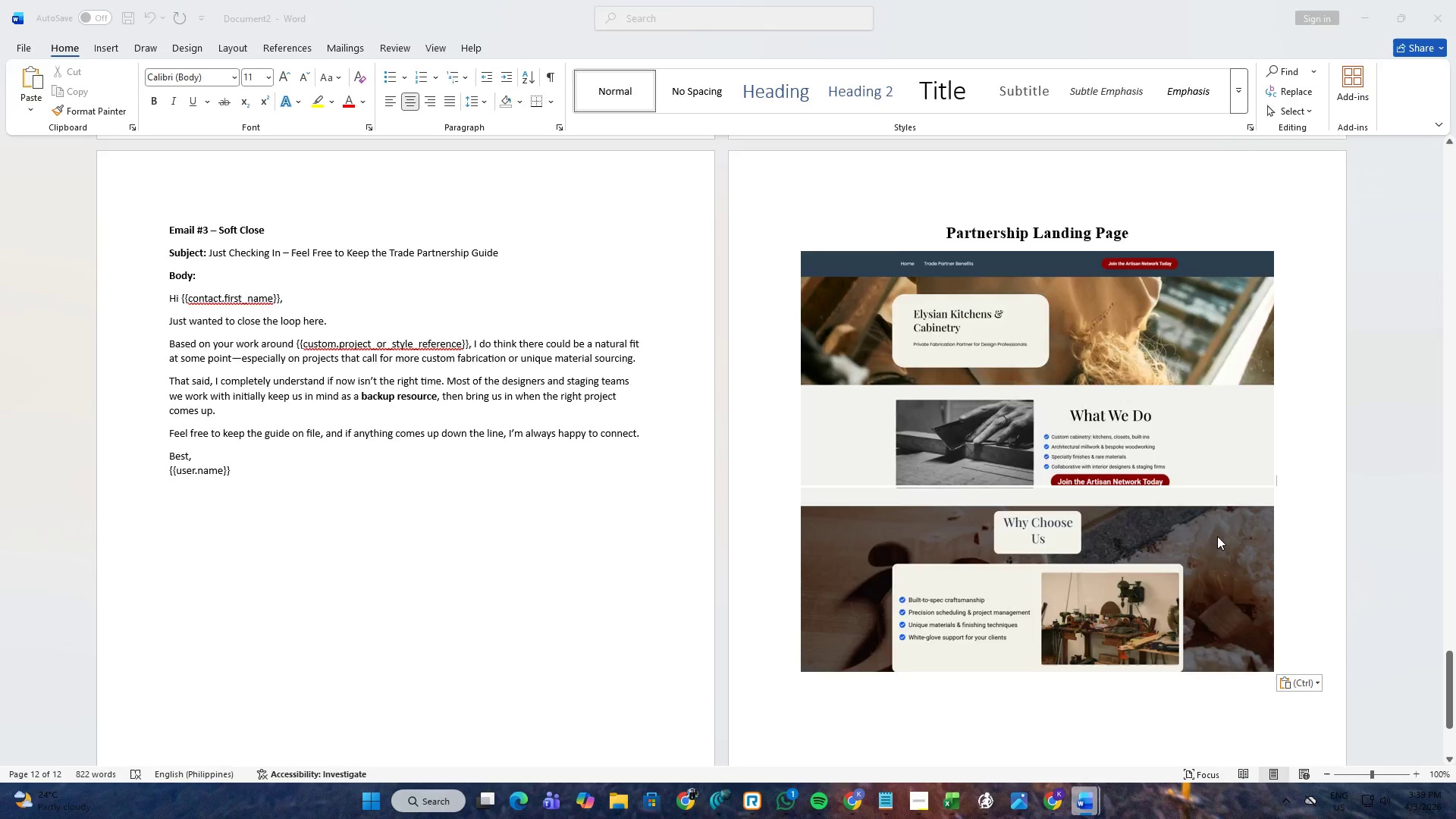 
key(Alt+Tab)
 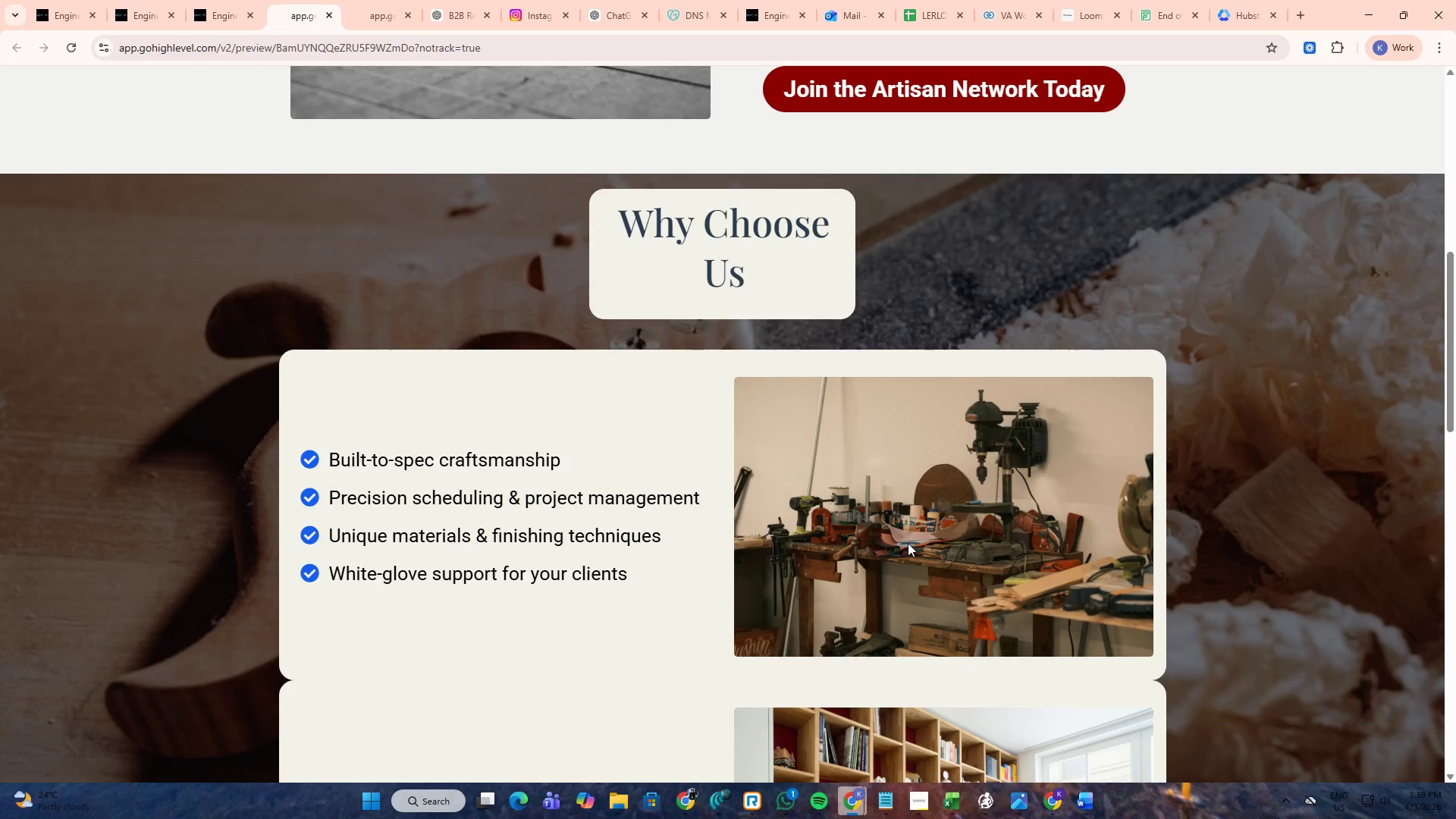 
scroll: coordinate [908, 538], scroll_direction: down, amount: 8.0
 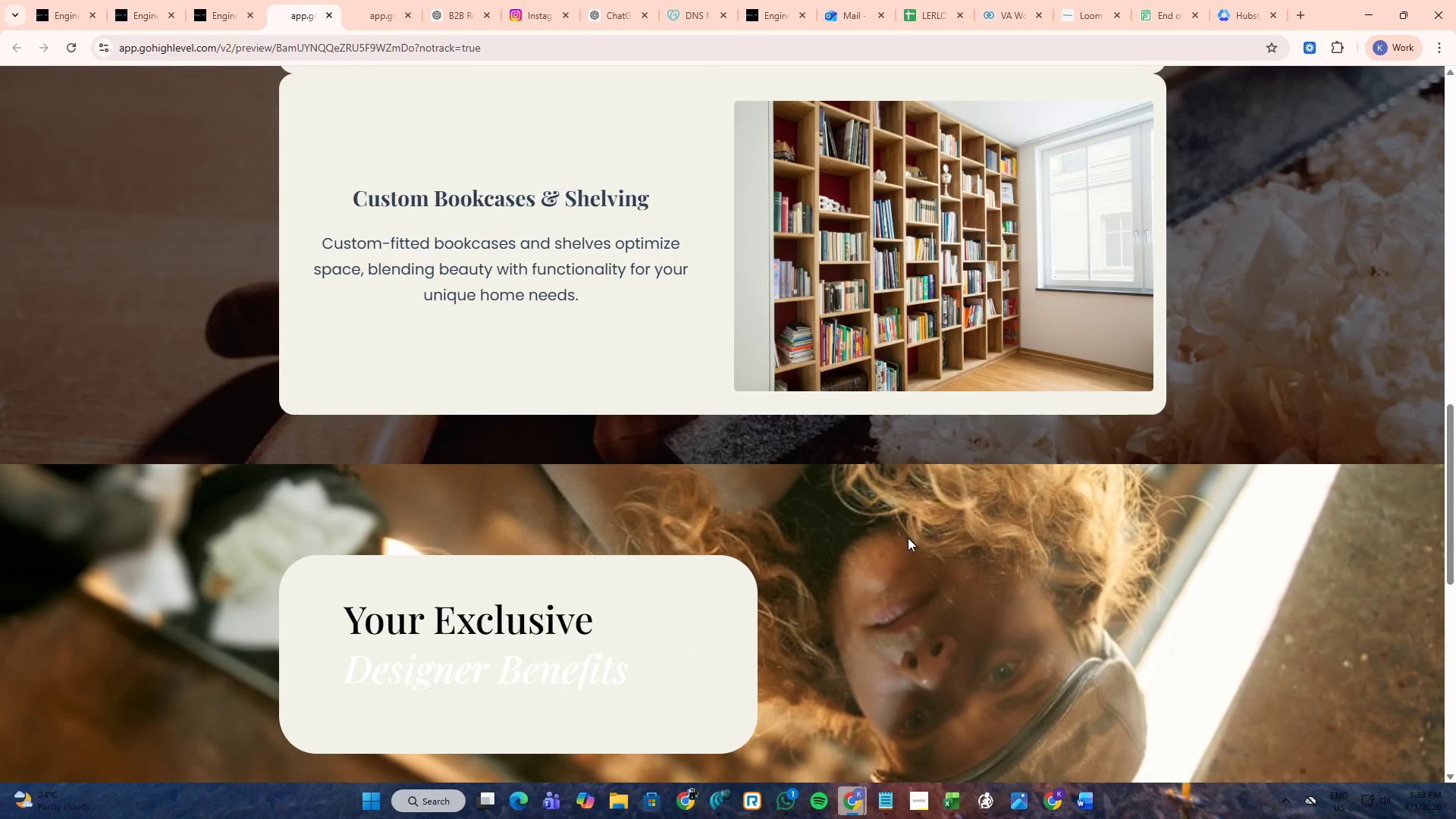 
scroll: coordinate [908, 538], scroll_direction: up, amount: 1.0
 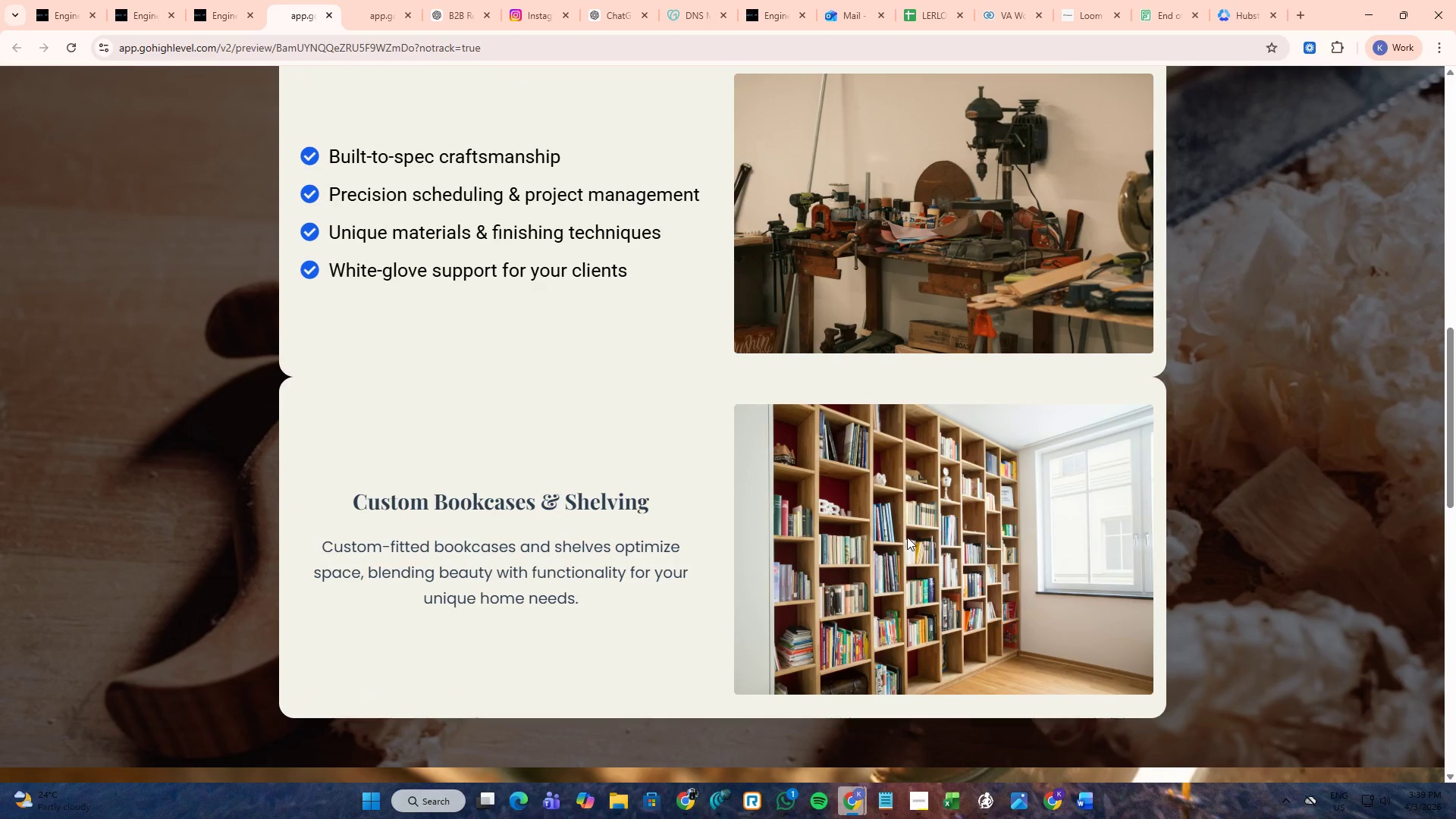 
key(PrintScreen)
 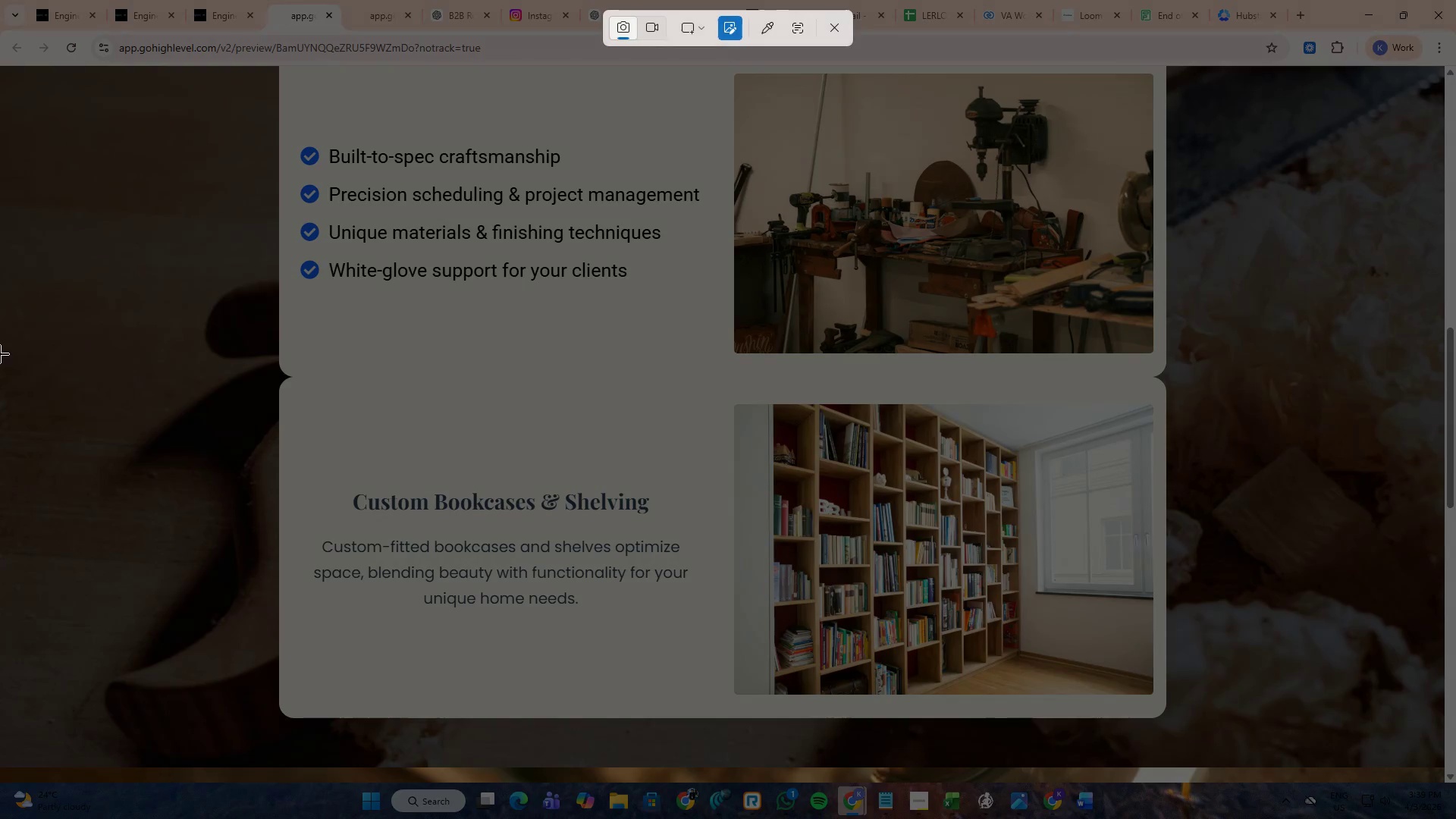 
left_click_drag(start_coordinate=[0, 354], to_coordinate=[1442, 766])
 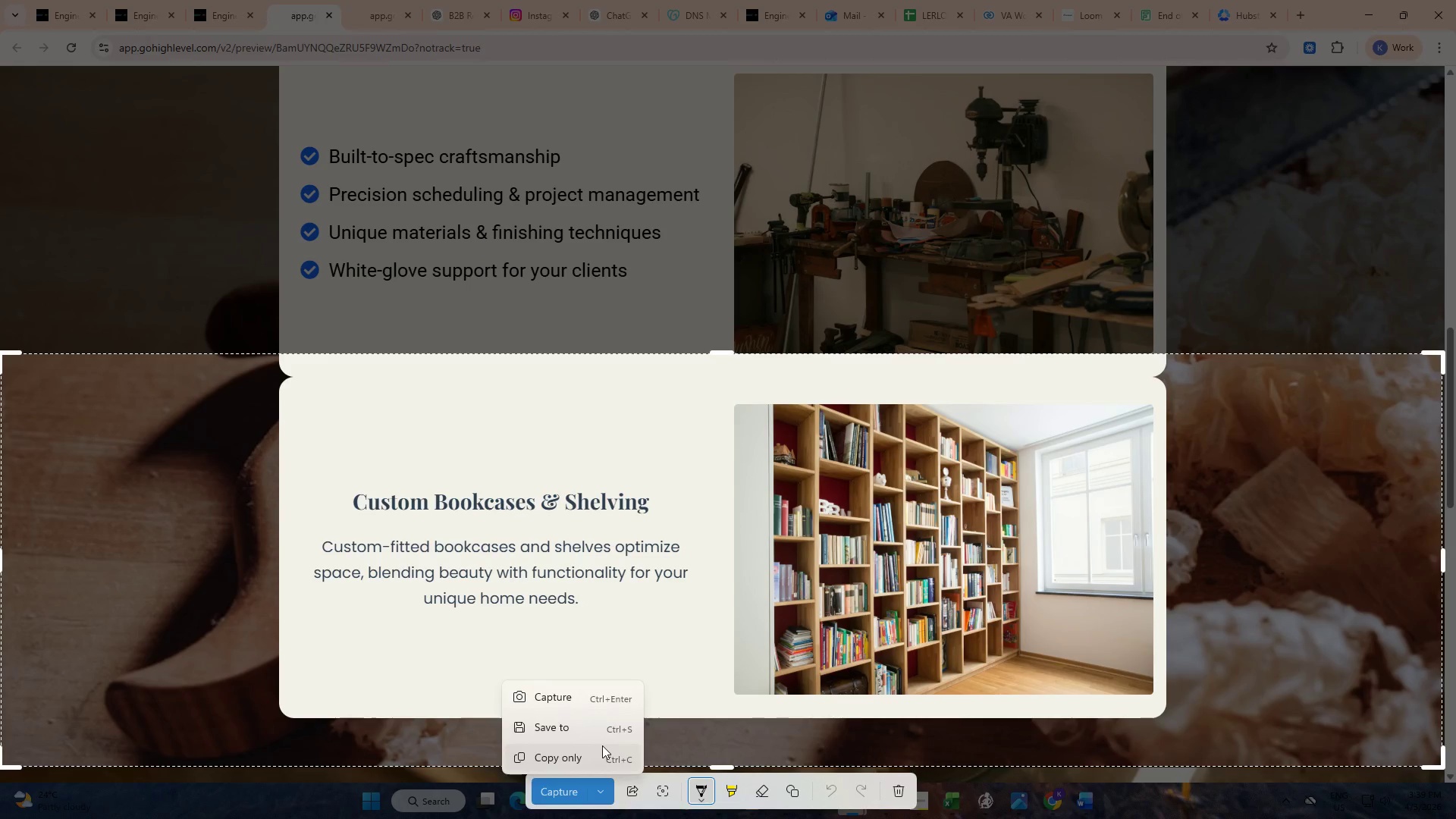 
left_click([599, 756])
 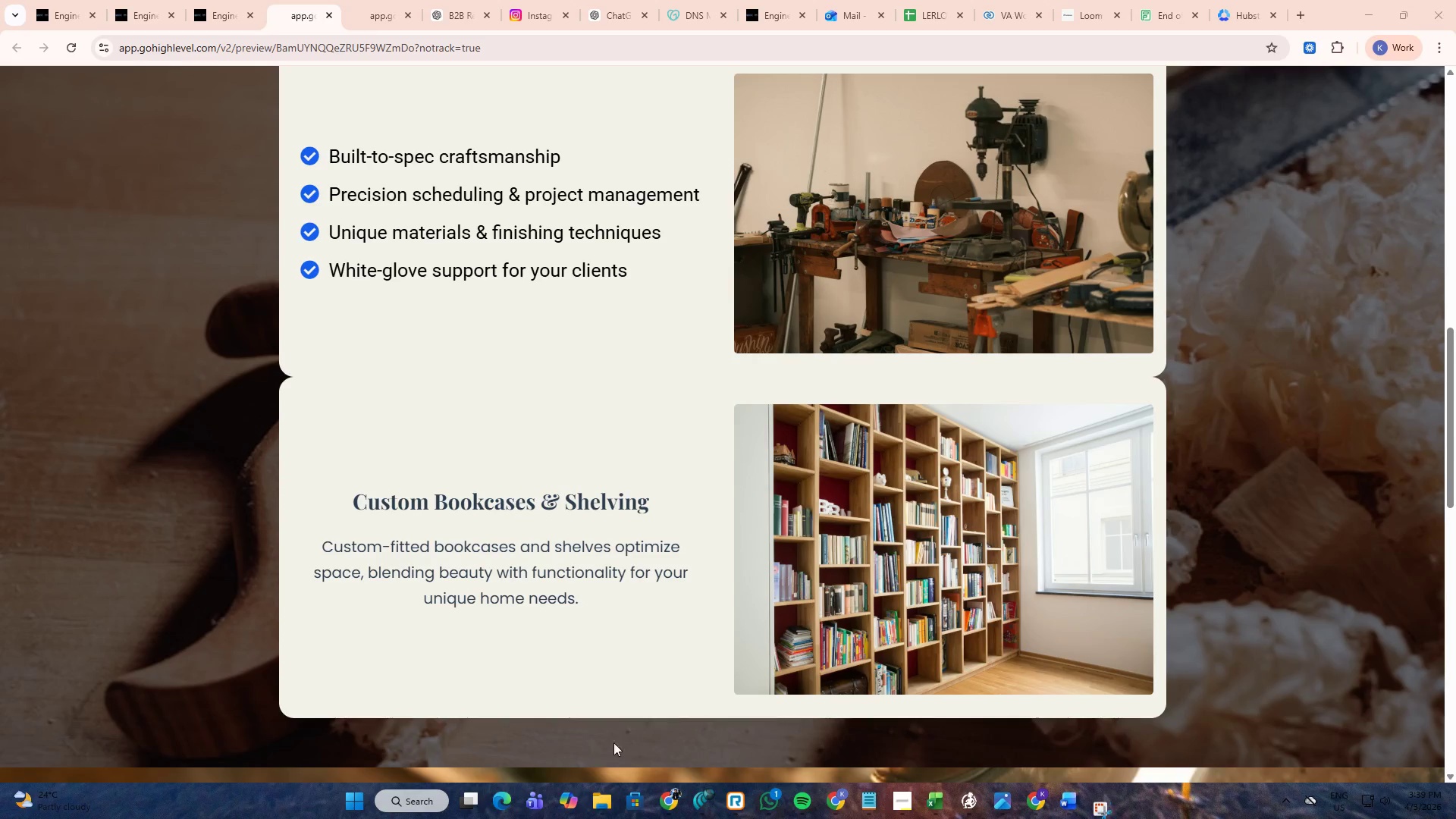 
key(Alt+AltLeft)
 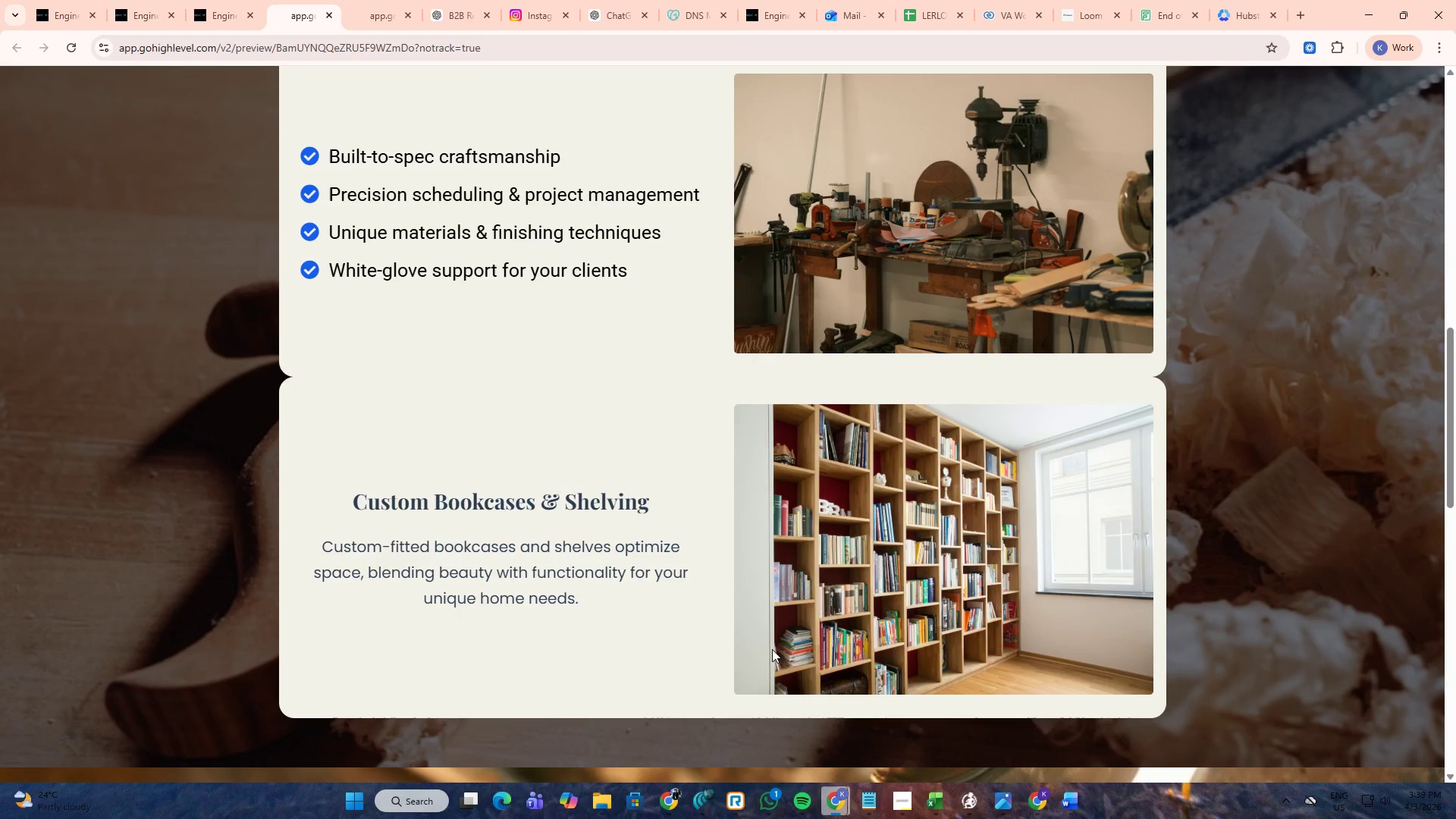 
key(Alt+Tab)
 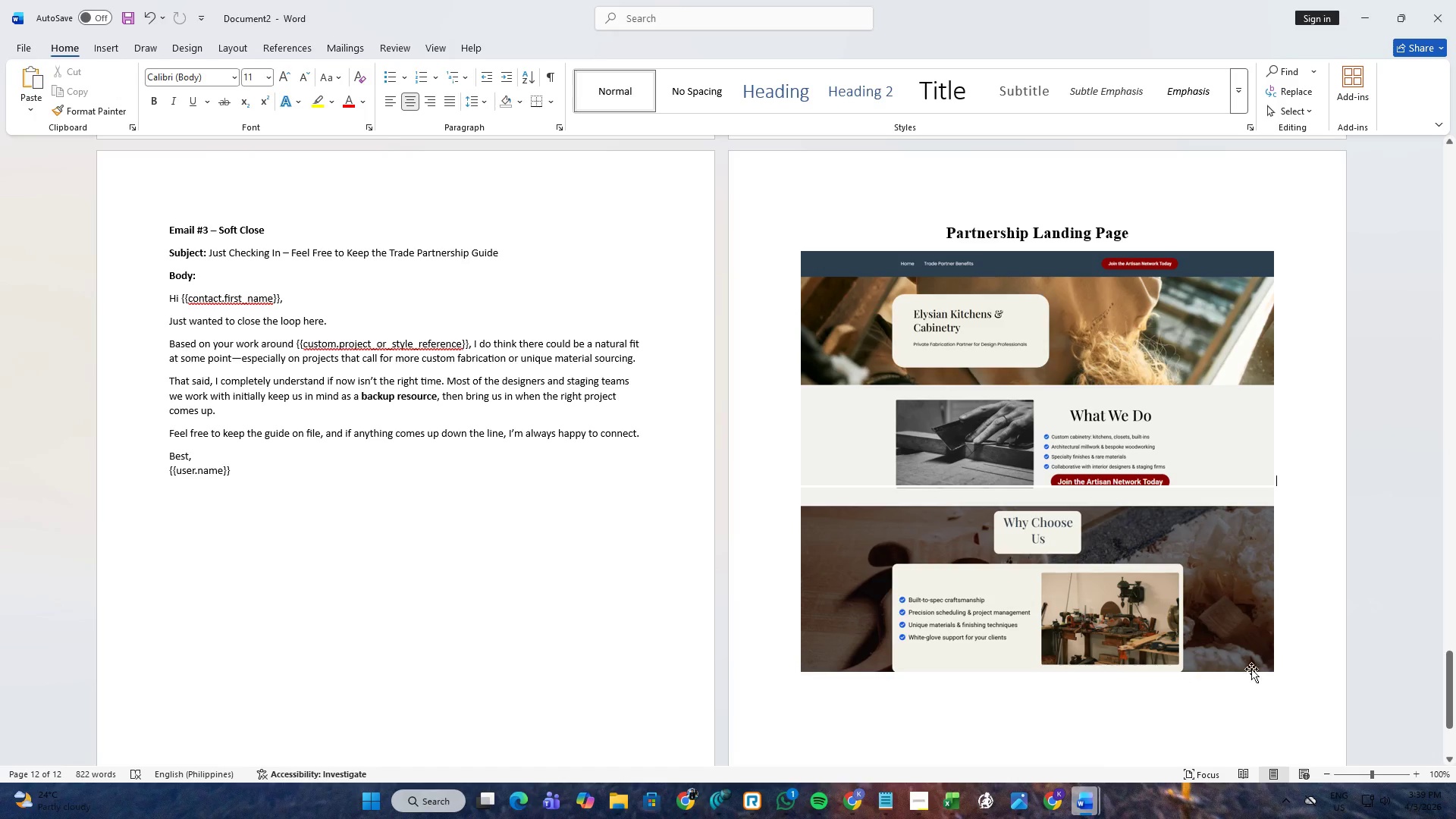 
left_click([1320, 651])
 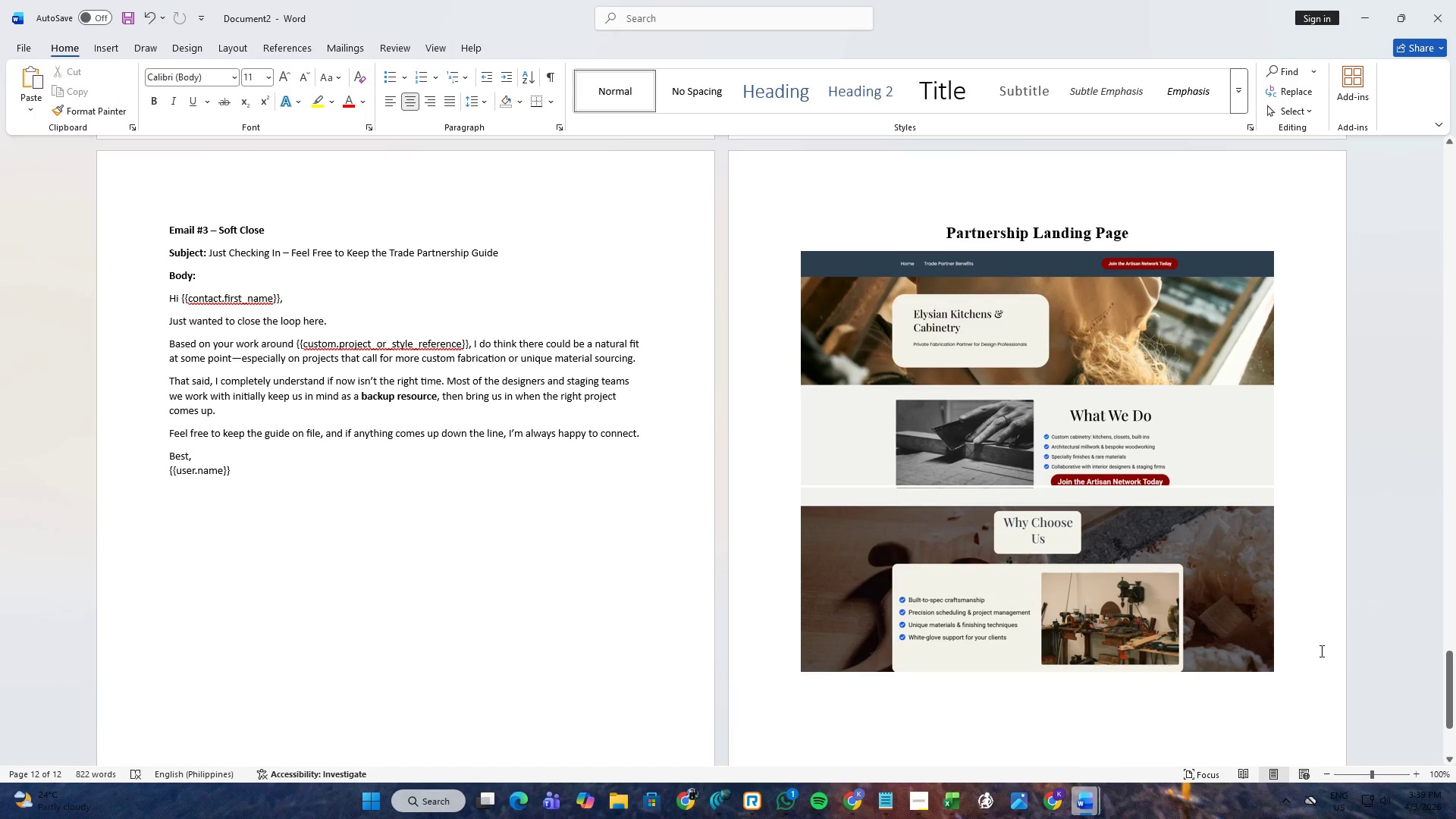 
key(NumpadEnter)
 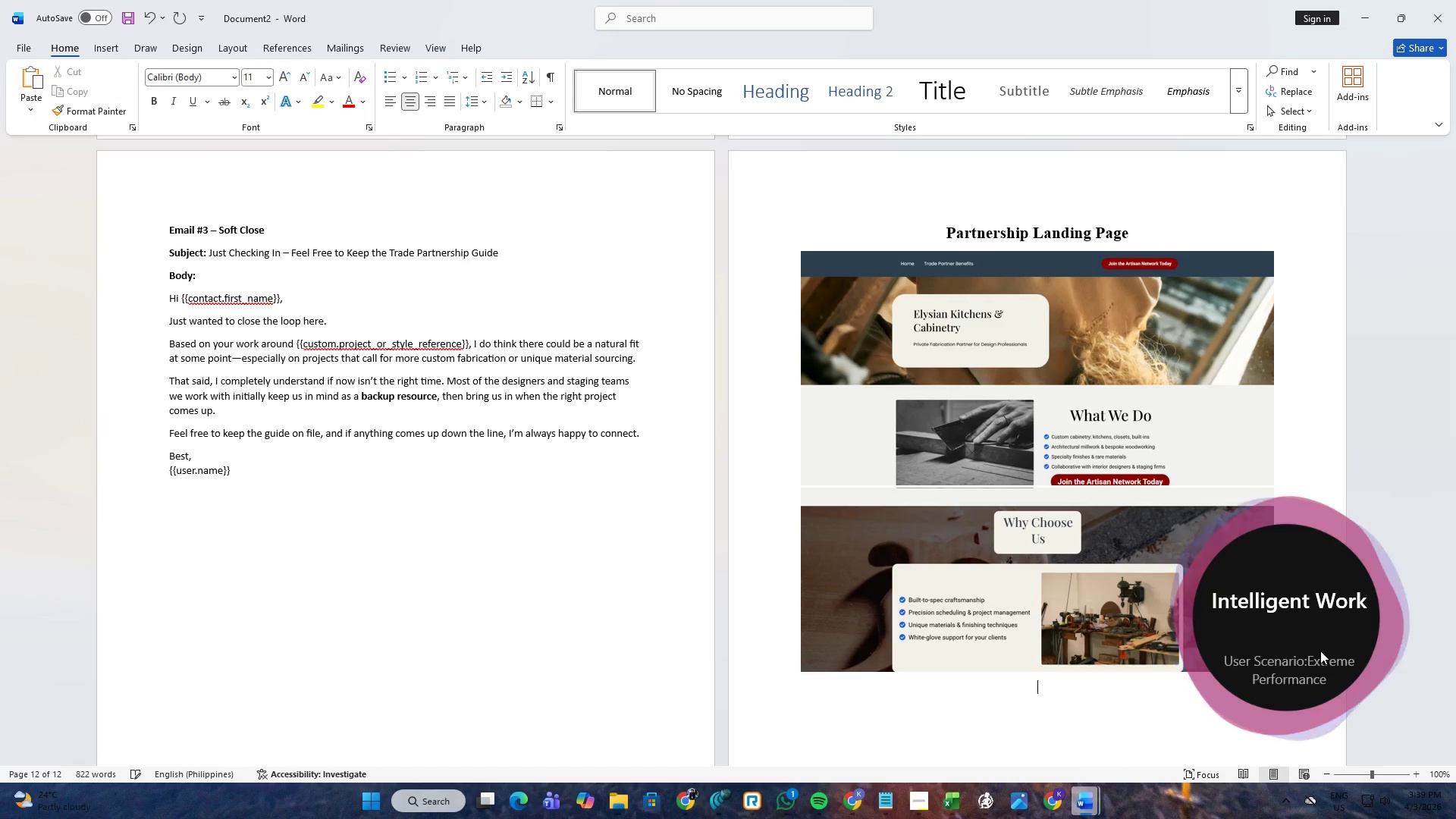 
key(Control+ControlLeft)
 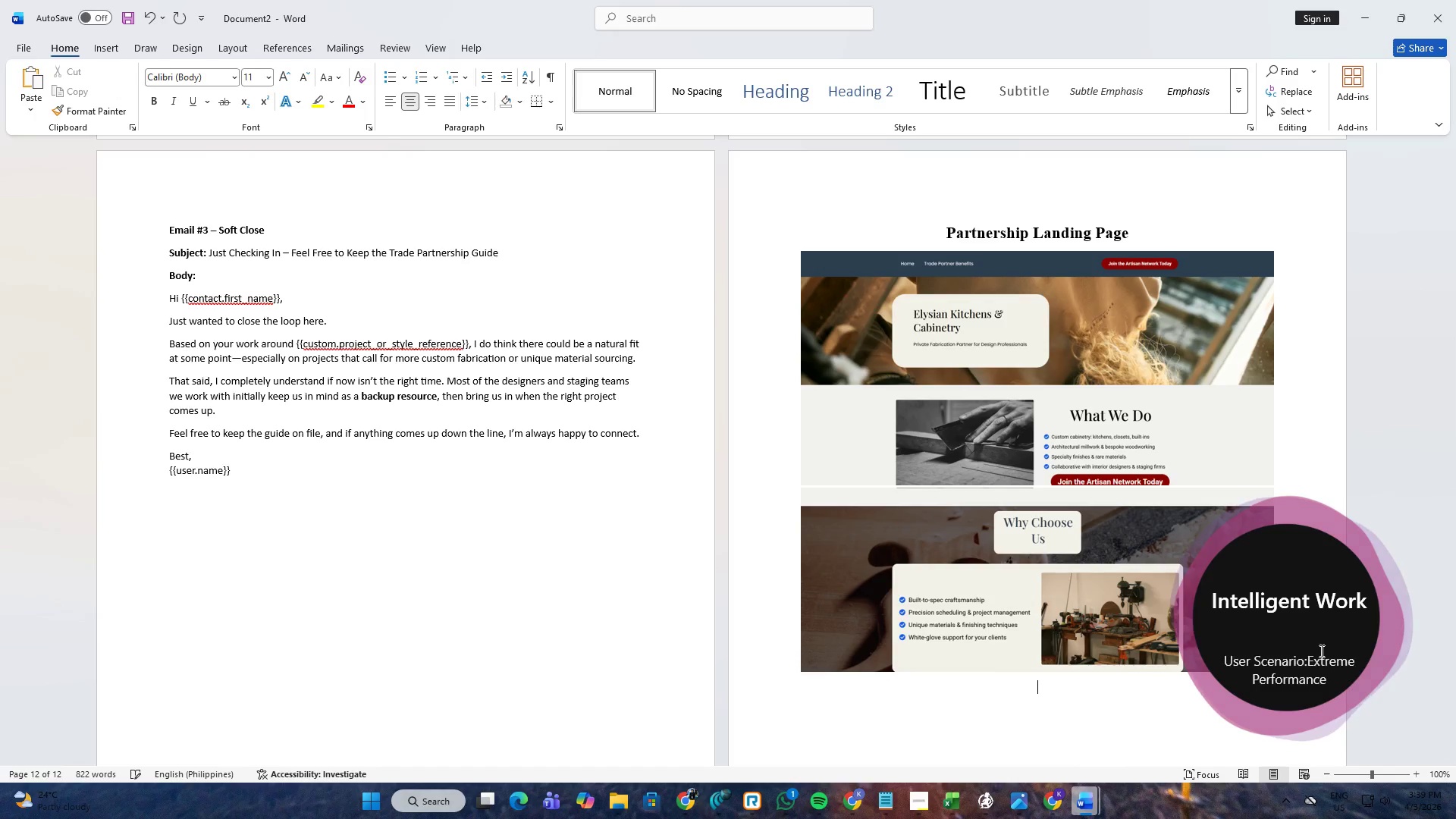 
key(Control+V)
 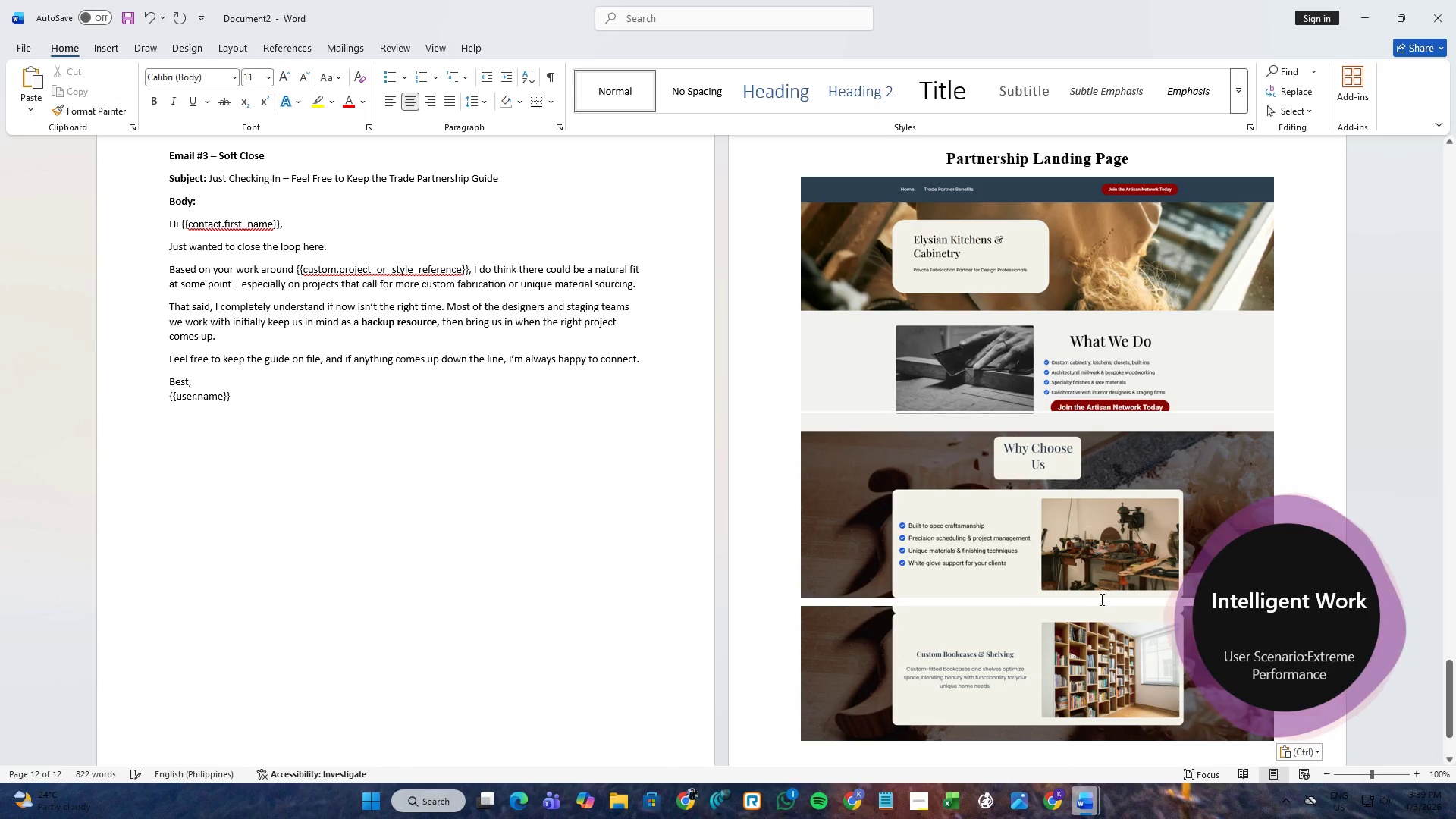 
scroll: coordinate [1100, 599], scroll_direction: down, amount: 4.0
 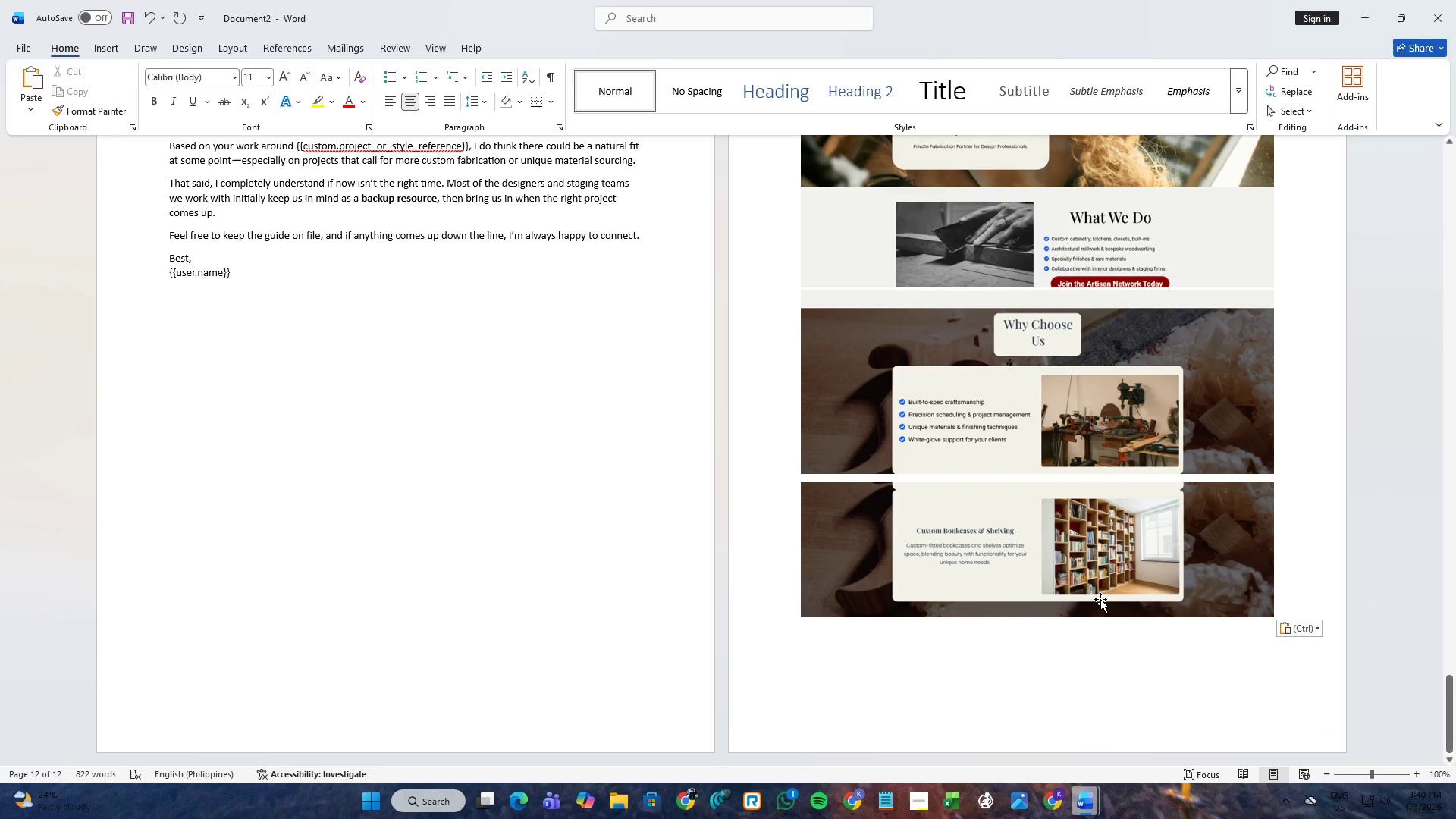 
scroll: coordinate [1100, 599], scroll_direction: up, amount: 3.0
 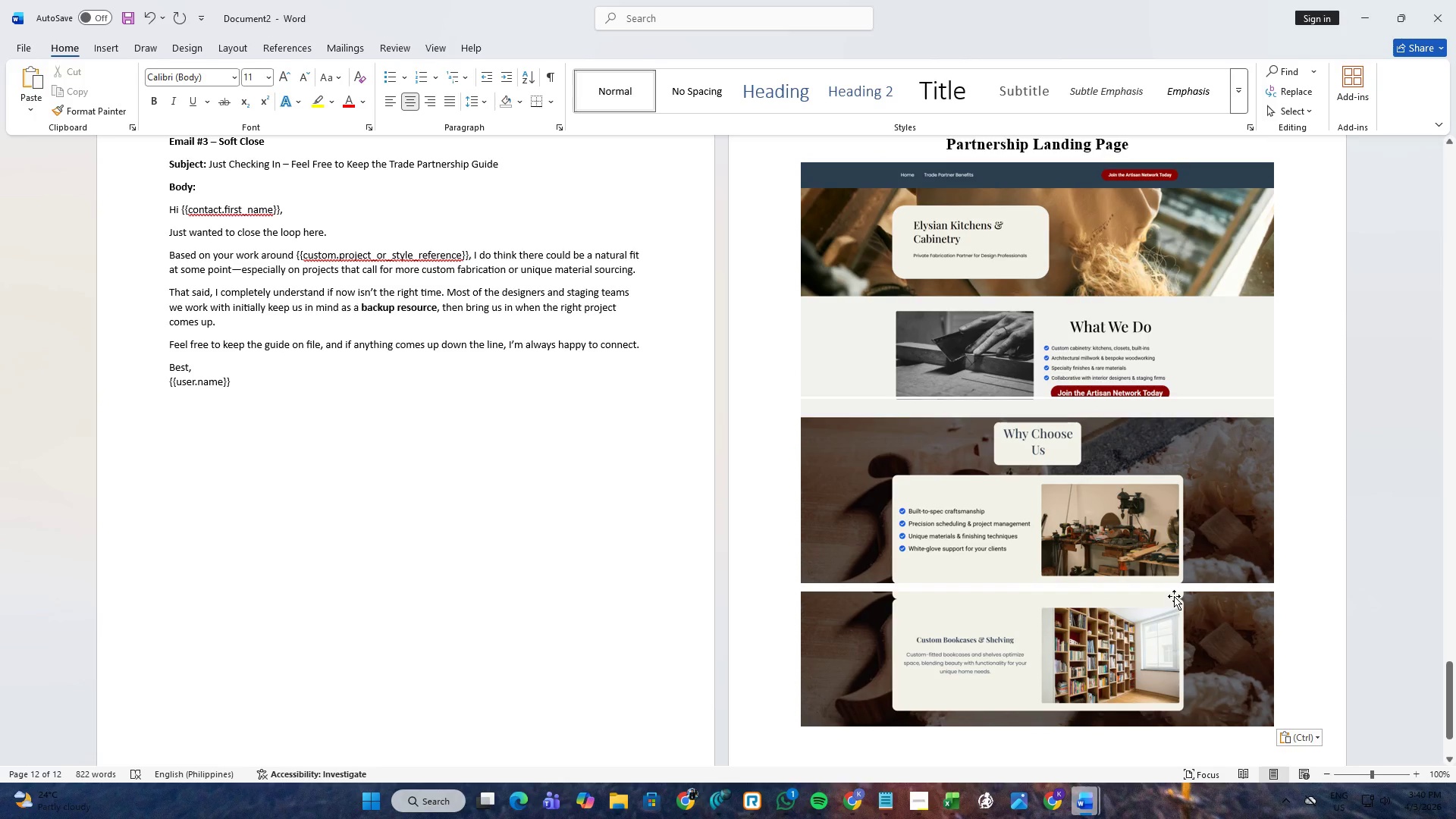 
key(Alt+AltLeft)
 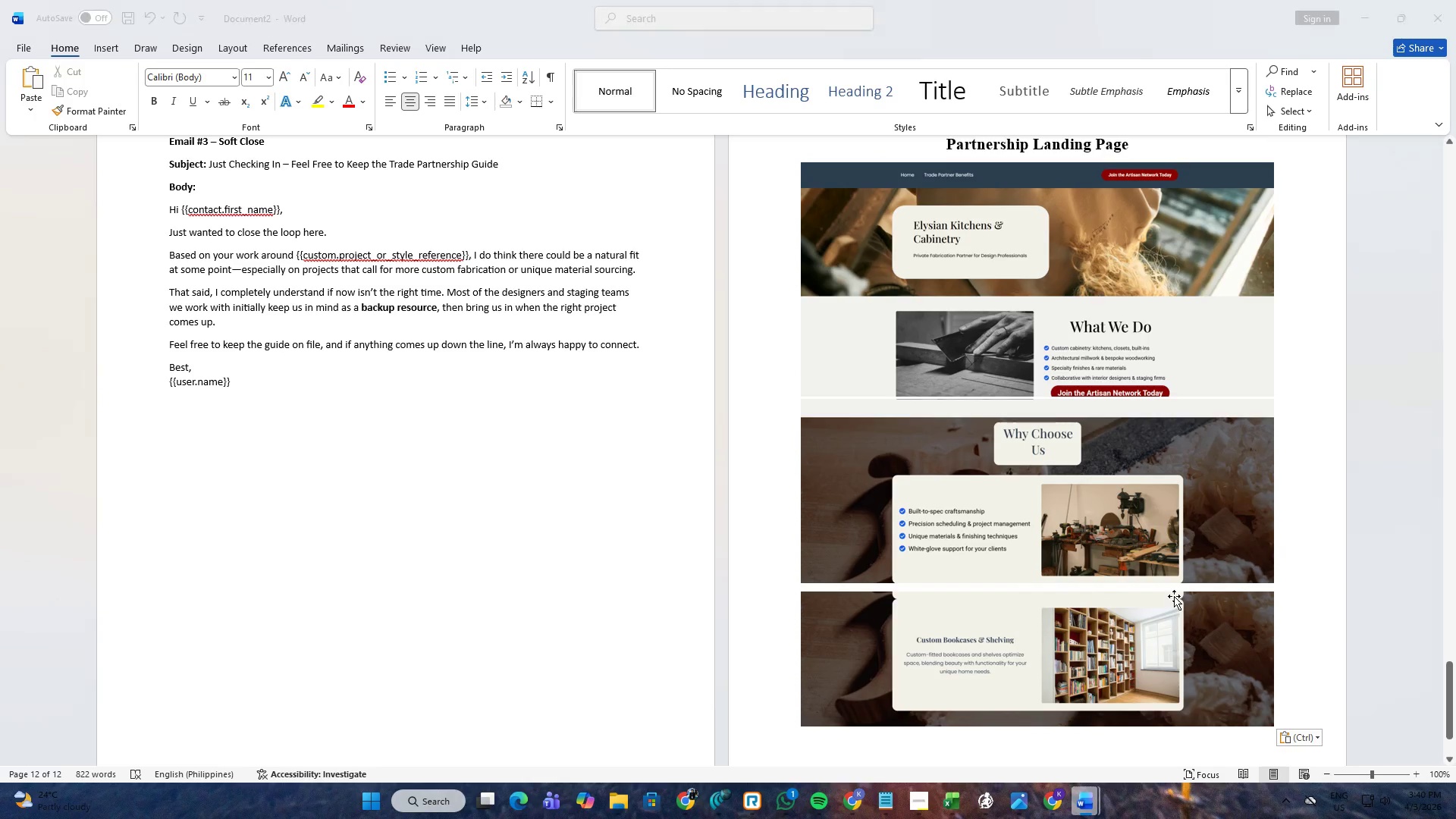 
key(Alt+Tab)
 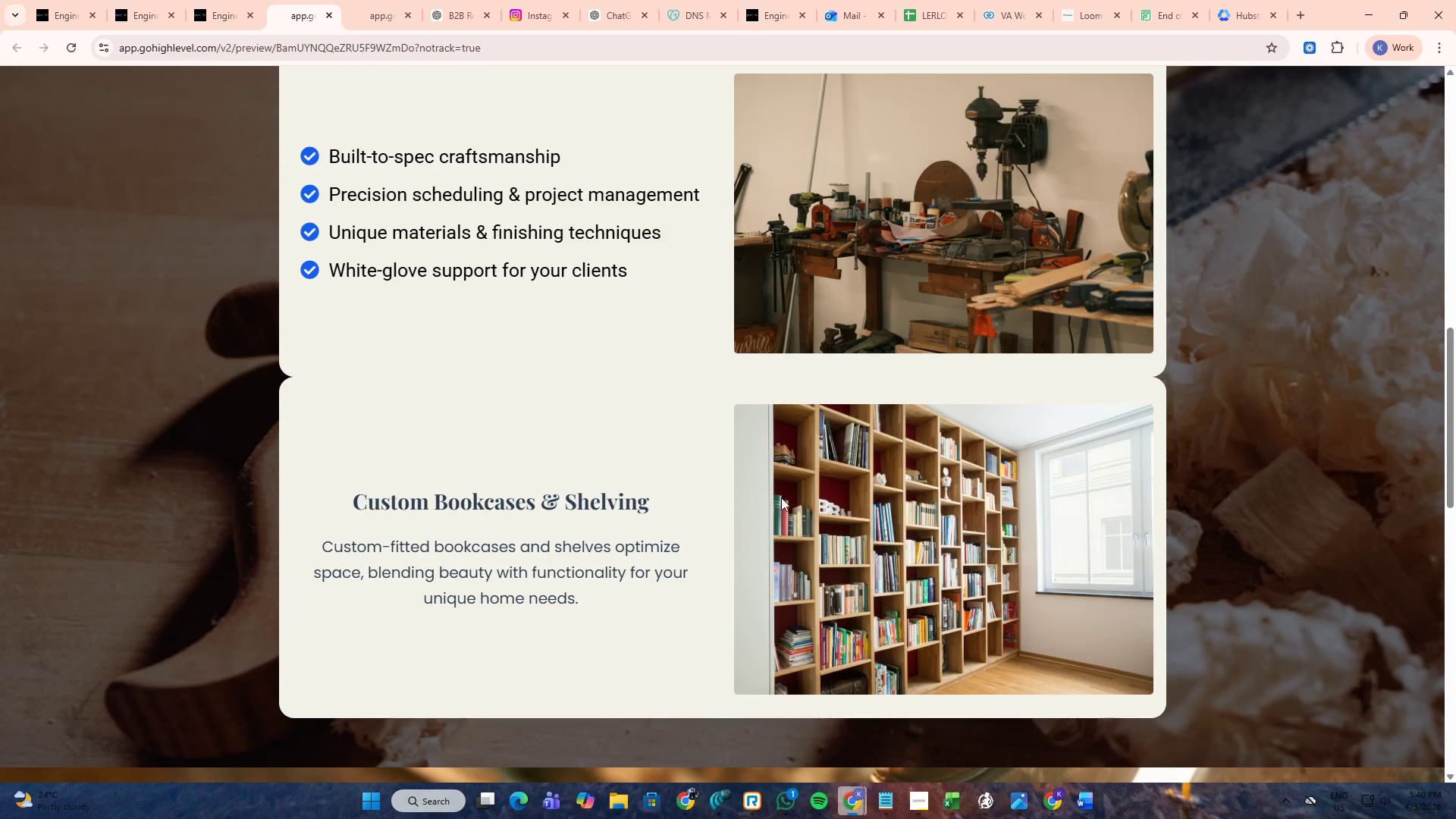 
key(Alt+AltLeft)
 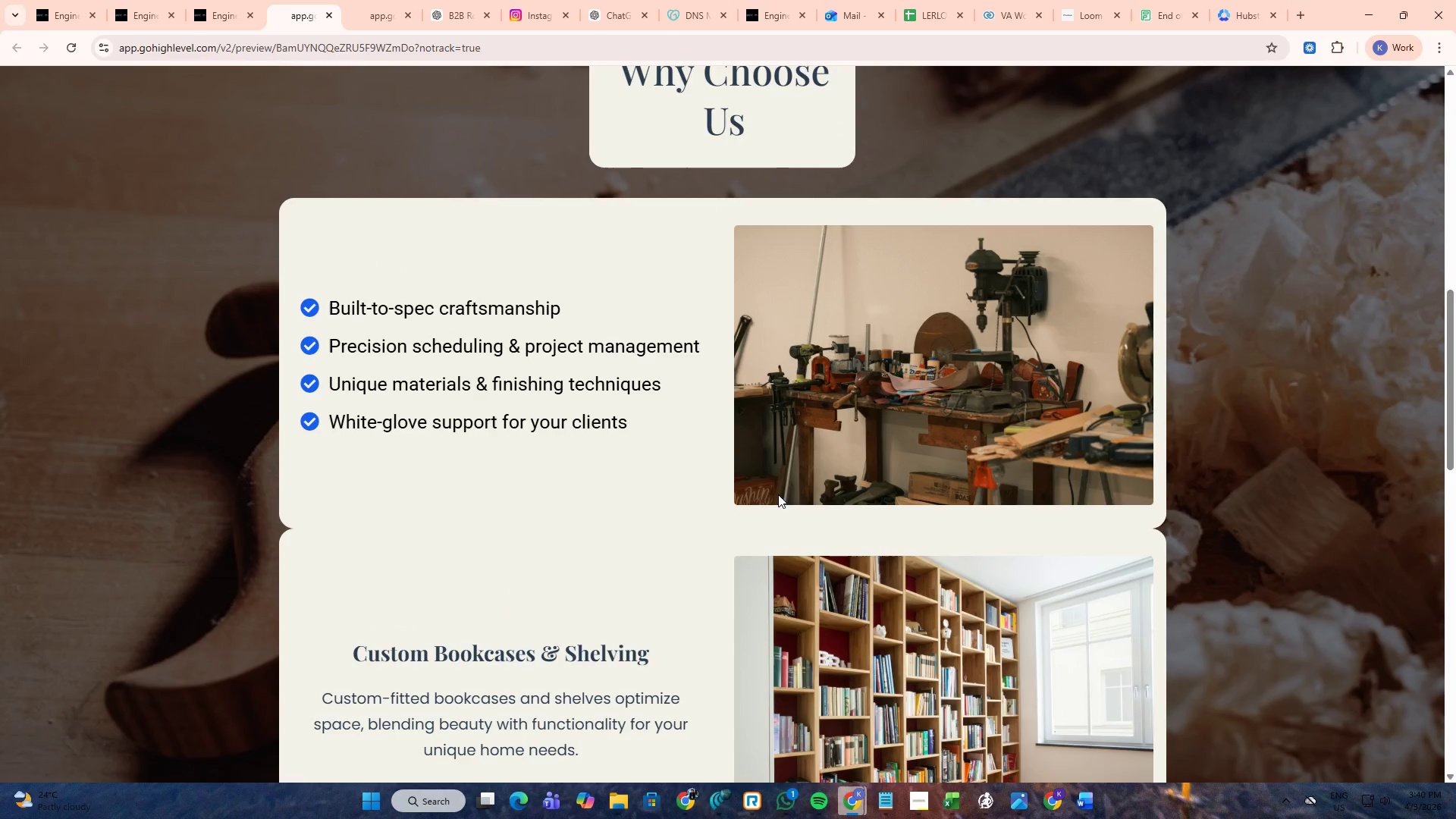 
key(Alt+Tab)
 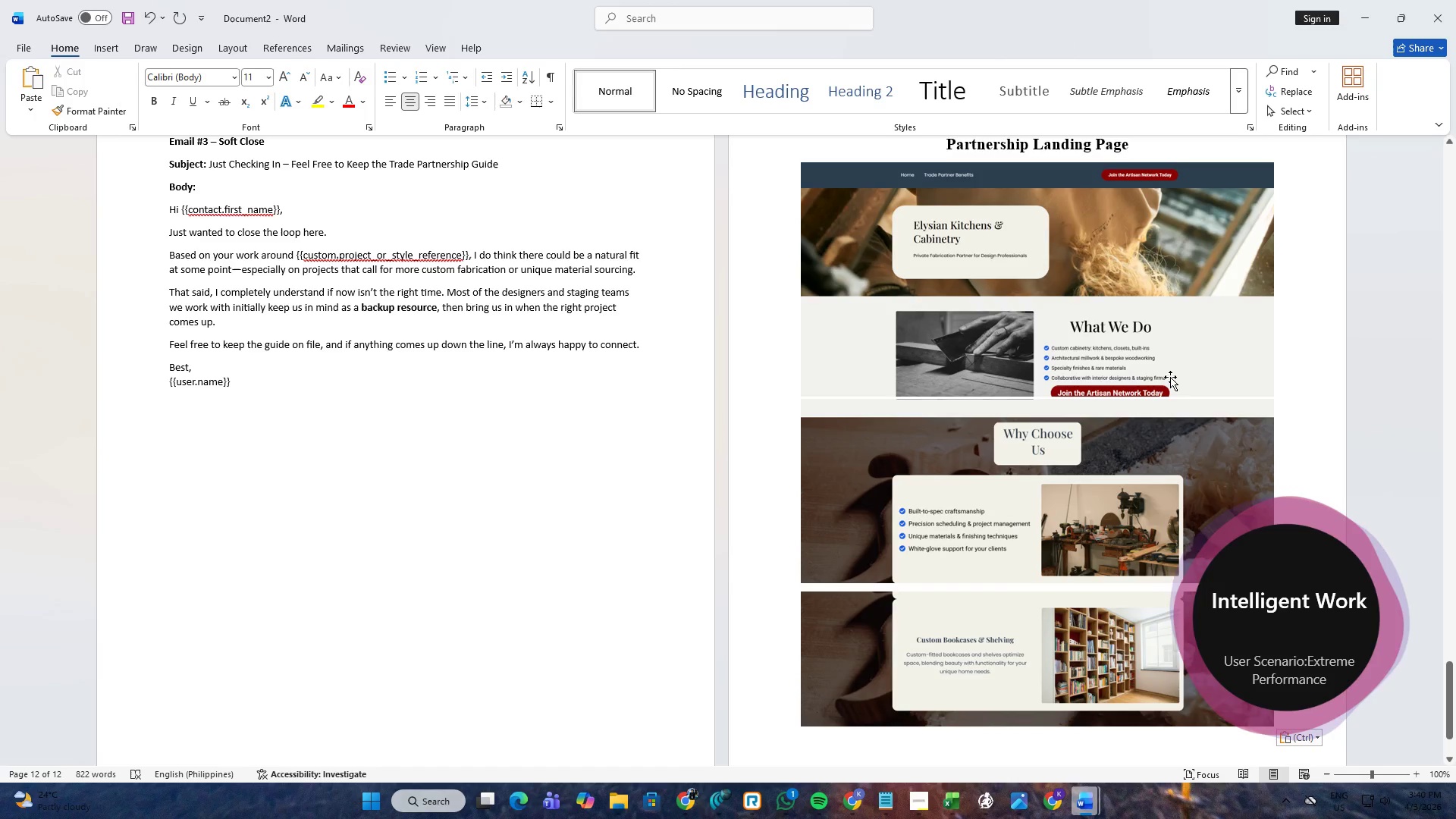 
scroll: coordinate [778, 494], scroll_direction: up, amount: 2.0
 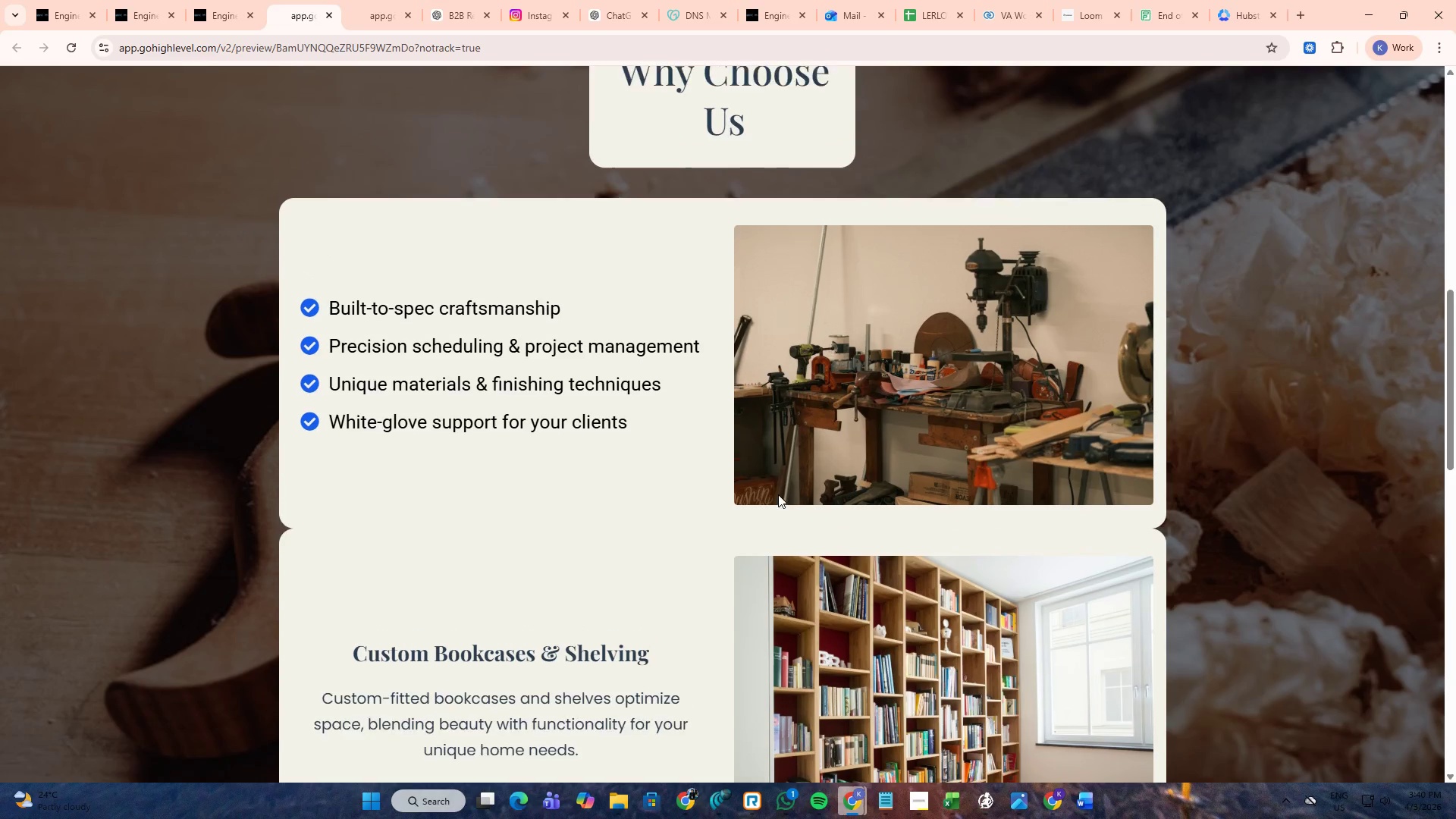 
left_click([1171, 377])
 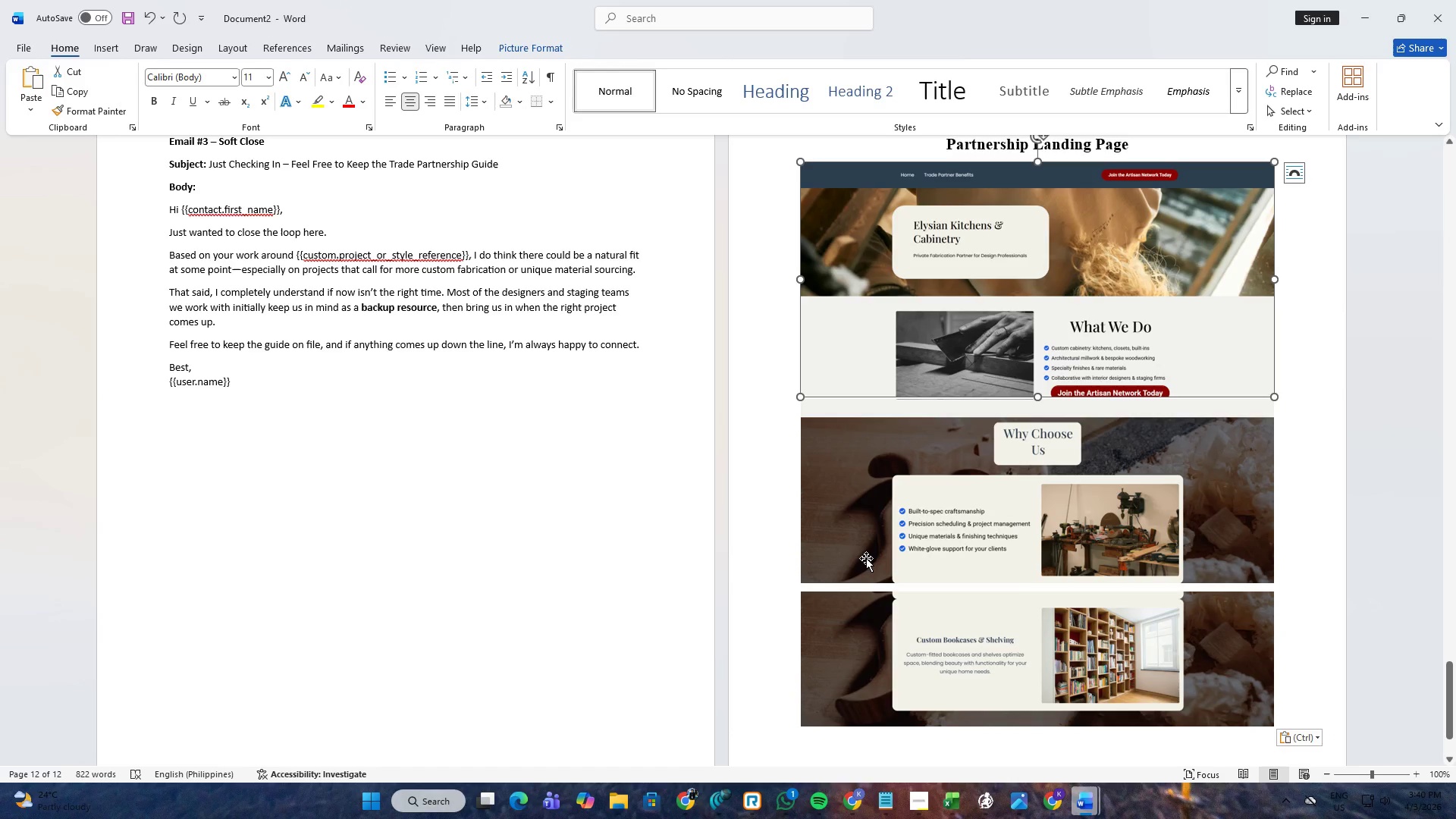 
key(Alt+AltLeft)
 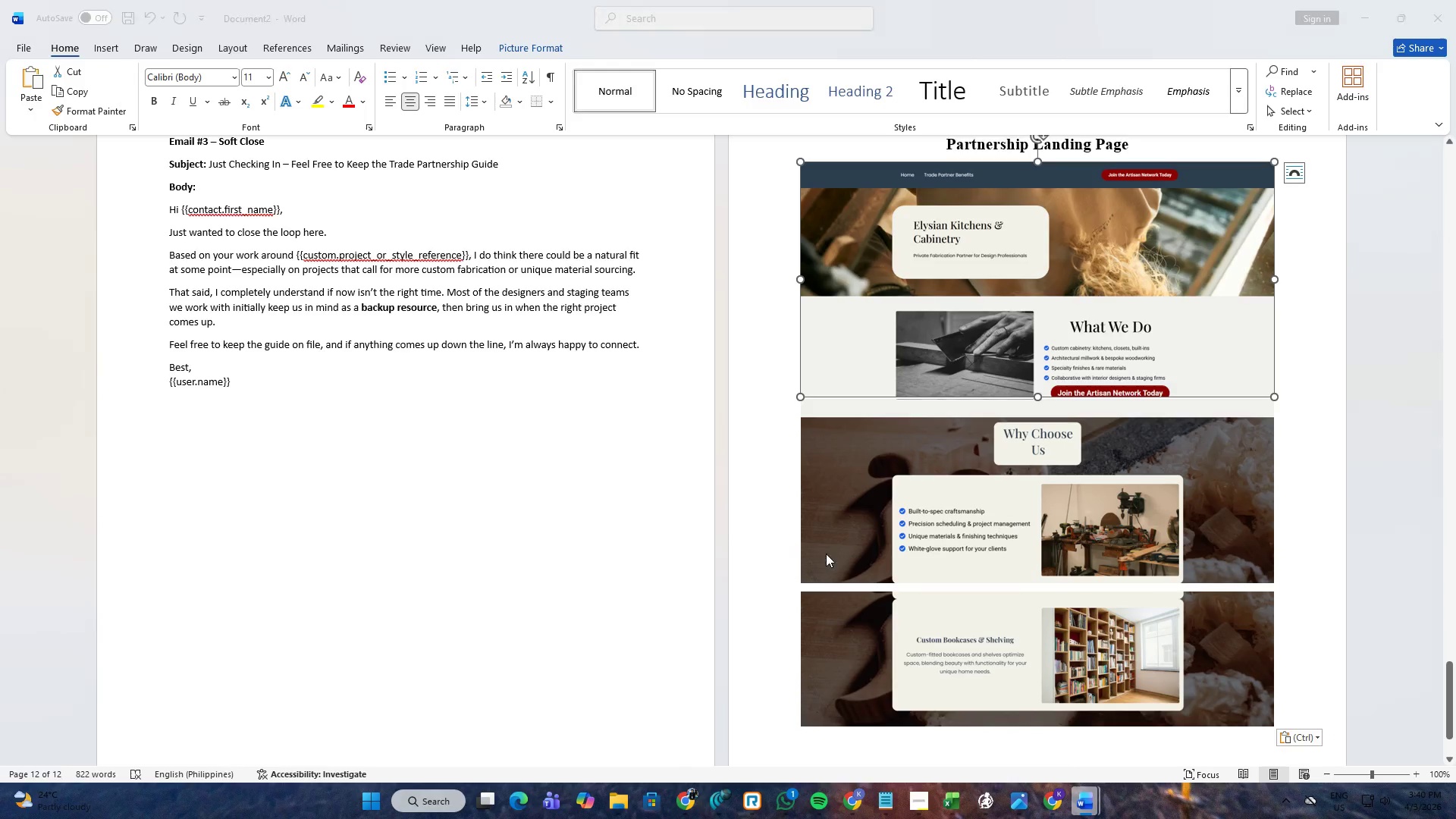 
key(Alt+Tab)
 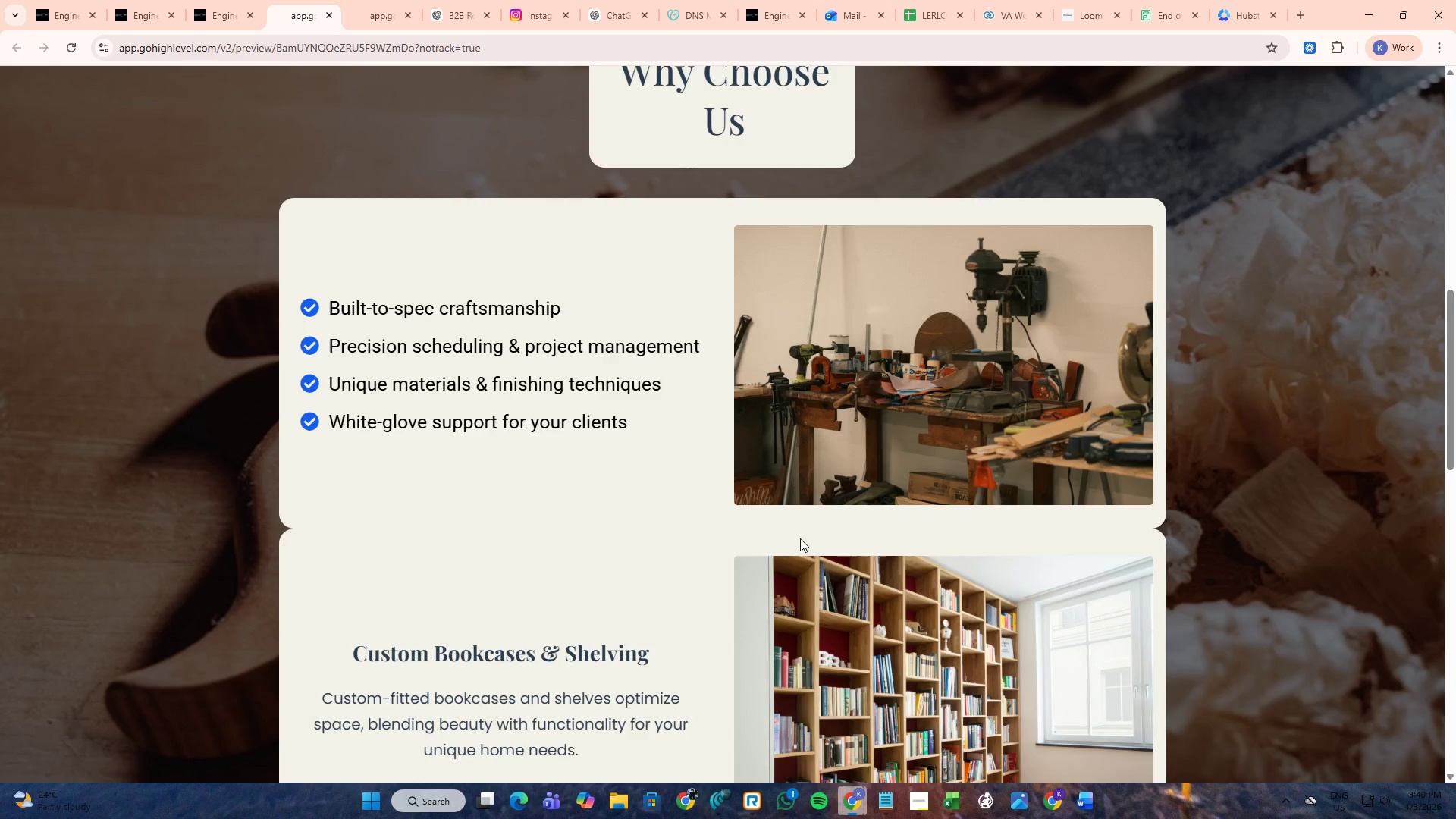 
scroll: coordinate [800, 538], scroll_direction: up, amount: 3.0
 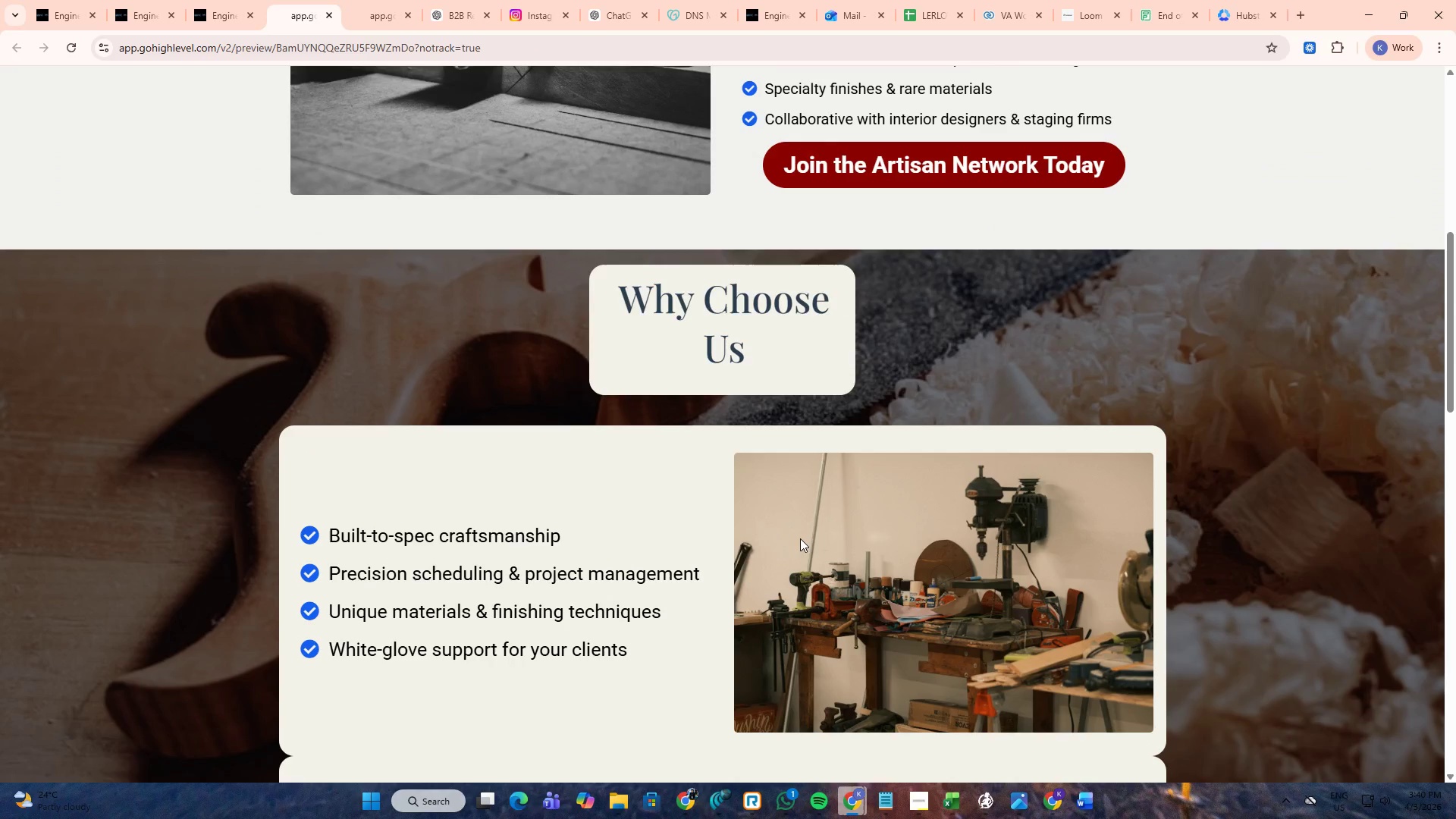 
key(PrintScreen)
 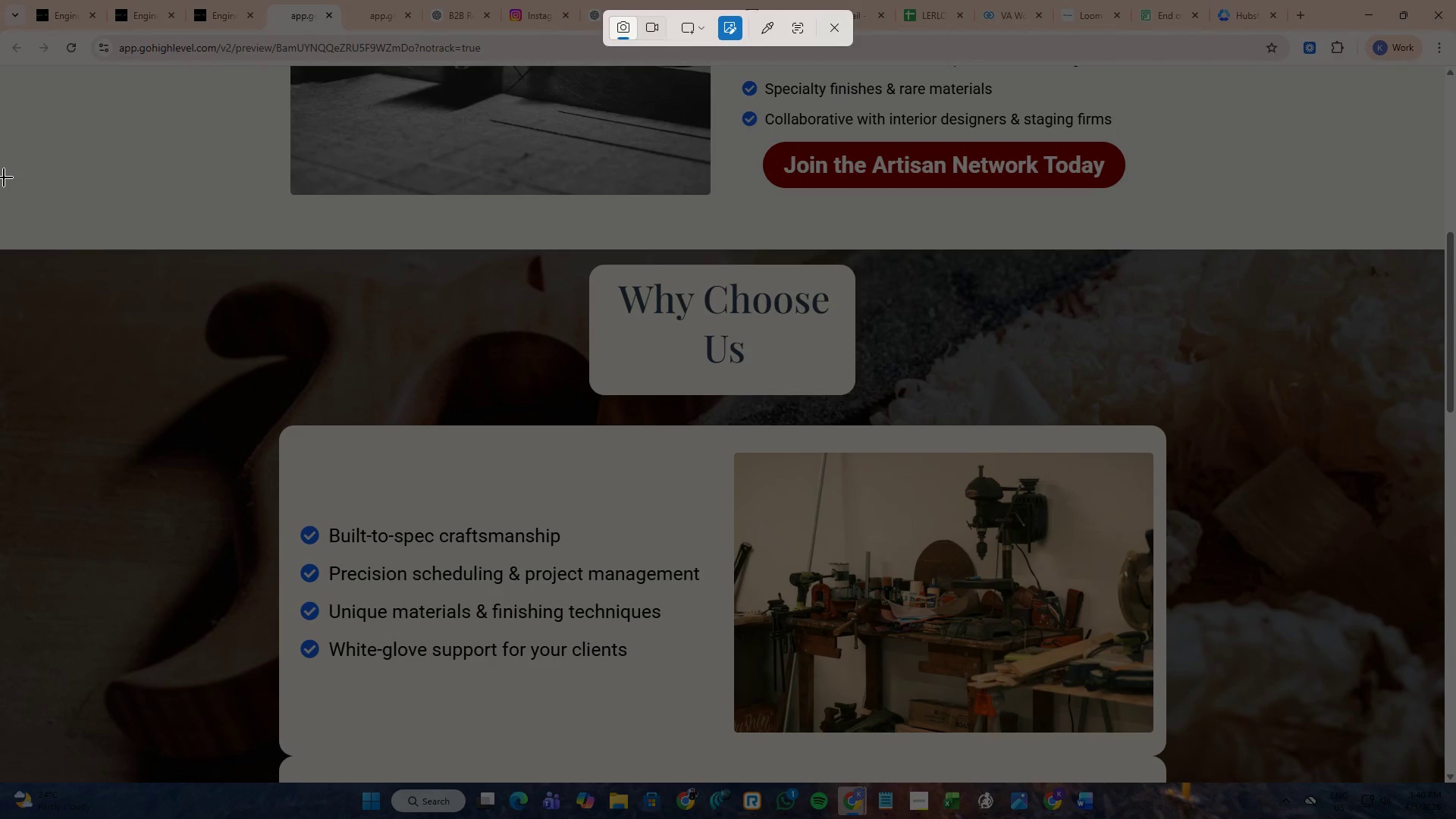 
left_click_drag(start_coordinate=[0, 179], to_coordinate=[1447, 759])
 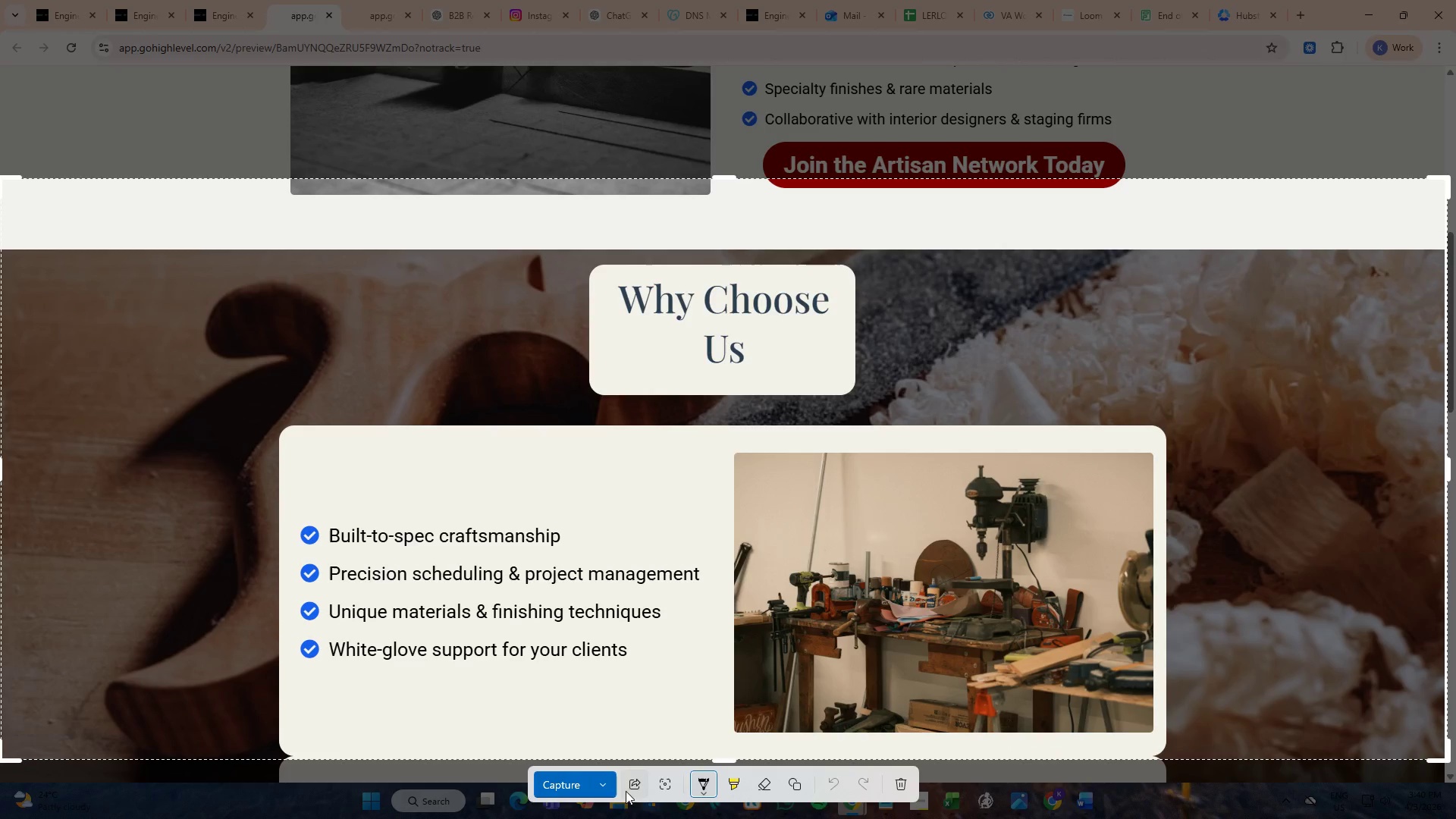 
left_click([610, 786])
 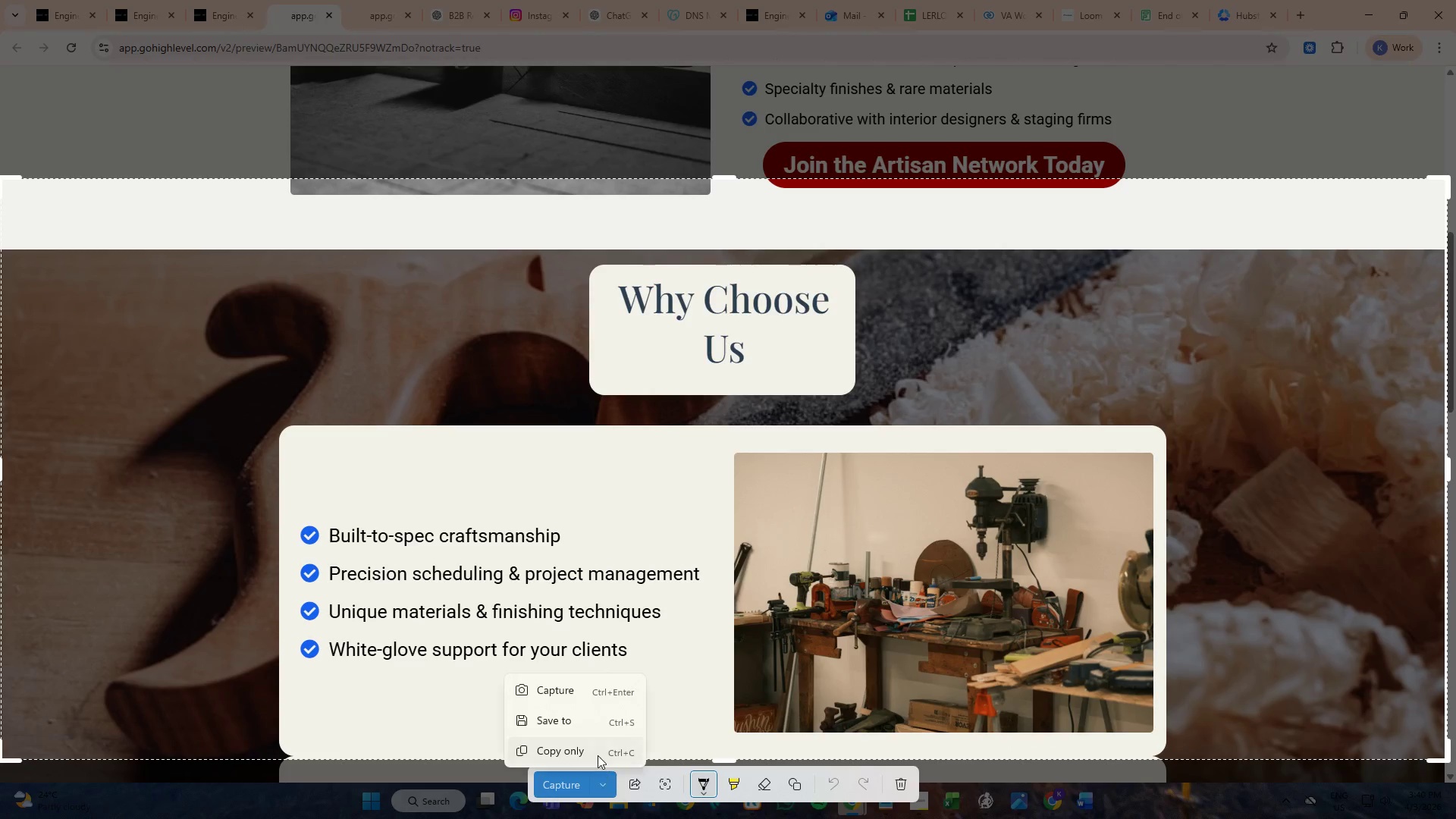 
left_click([598, 755])
 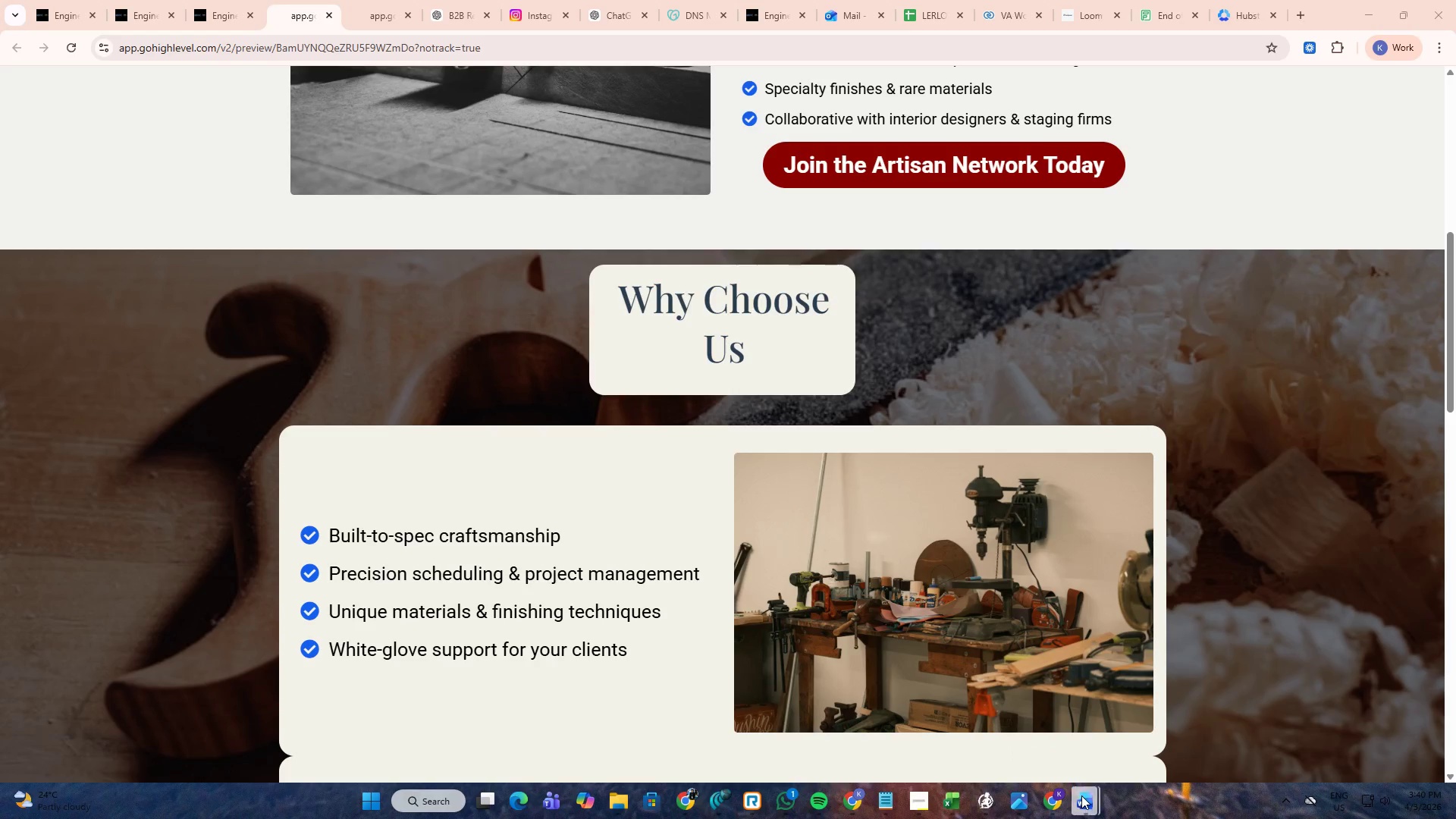 
double_click([1163, 736])
 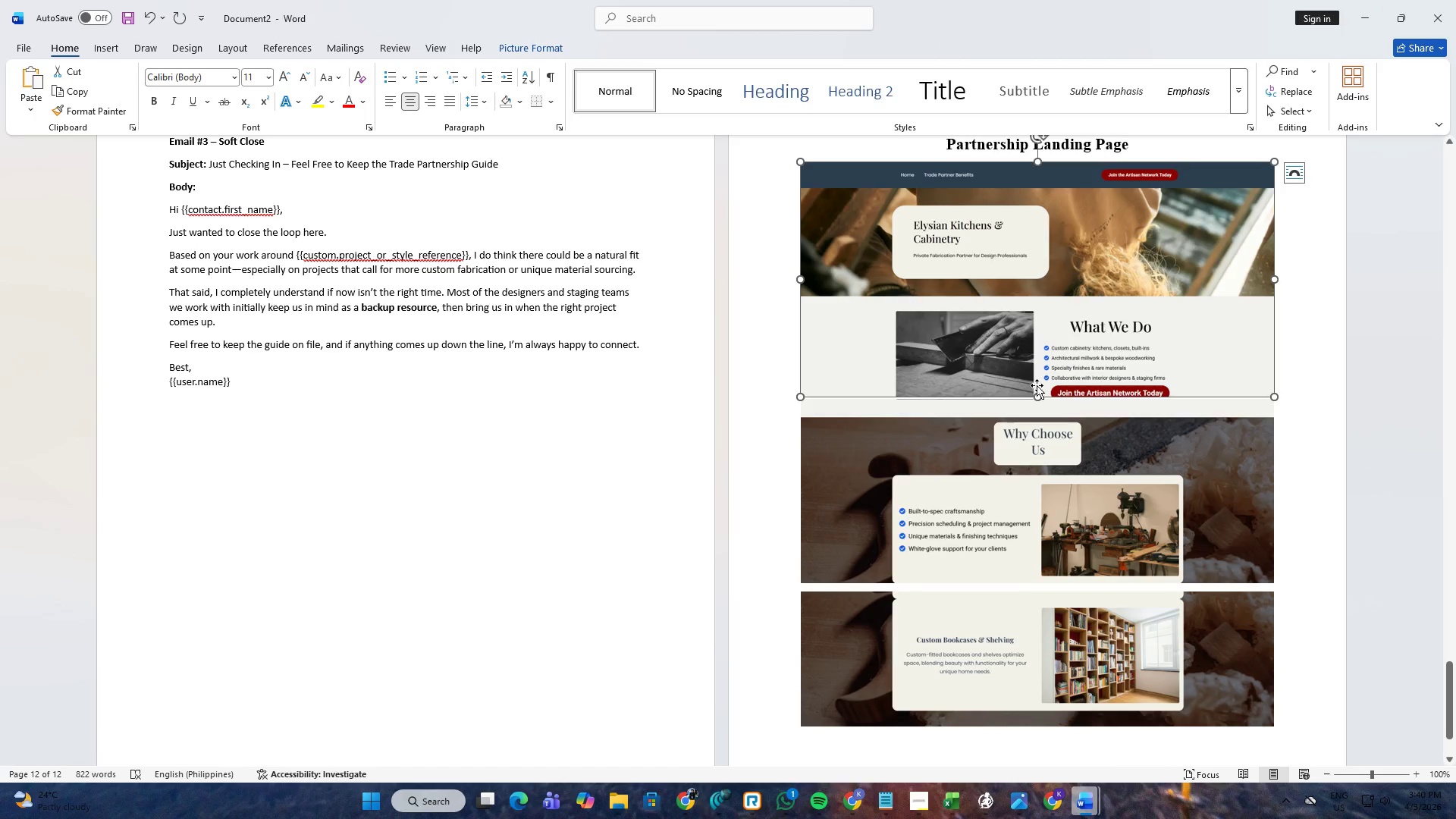 
left_click([1031, 465])
 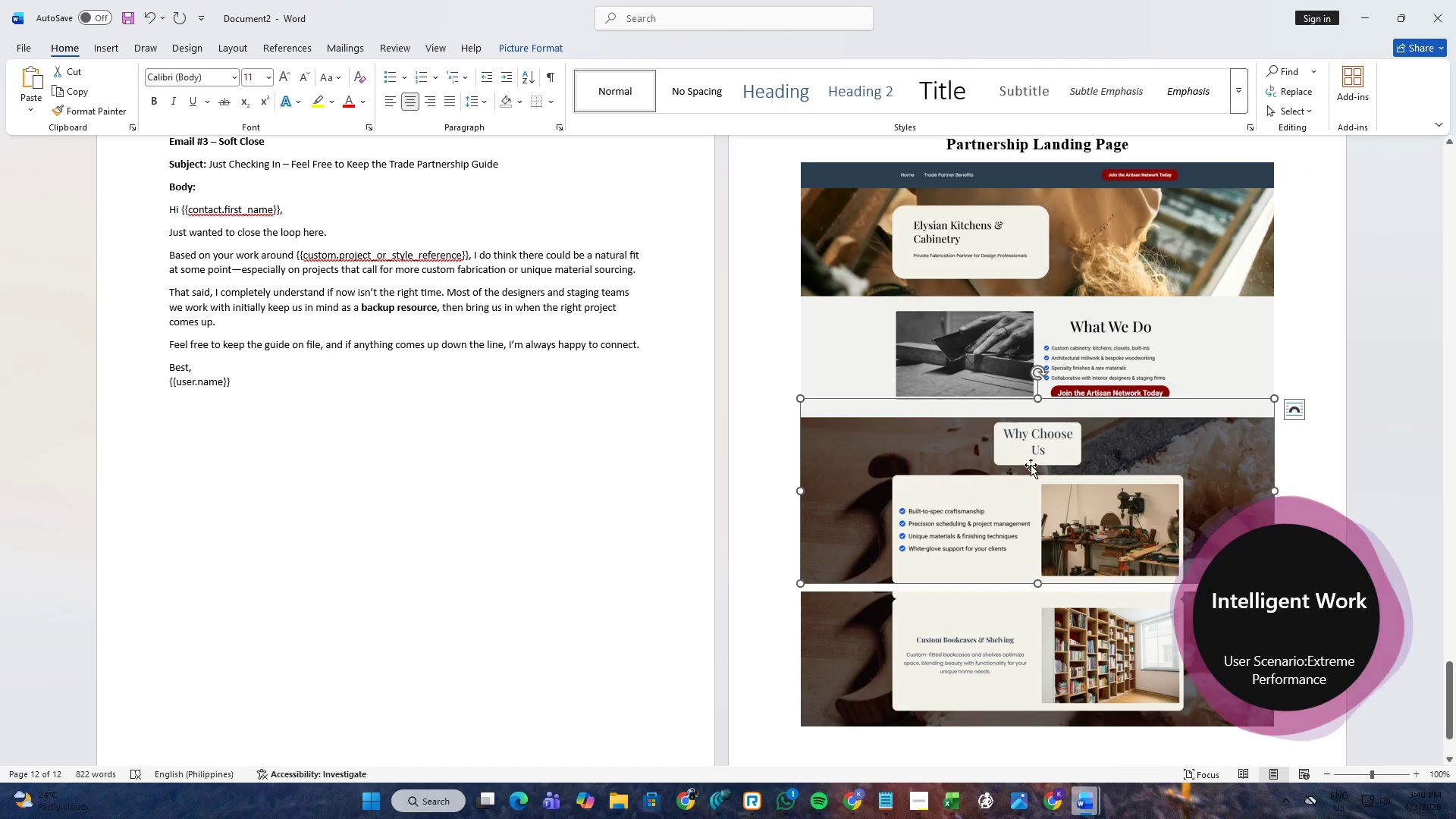 
key(Control+ControlLeft)
 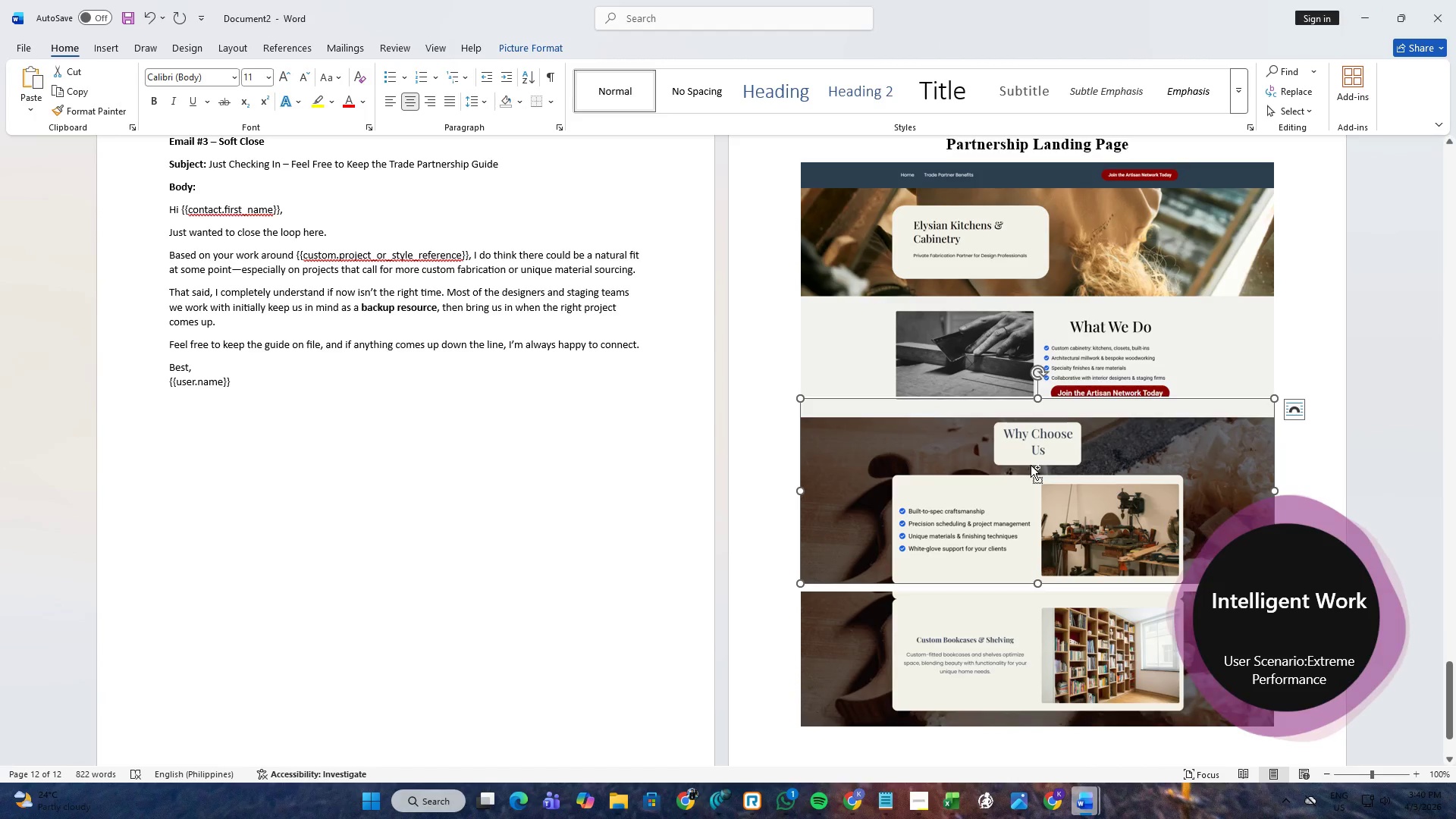 
key(Control+V)
 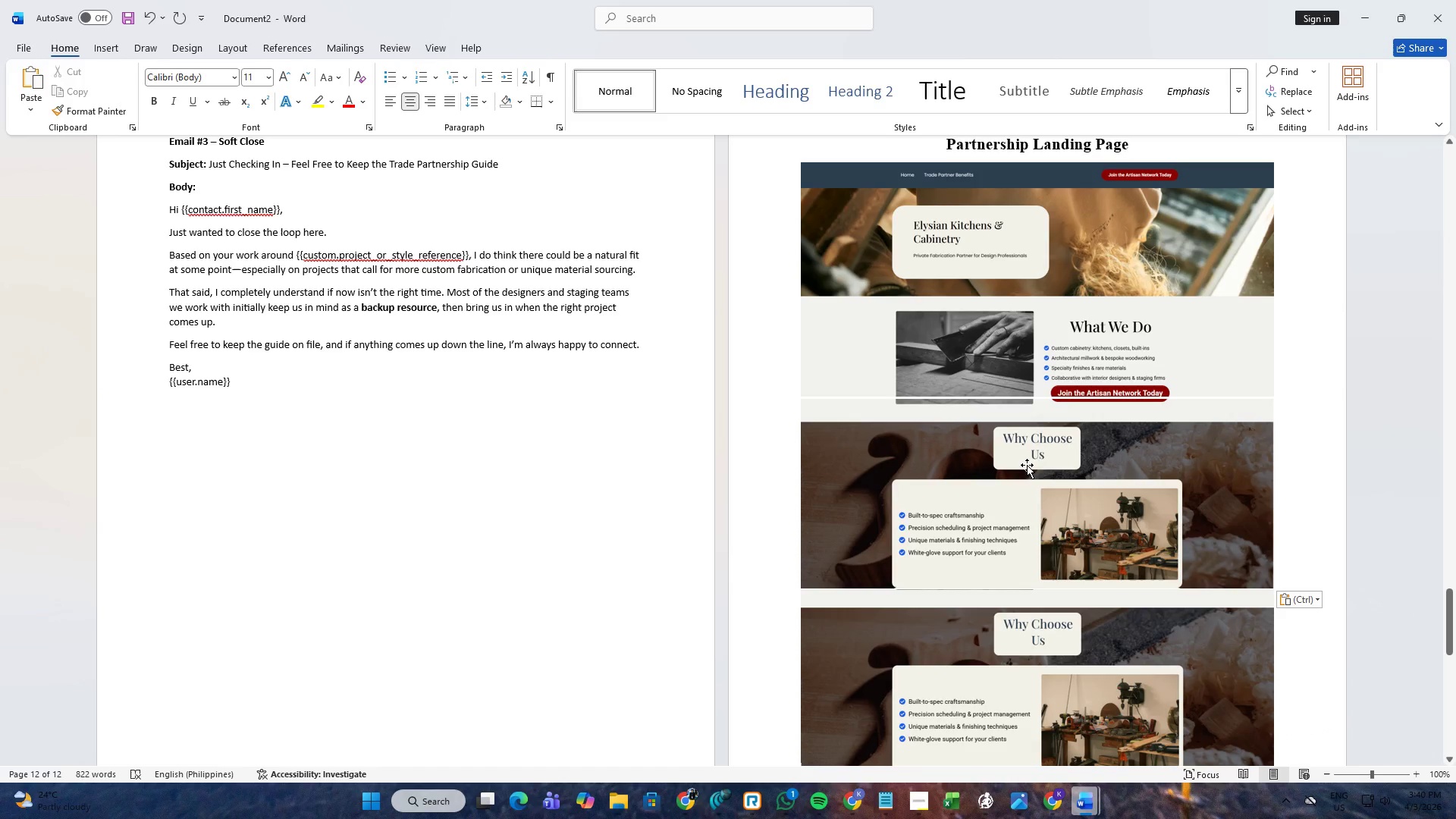 
left_click([1027, 465])
 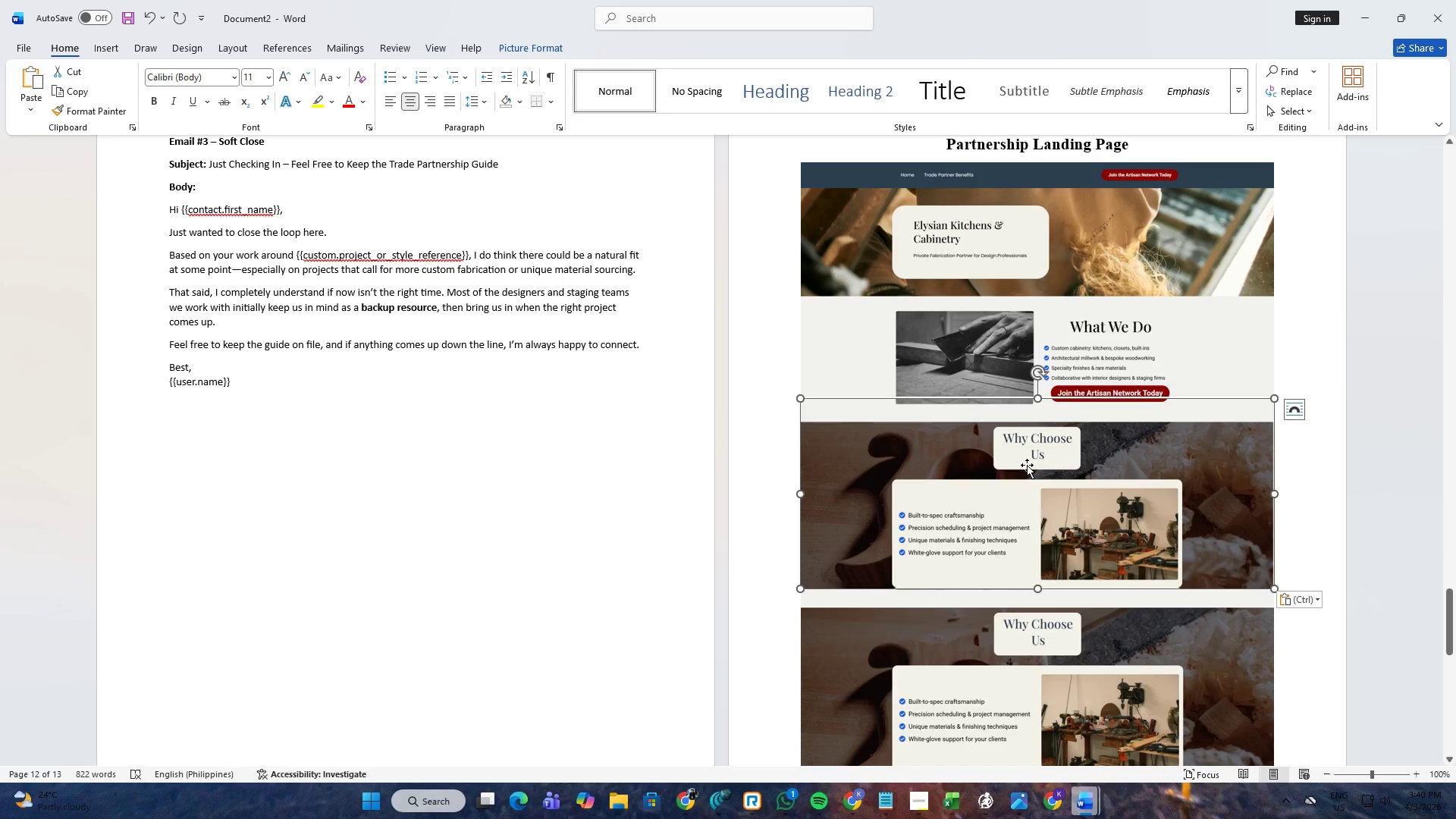 
scroll: coordinate [1027, 465], scroll_direction: down, amount: 2.0
 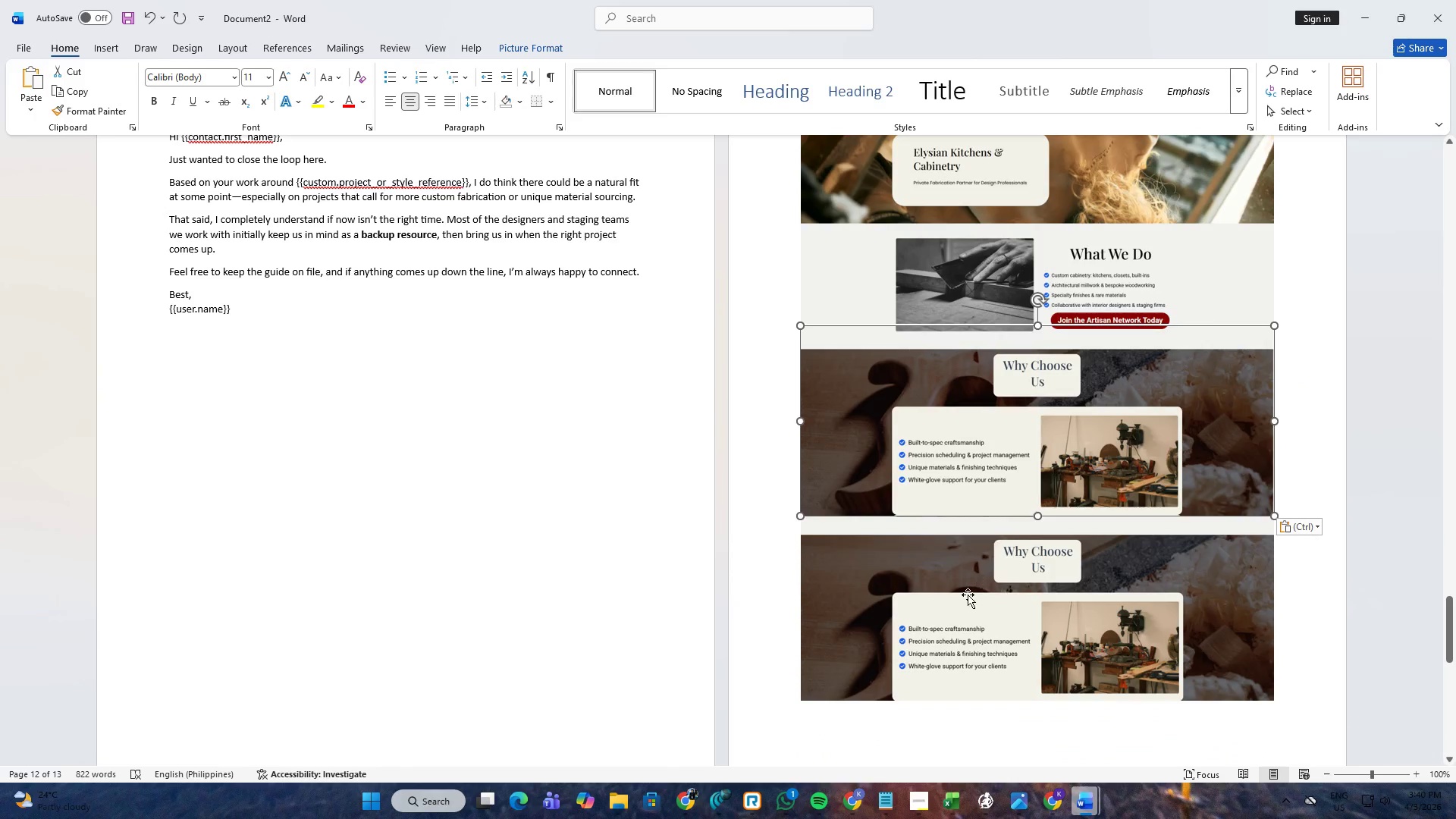 
left_click([968, 595])
 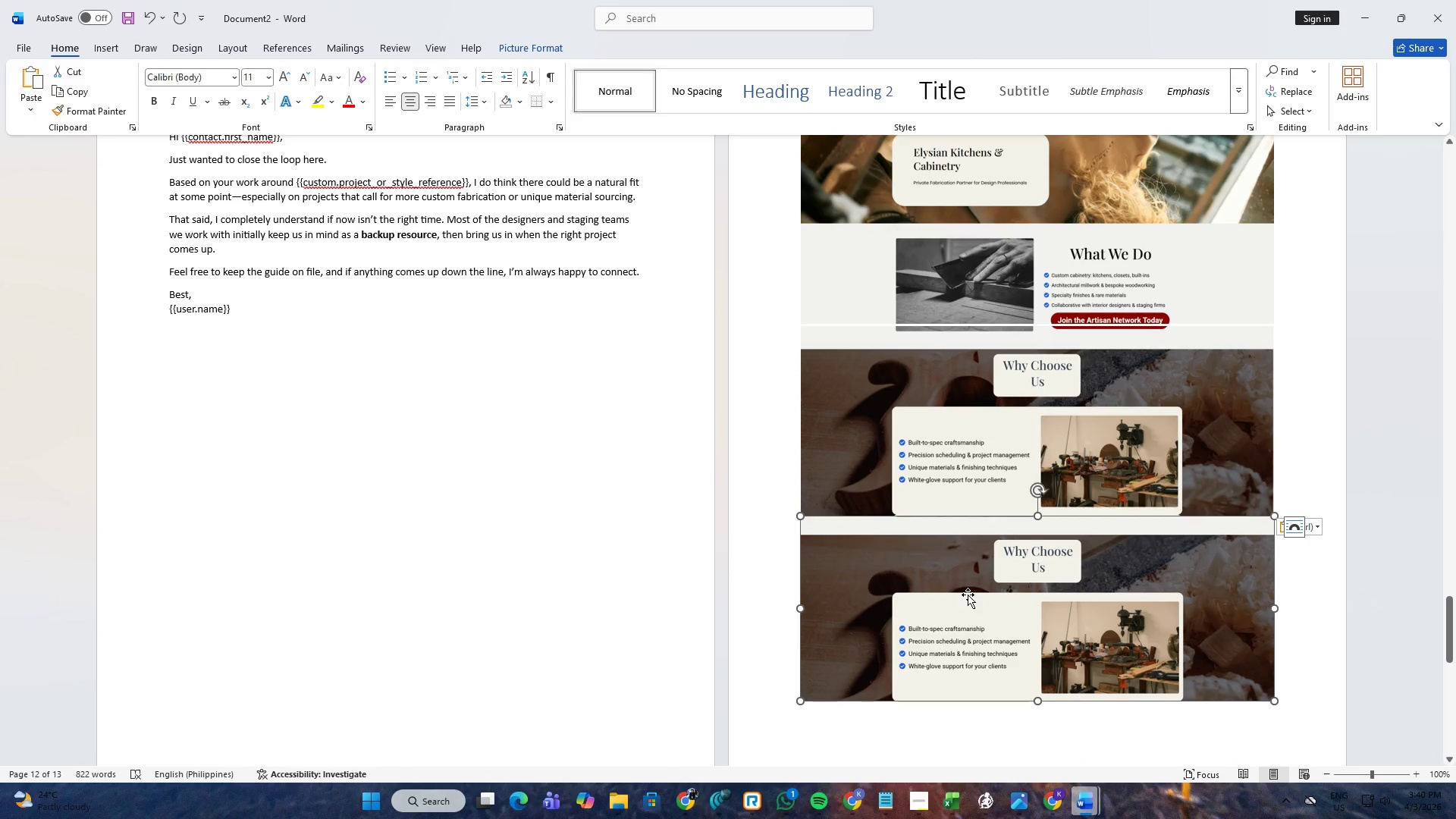 
key(Delete)
 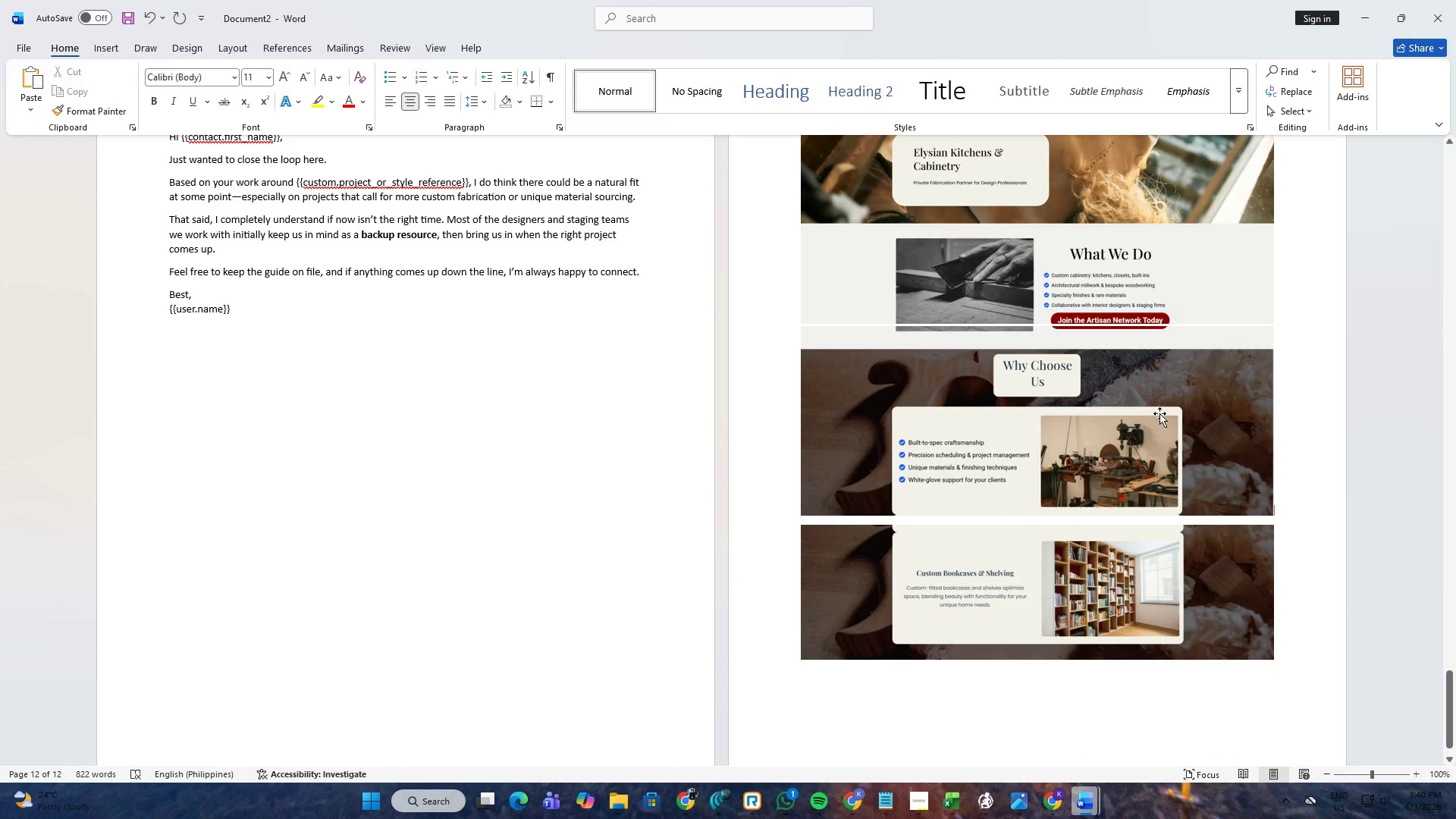 
left_click([1335, 375])
 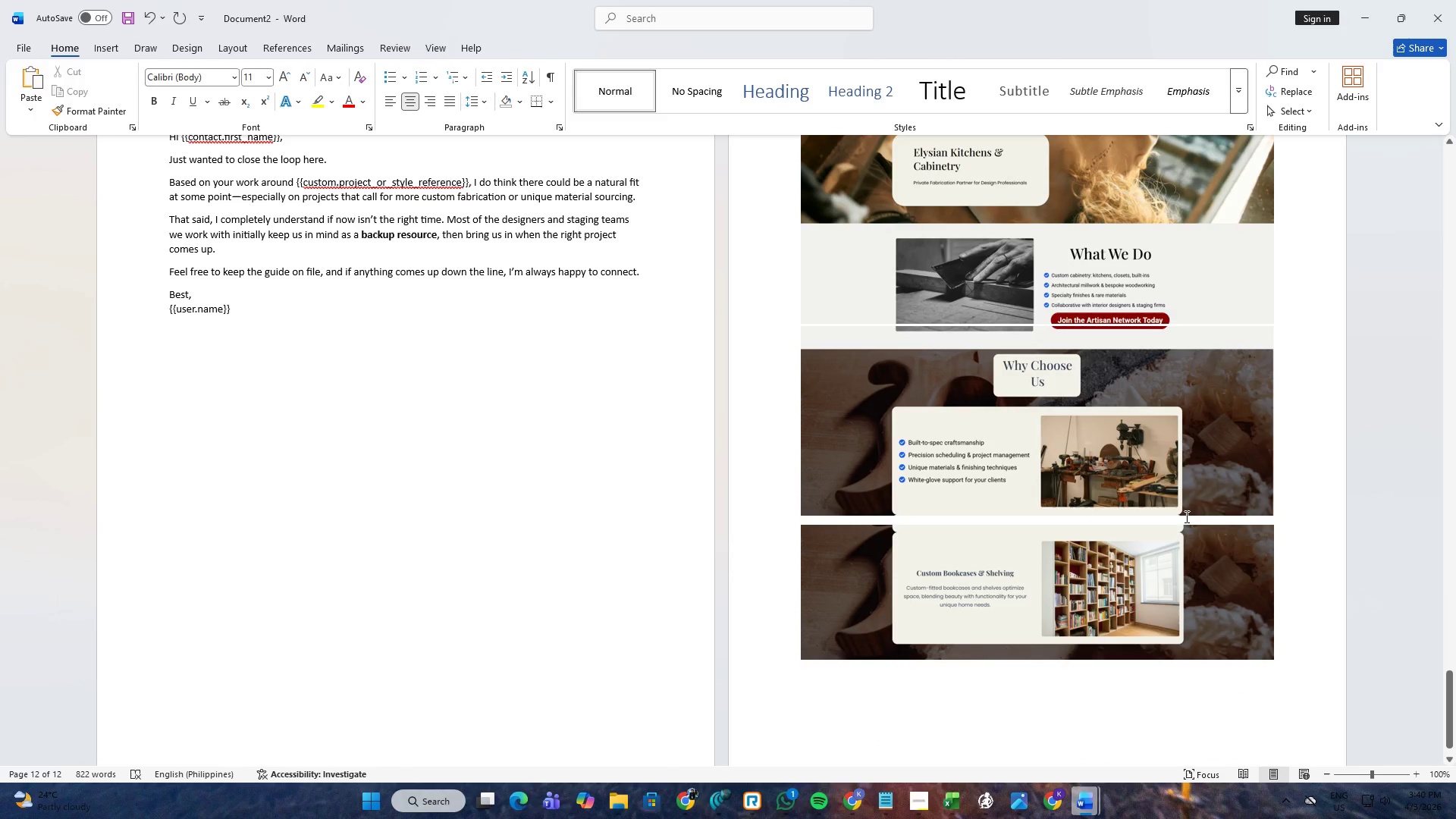 
wait(8.17)
 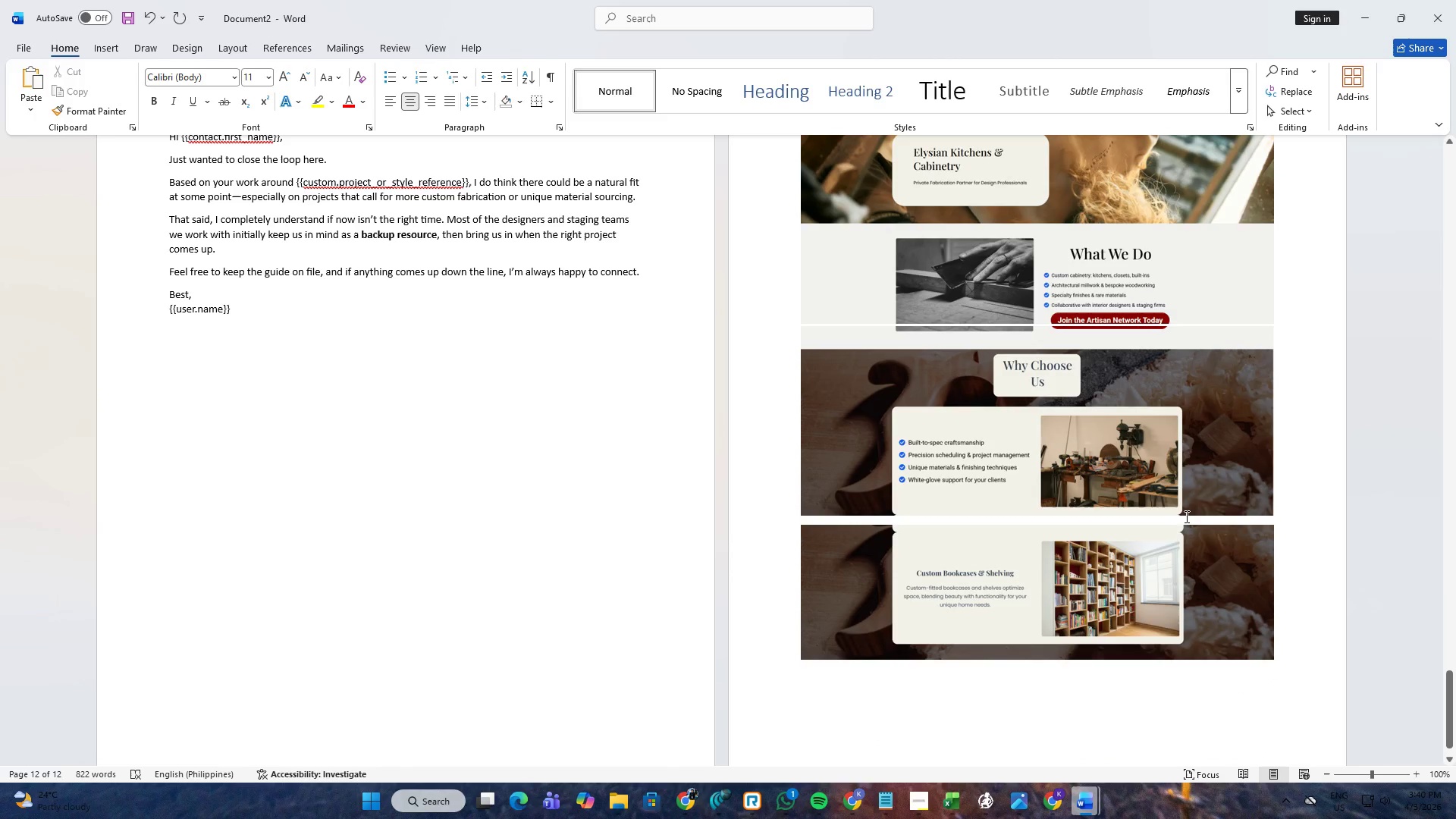 
left_click([1157, 507])
 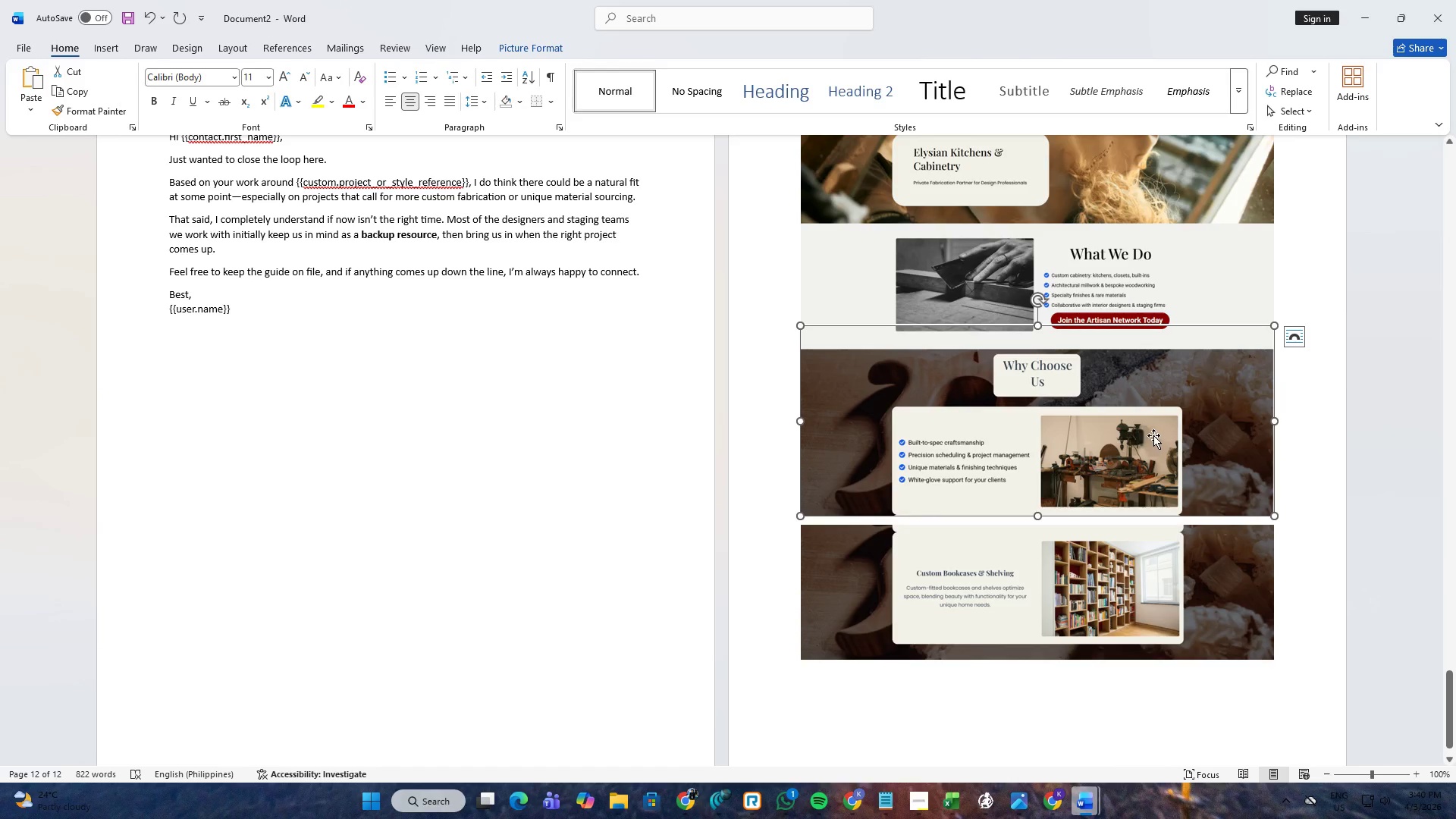 
right_click([1156, 413])
 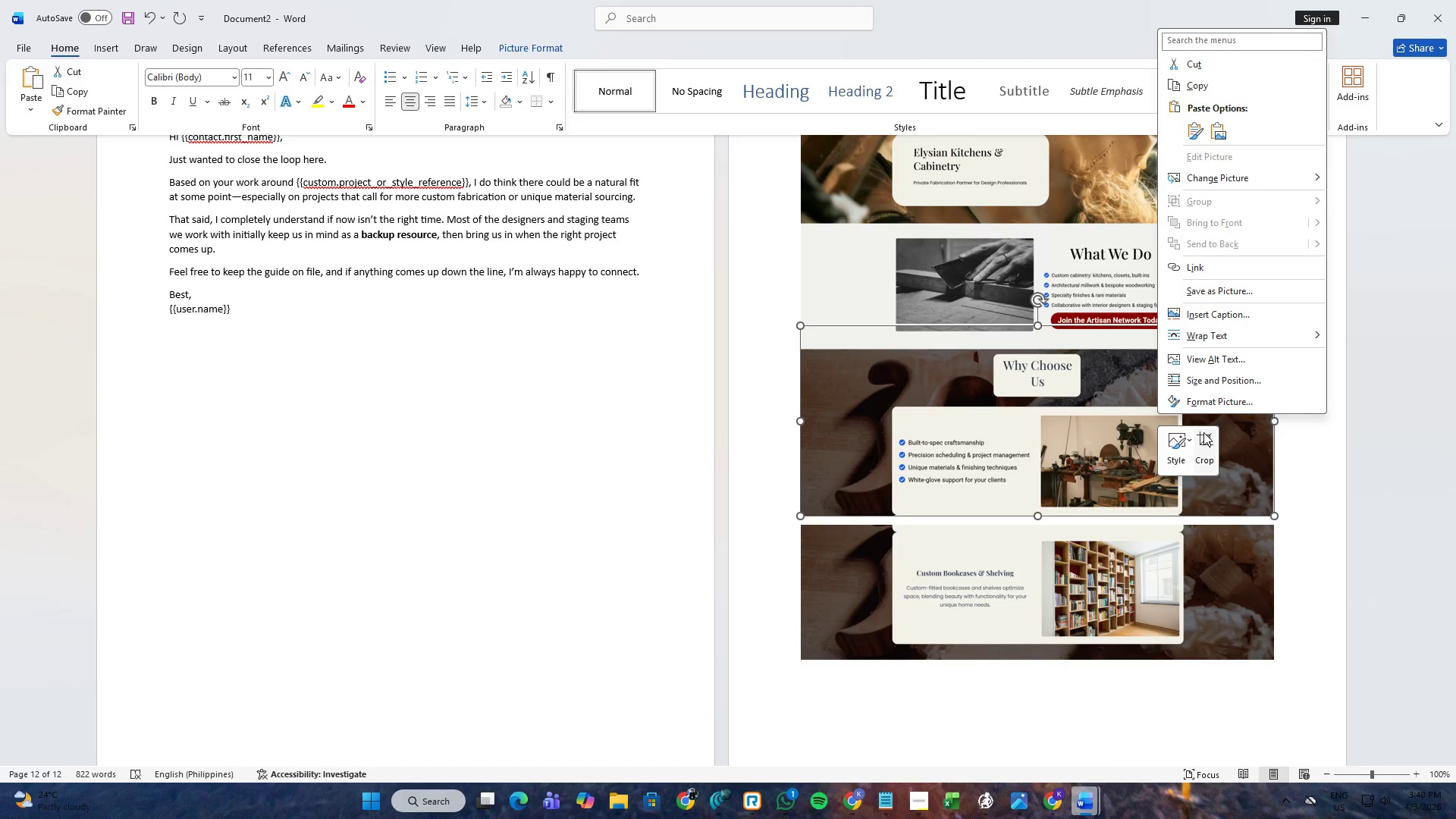 
left_click([1203, 442])
 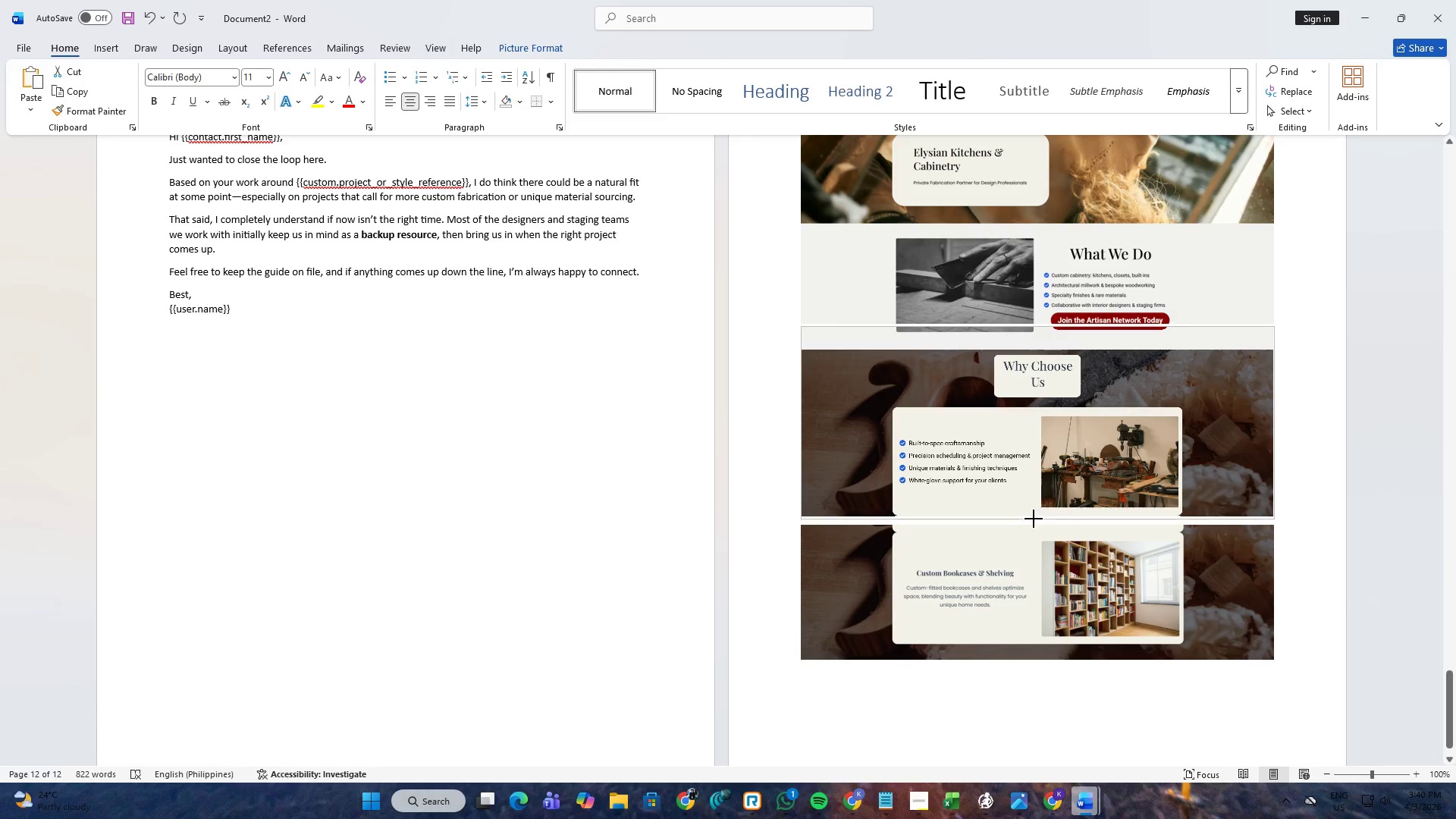 
wait(6.56)
 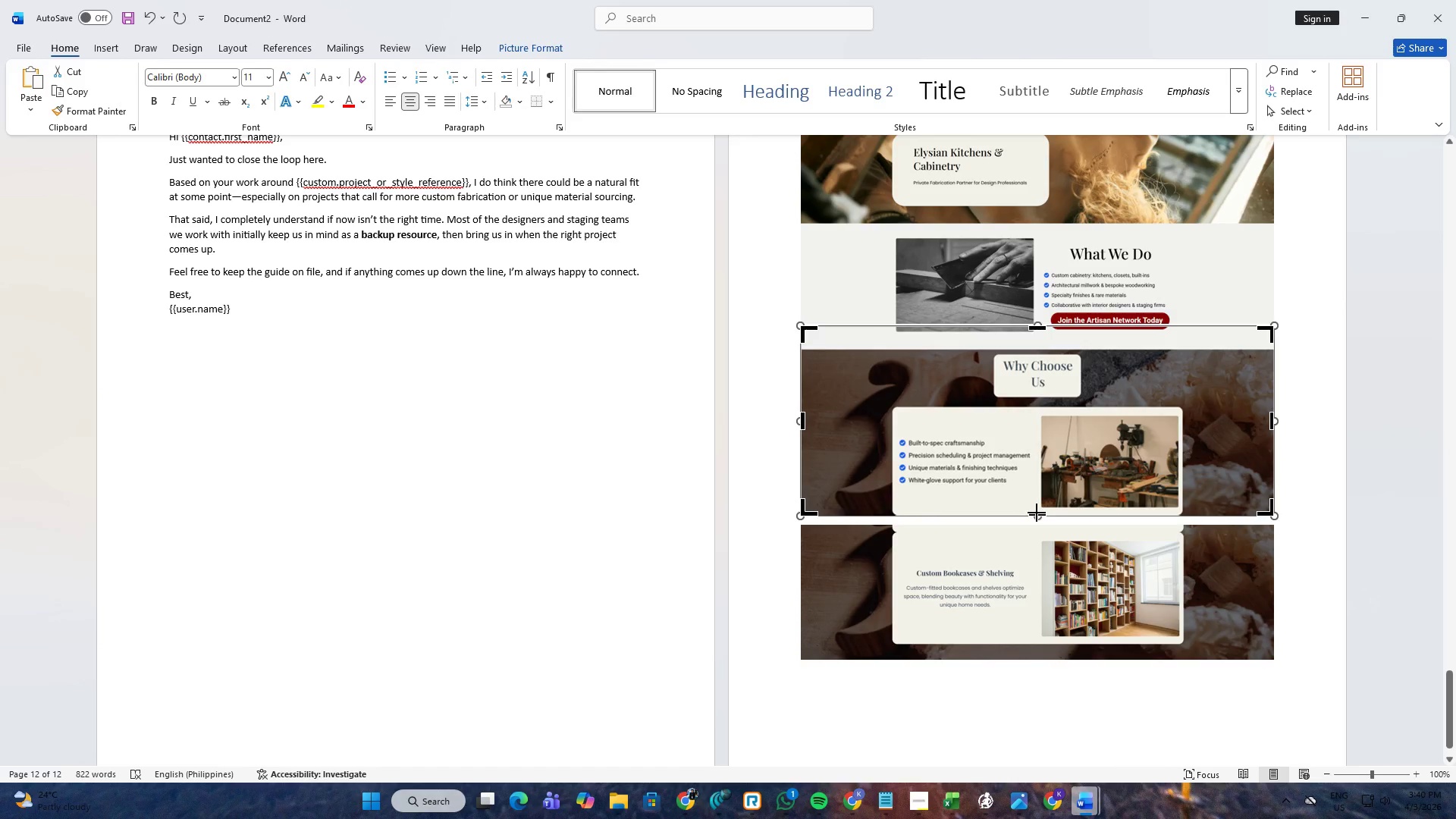 
left_click([1029, 538])
 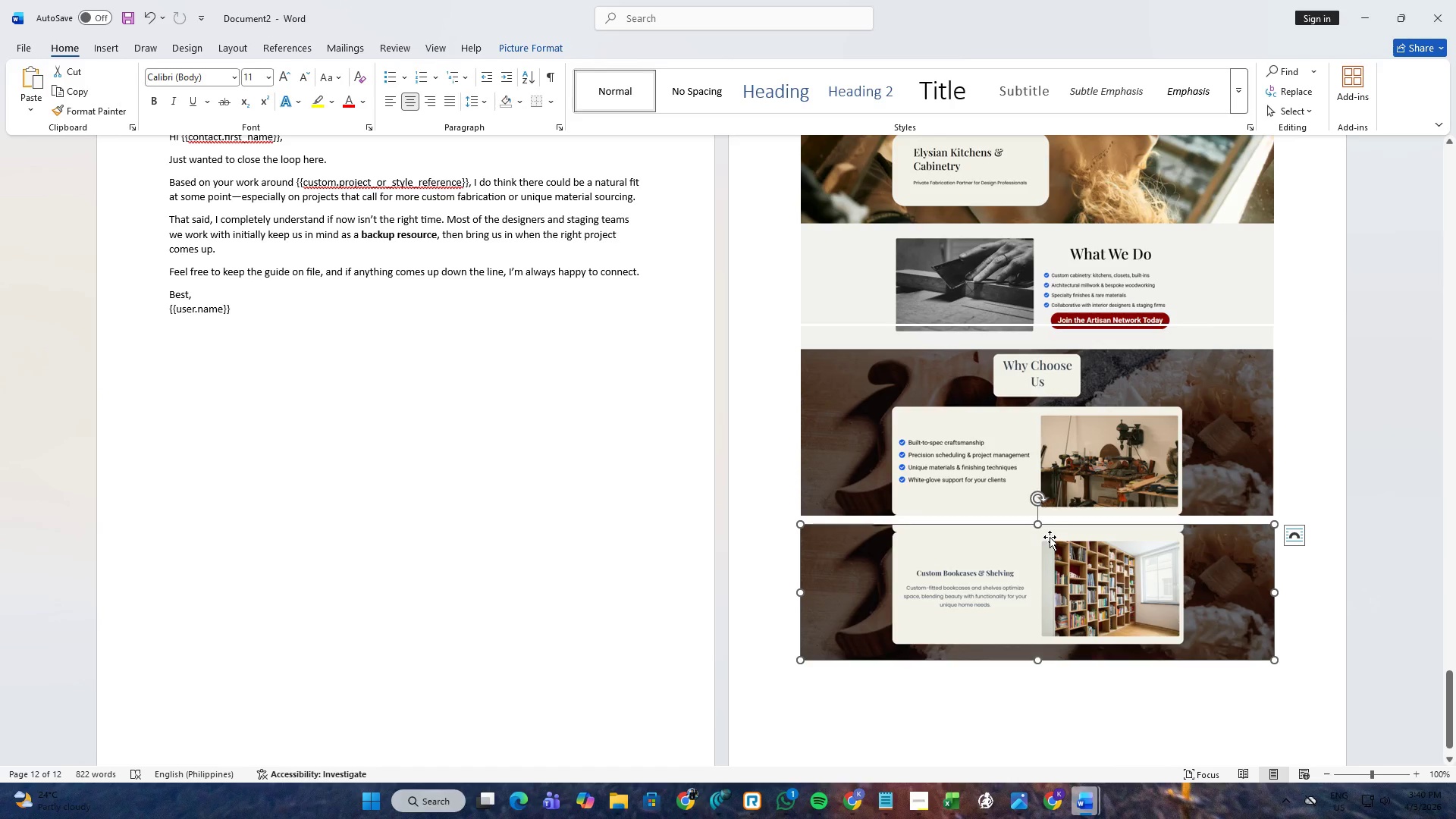 
left_click_drag(start_coordinate=[1052, 541], to_coordinate=[1052, 532])
 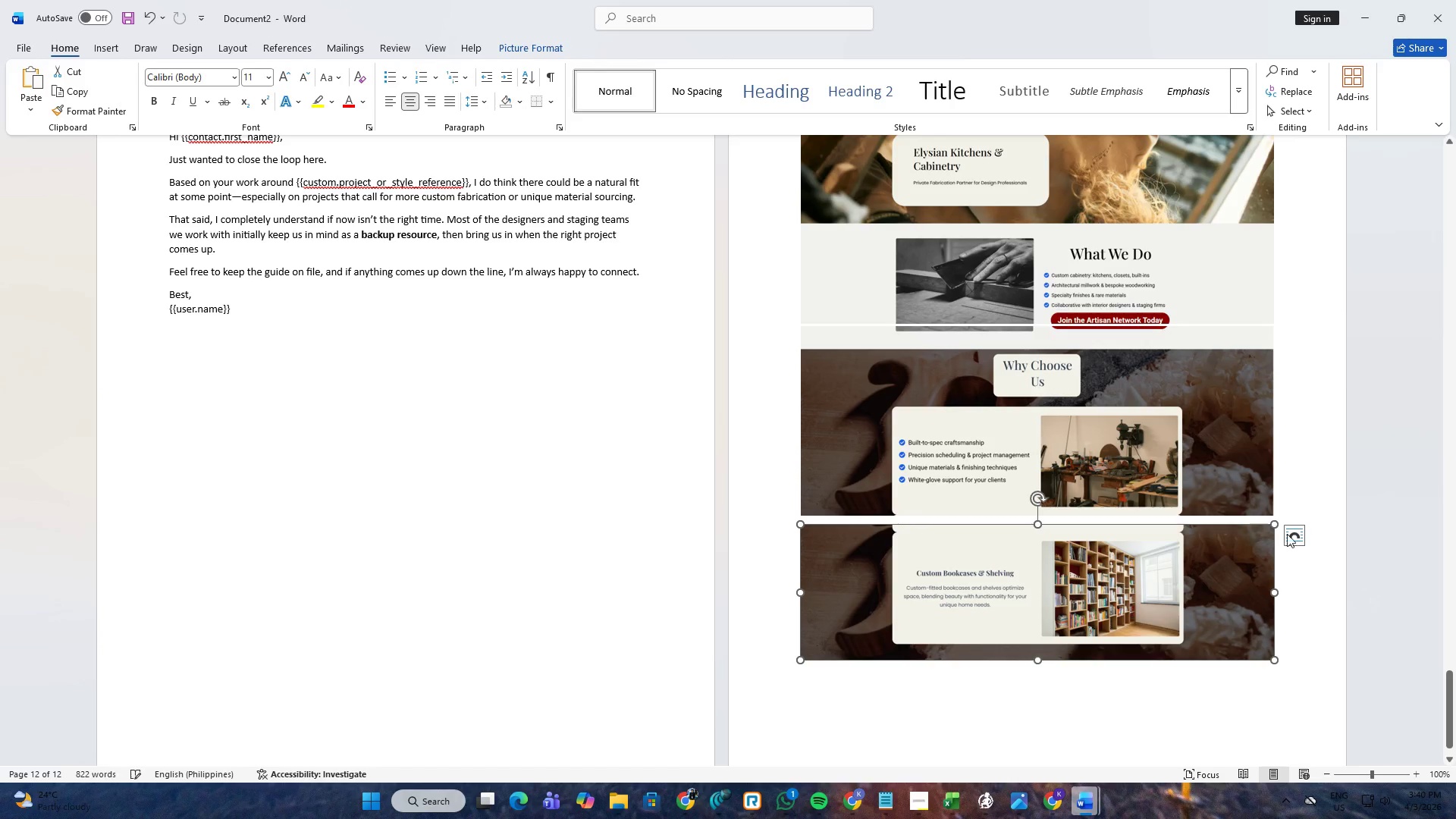 
left_click([1290, 534])
 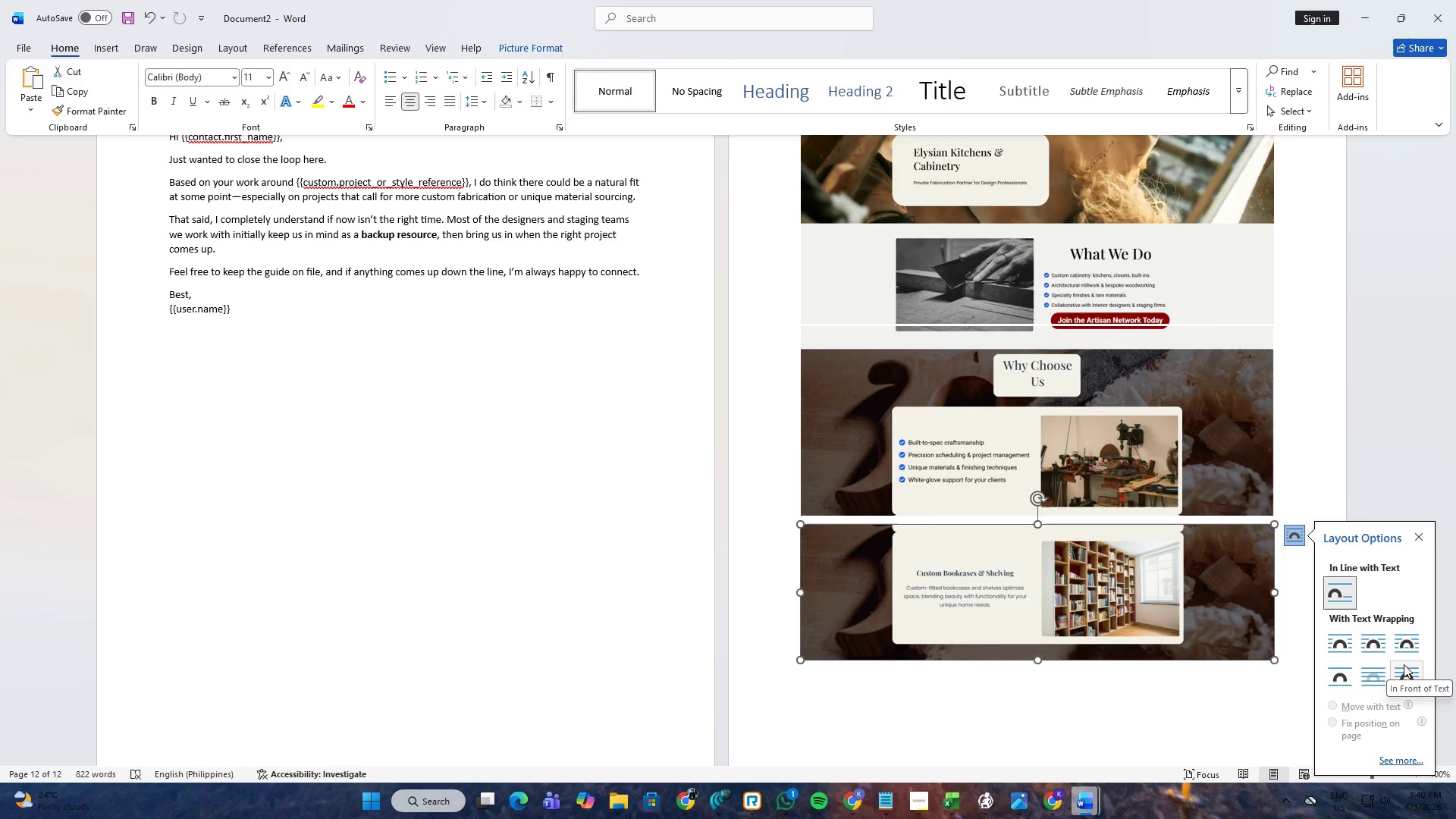 
left_click([1404, 664])
 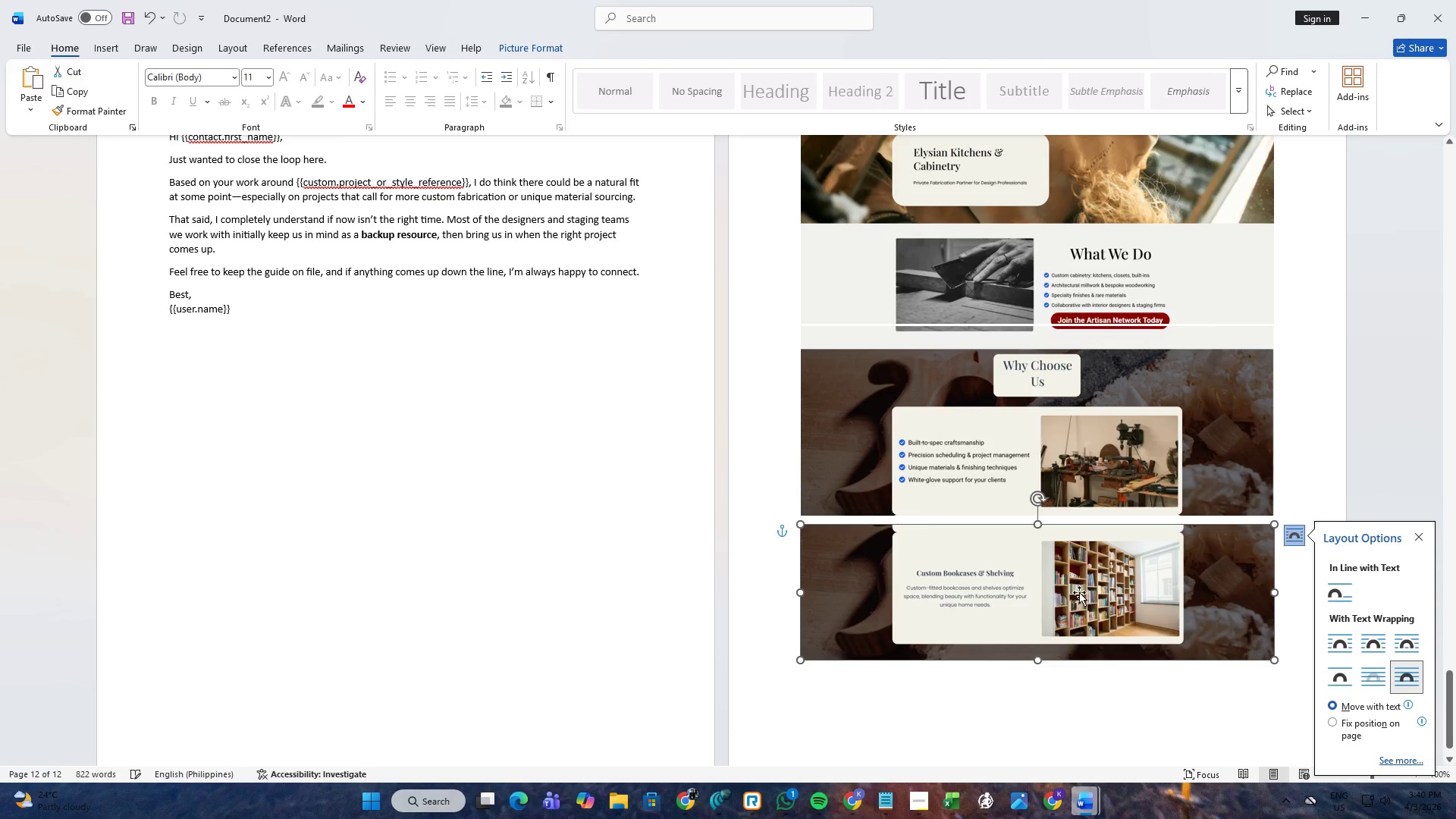 
left_click_drag(start_coordinate=[1077, 589], to_coordinate=[1073, 576])
 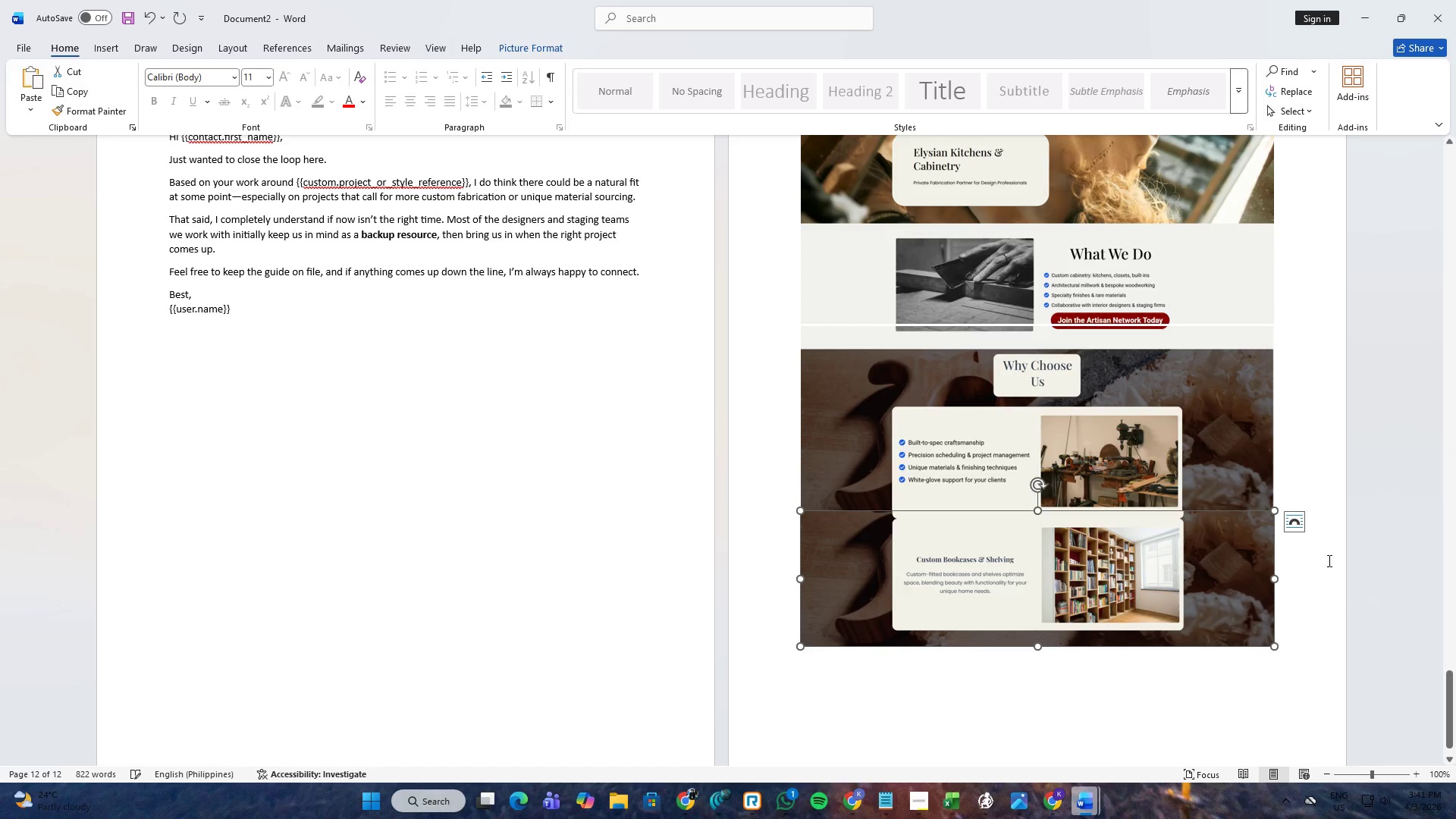 
left_click([1328, 560])
 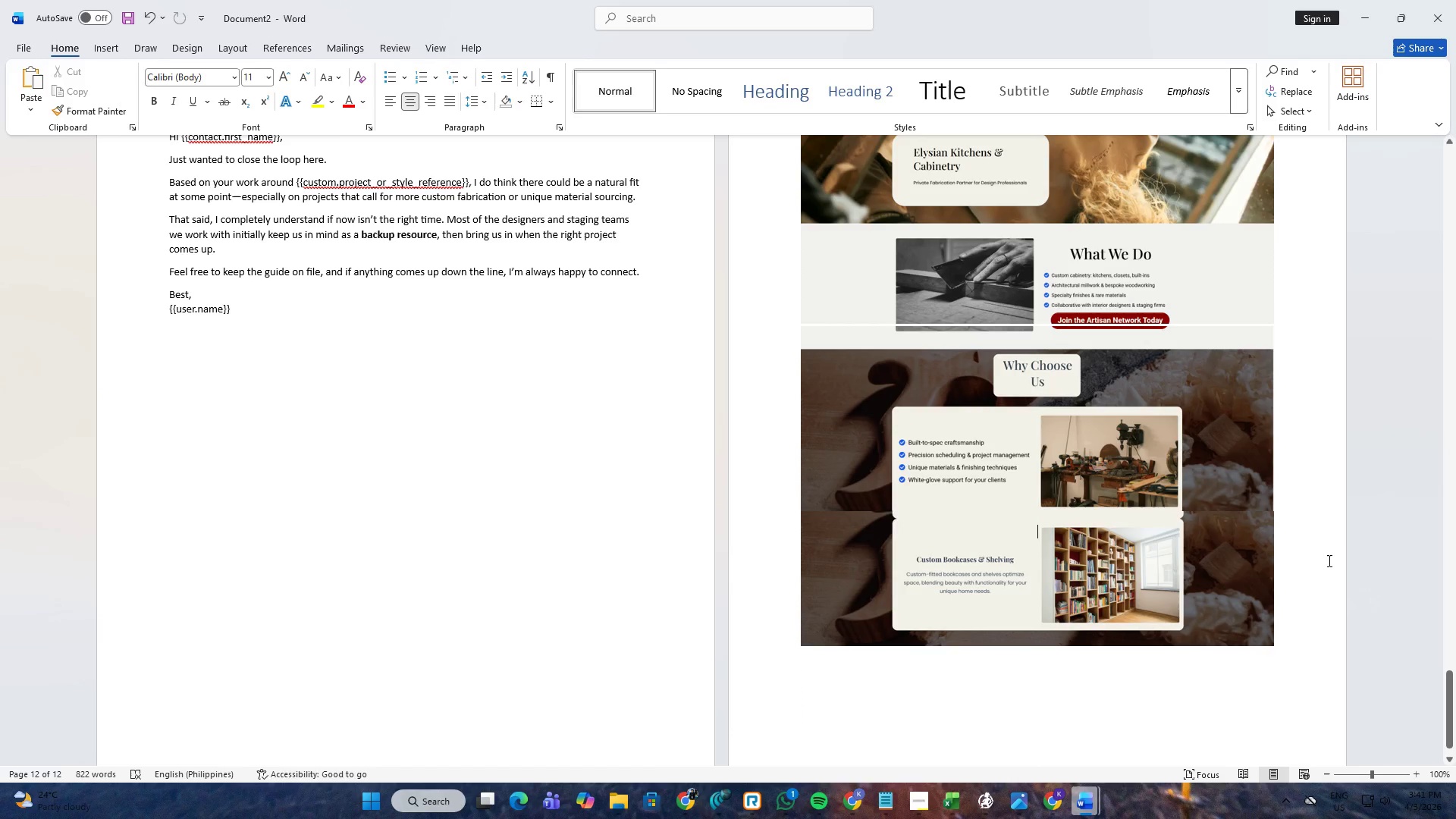 
scroll: coordinate [1328, 560], scroll_direction: down, amount: 7.0
 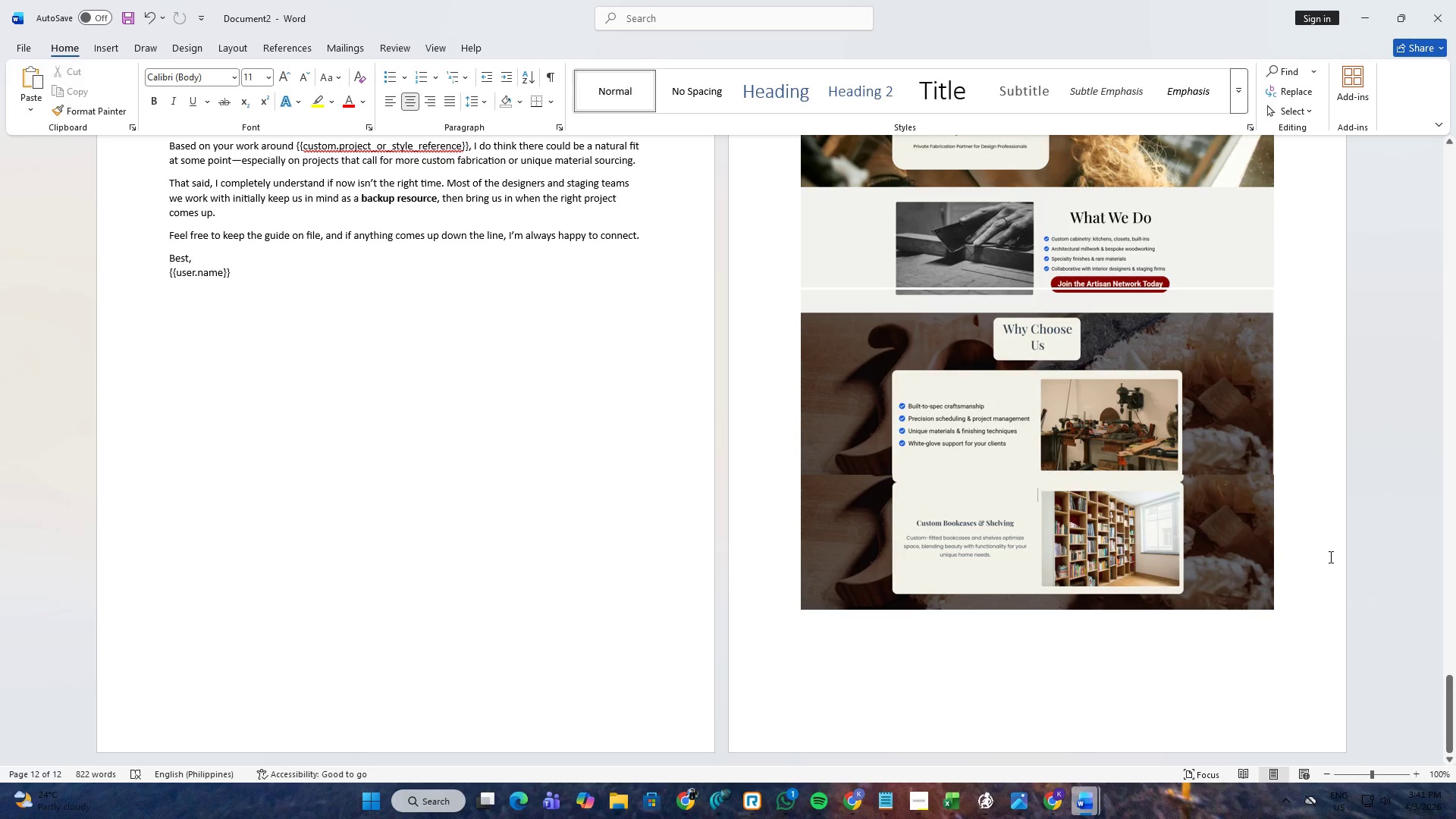 
scroll: coordinate [1329, 557], scroll_direction: up, amount: 6.0
 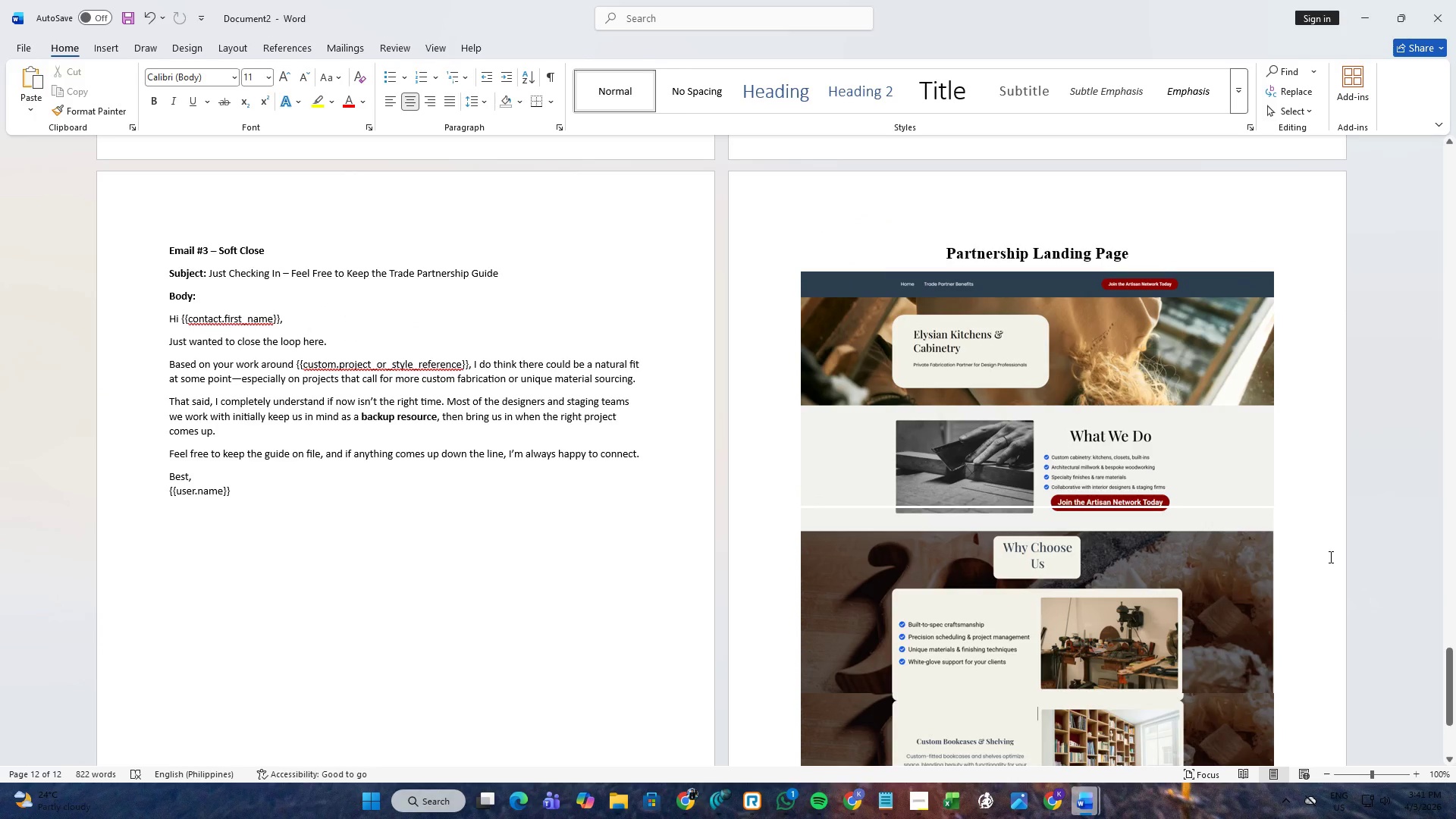 
scroll: coordinate [1329, 557], scroll_direction: down, amount: 3.0
 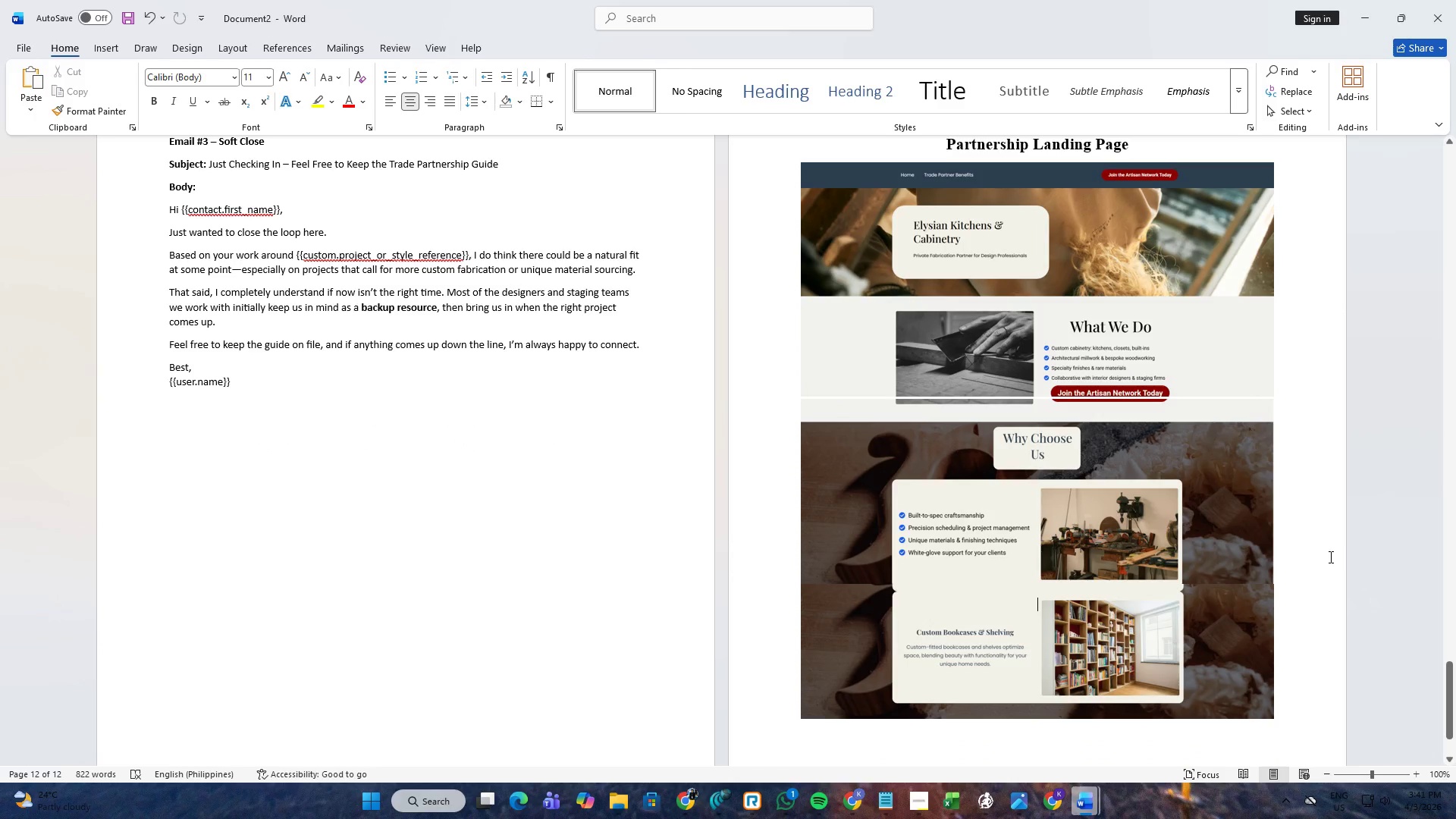 
key(Alt+AltLeft)
 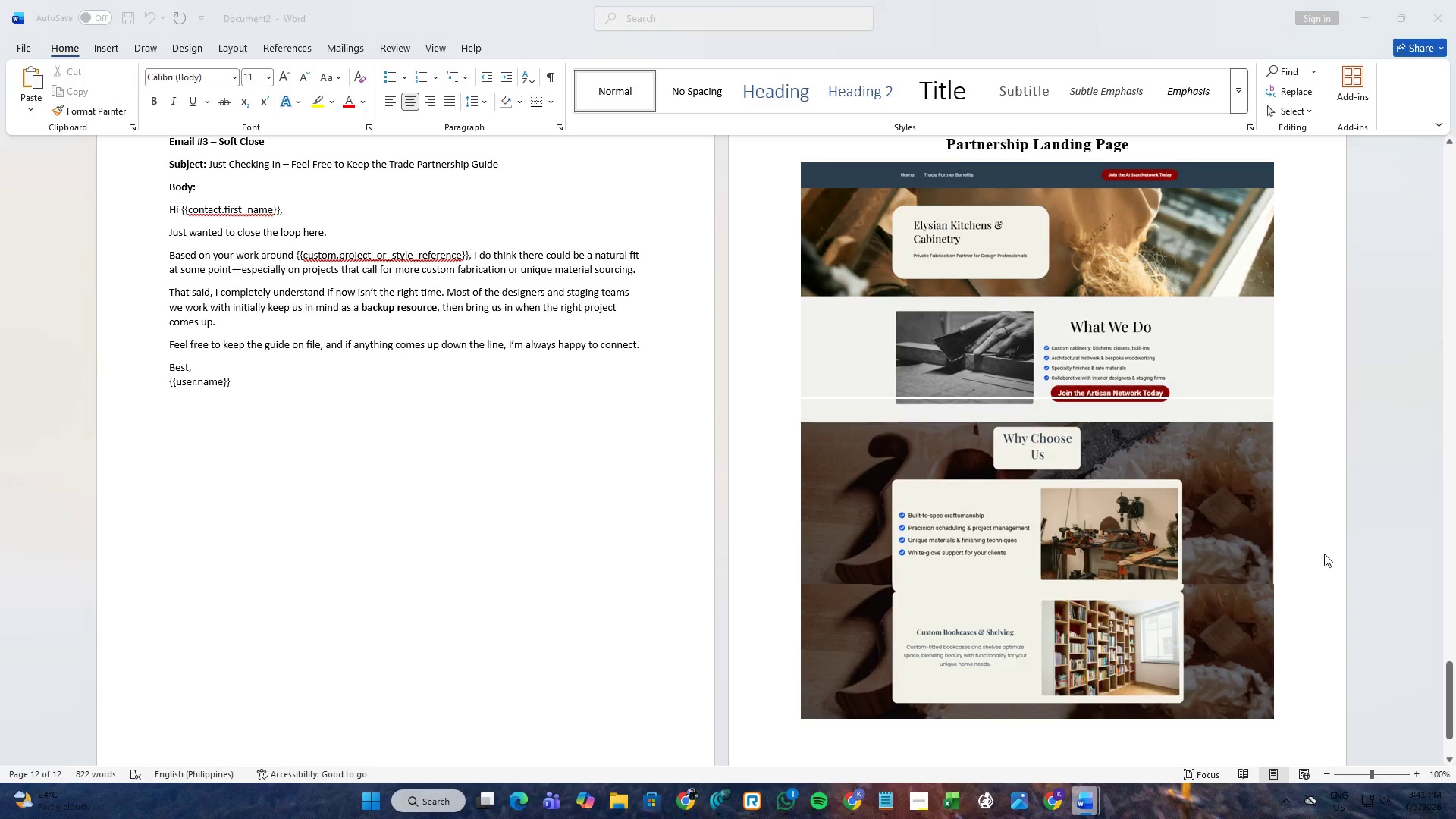 
key(Alt+Tab)
 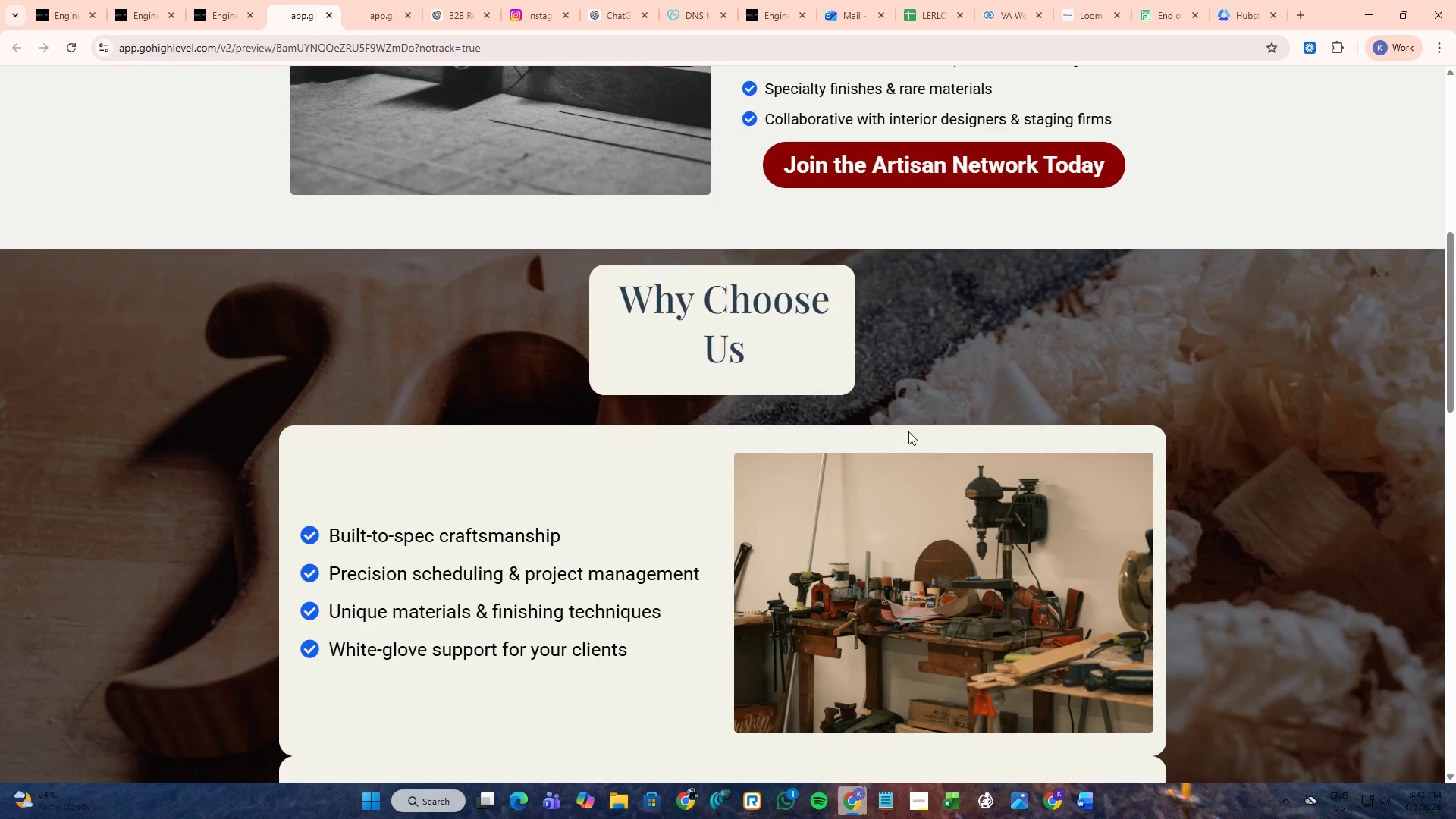 
scroll: coordinate [865, 430], scroll_direction: up, amount: 3.0
 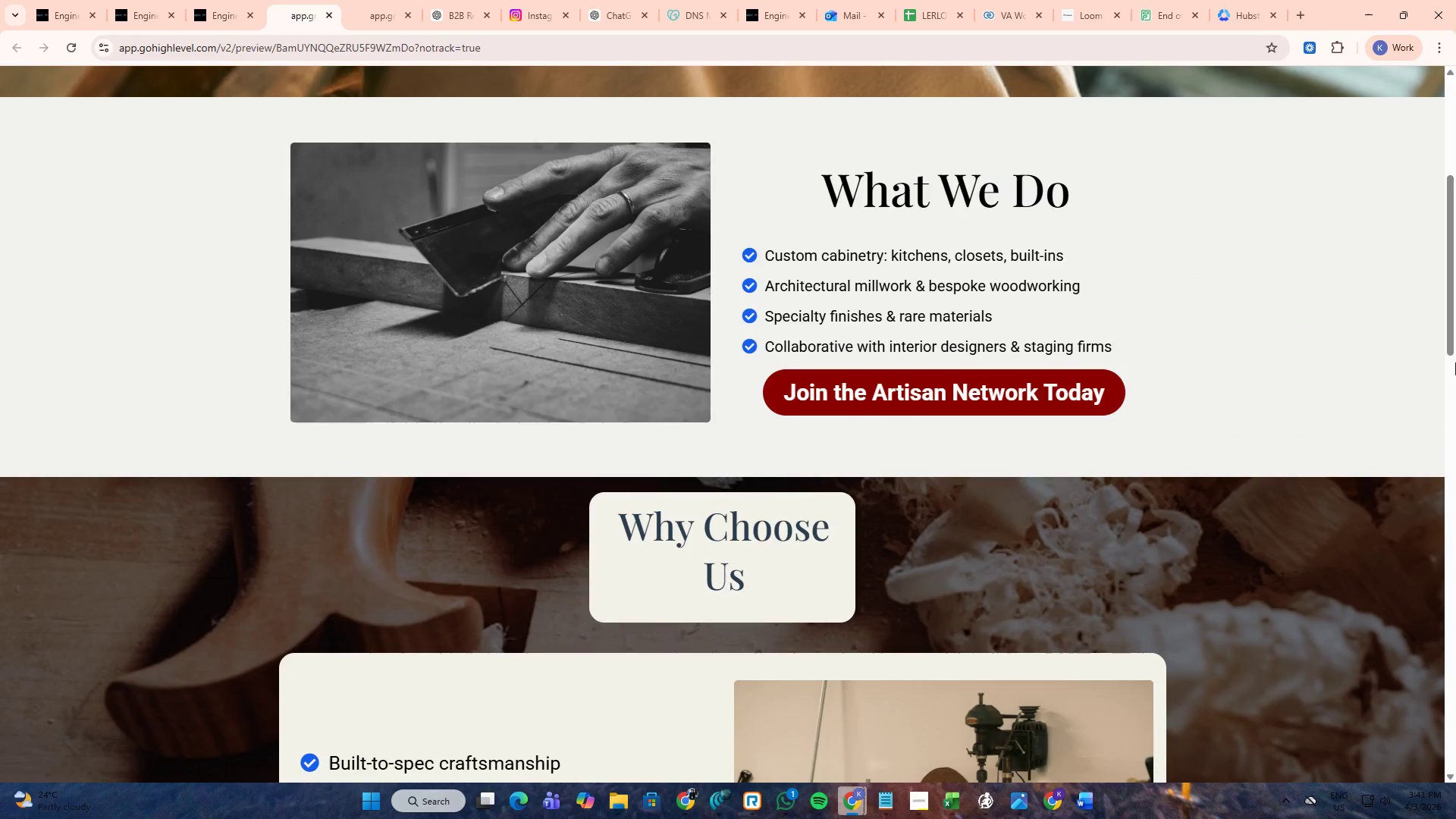 
left_click_drag(start_coordinate=[1452, 317], to_coordinate=[1449, 180])
 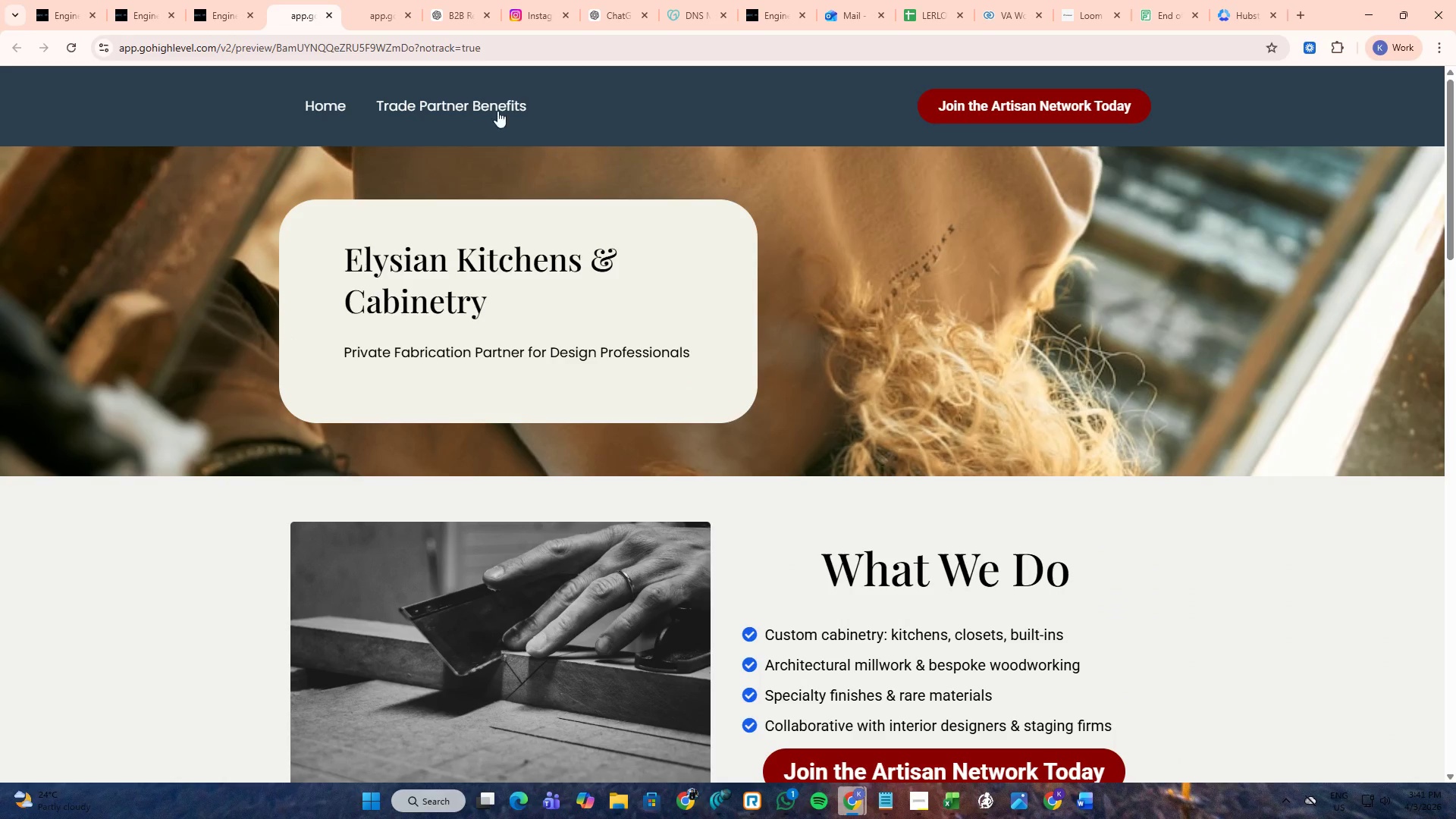 
left_click([493, 103])
 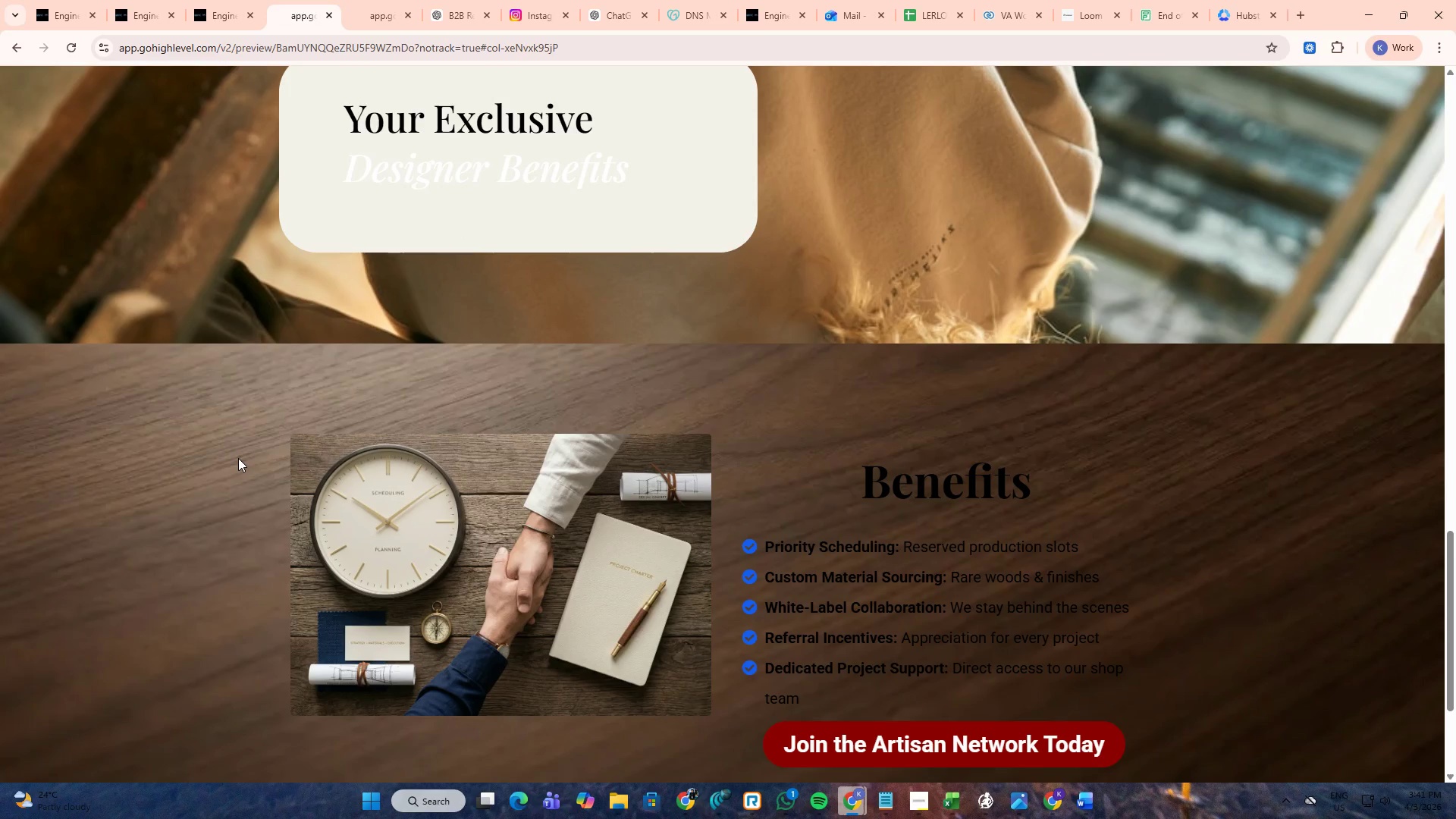 
key(PrintScreen)
 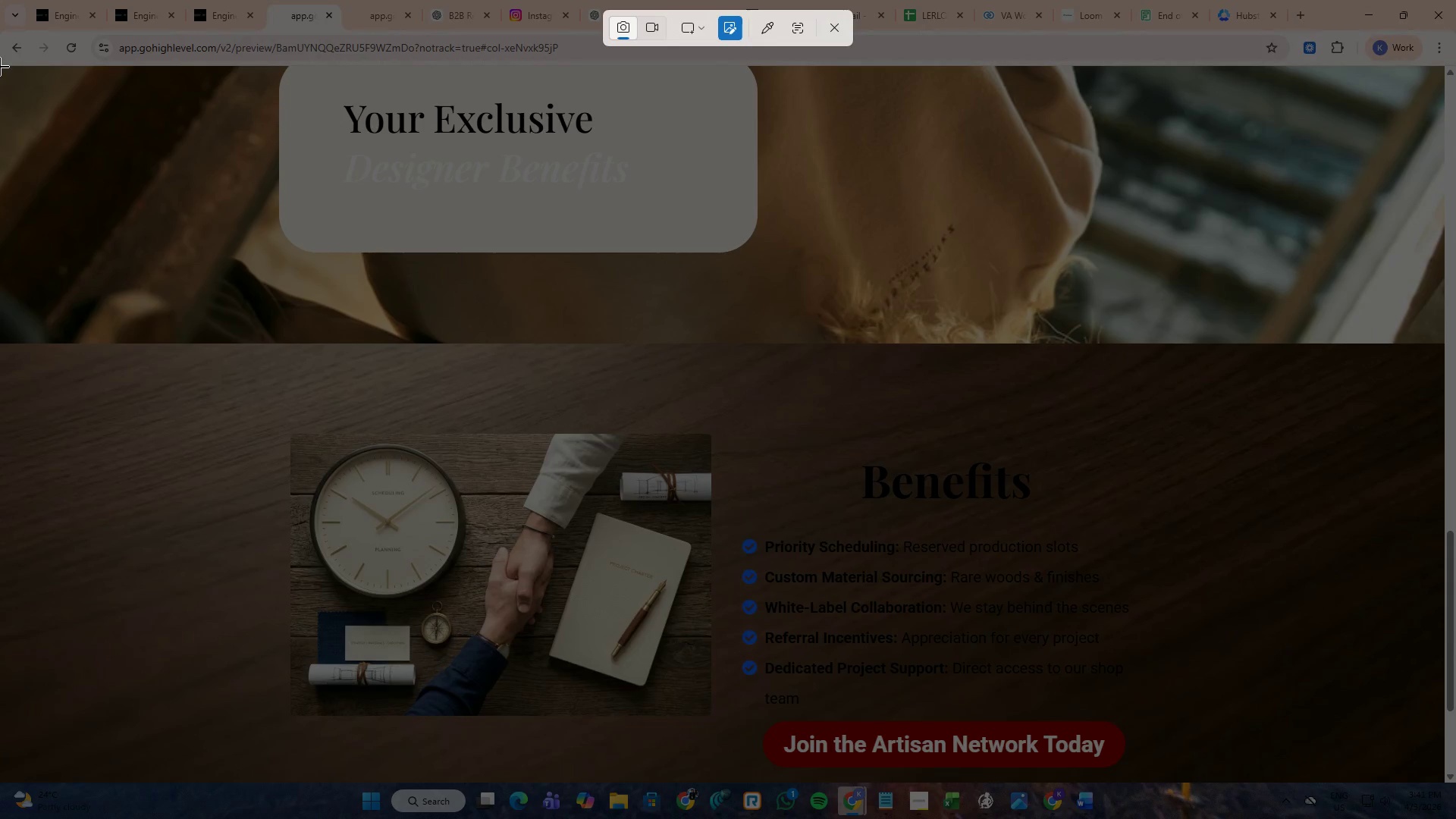 
left_click_drag(start_coordinate=[0, 67], to_coordinate=[1444, 779])
 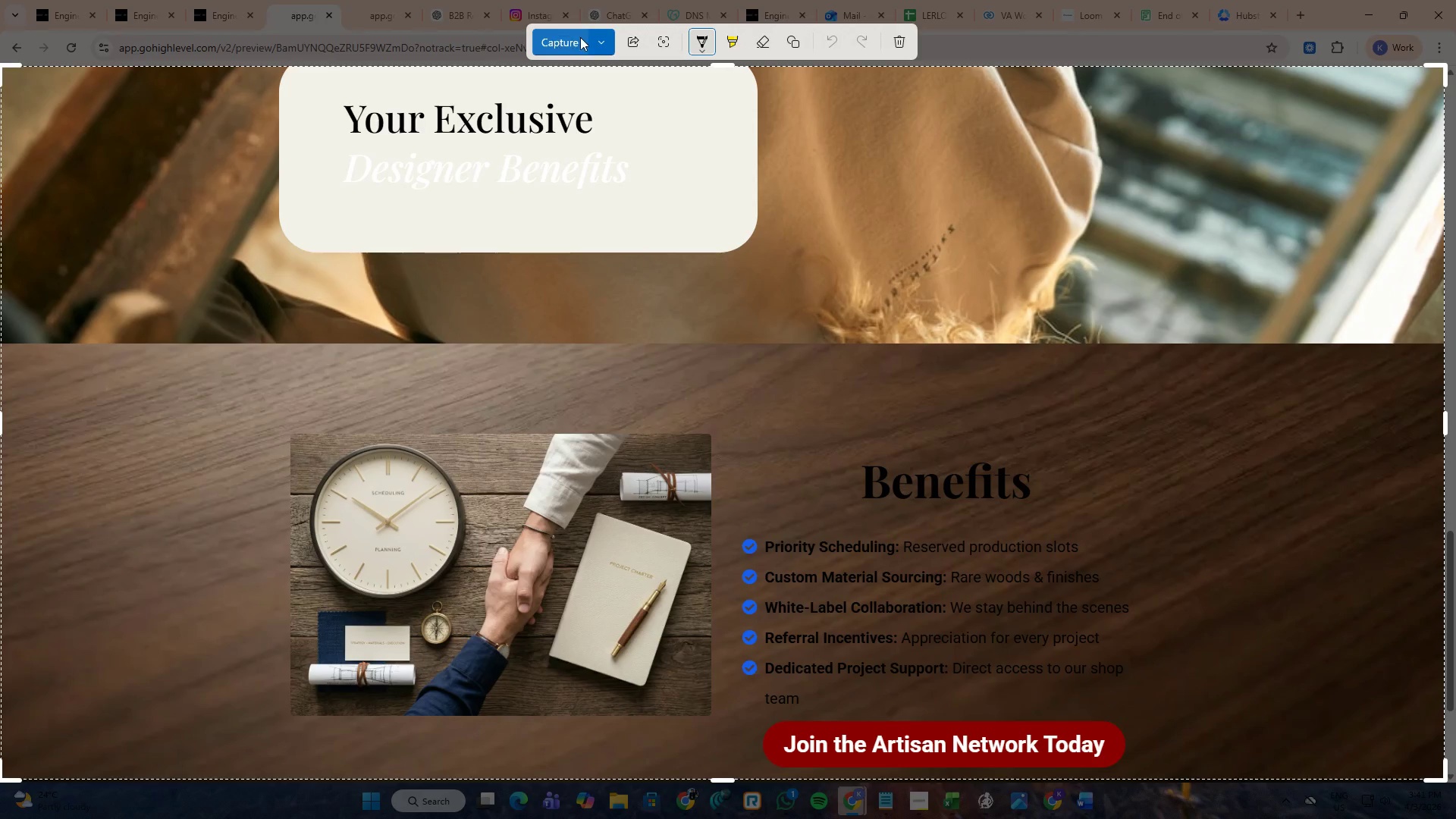 
left_click([593, 39])
 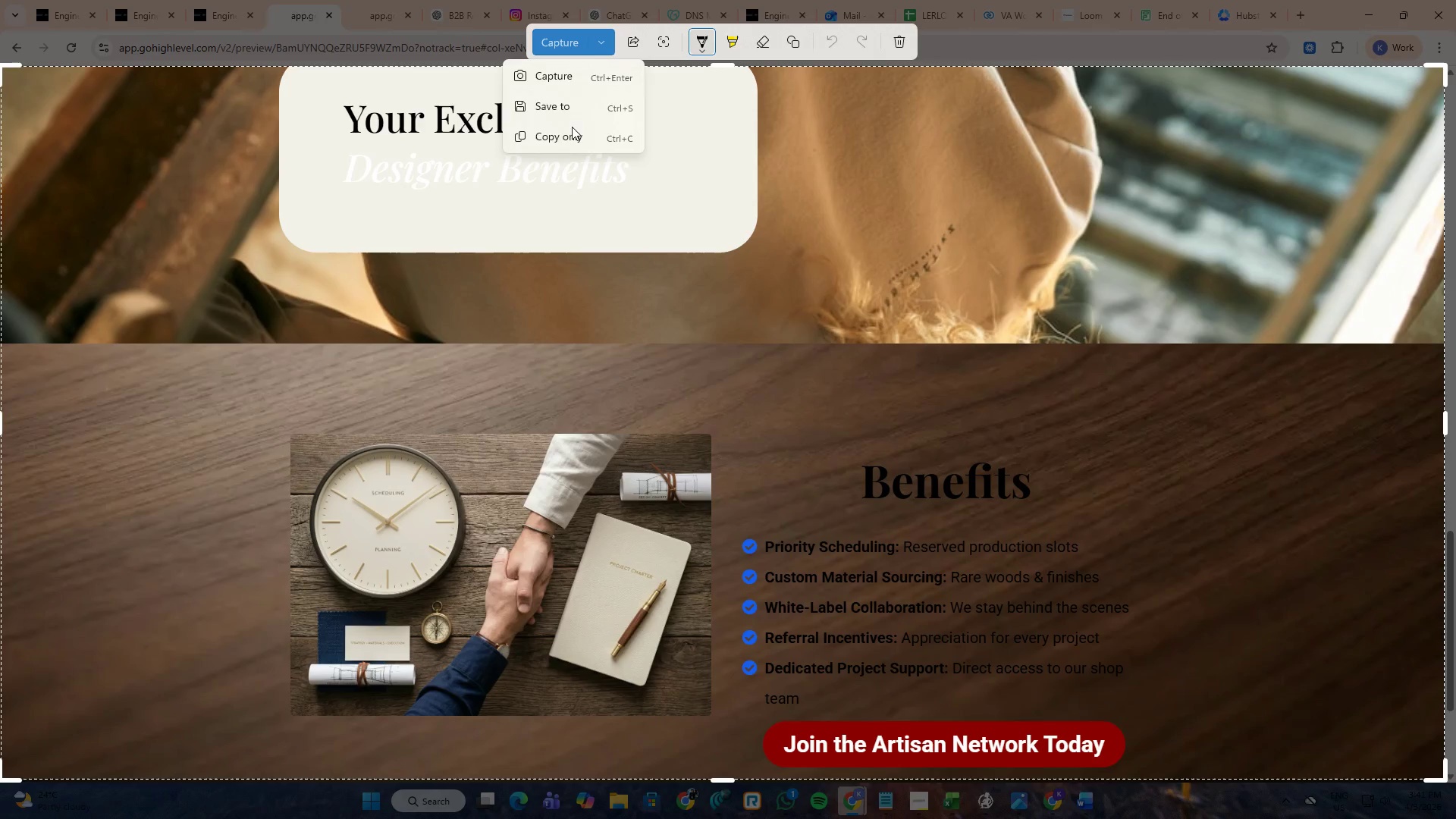 
left_click([569, 136])
 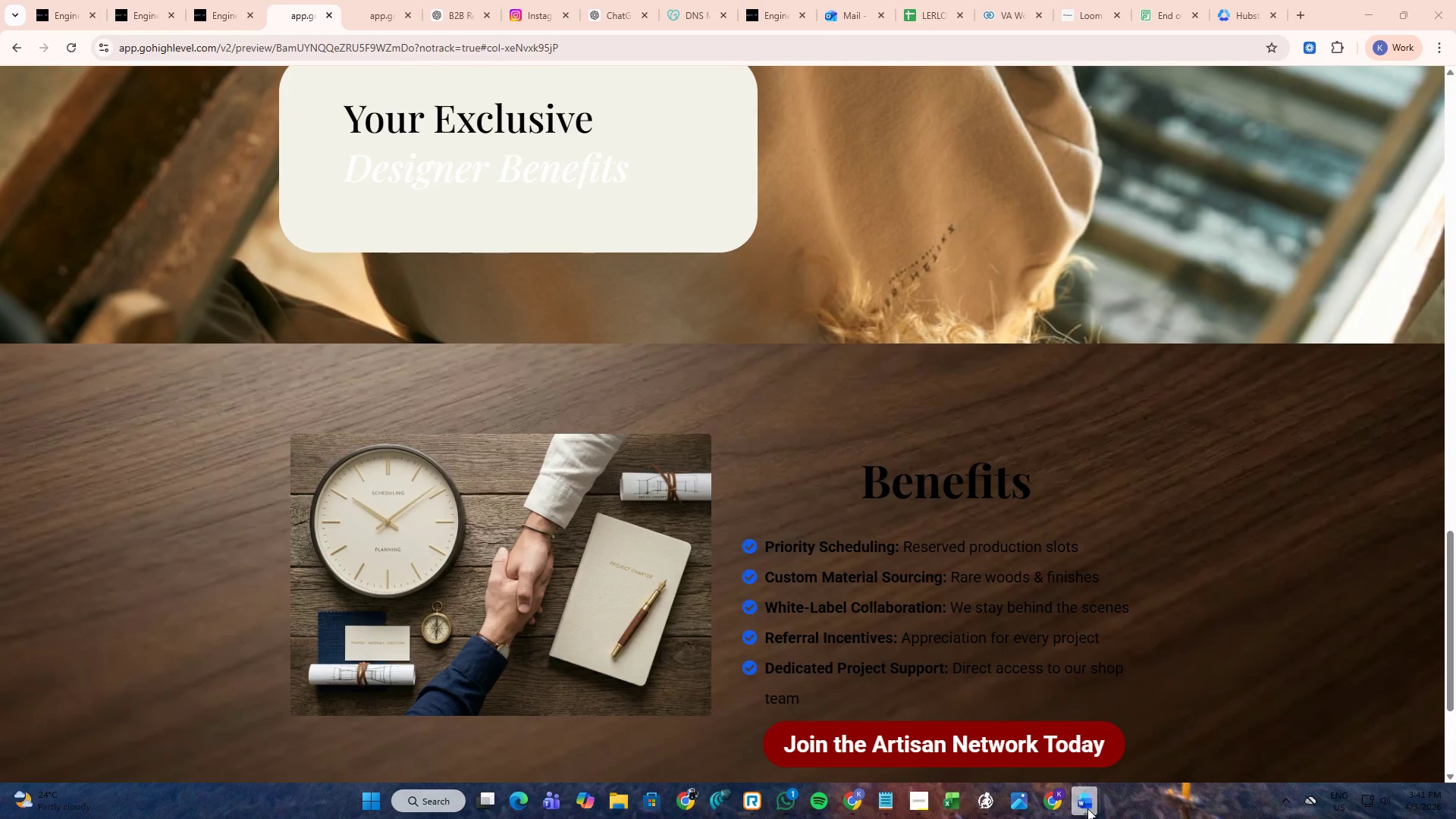 
double_click([1132, 725])
 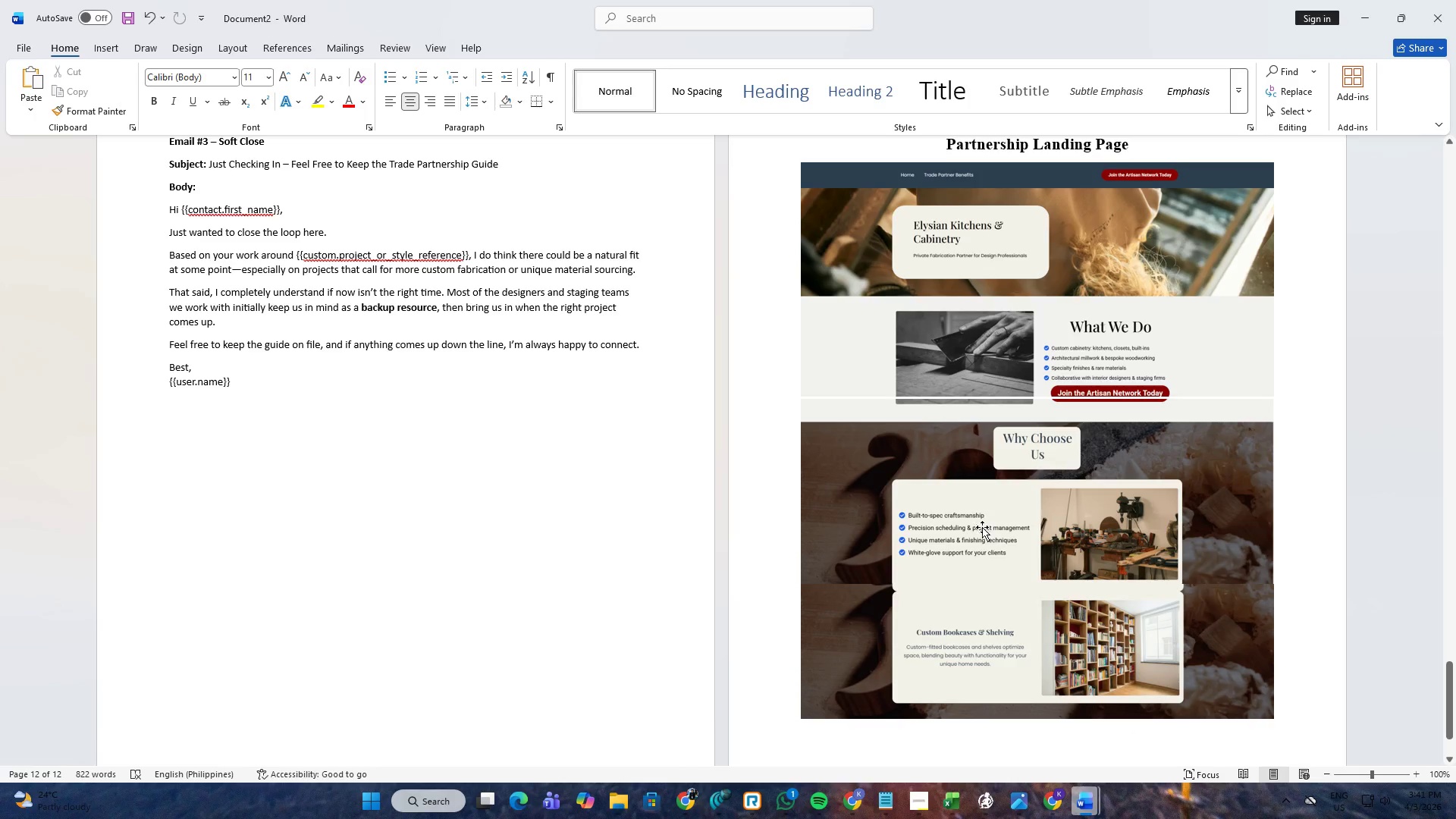 
scroll: coordinate [990, 497], scroll_direction: up, amount: 3.0
 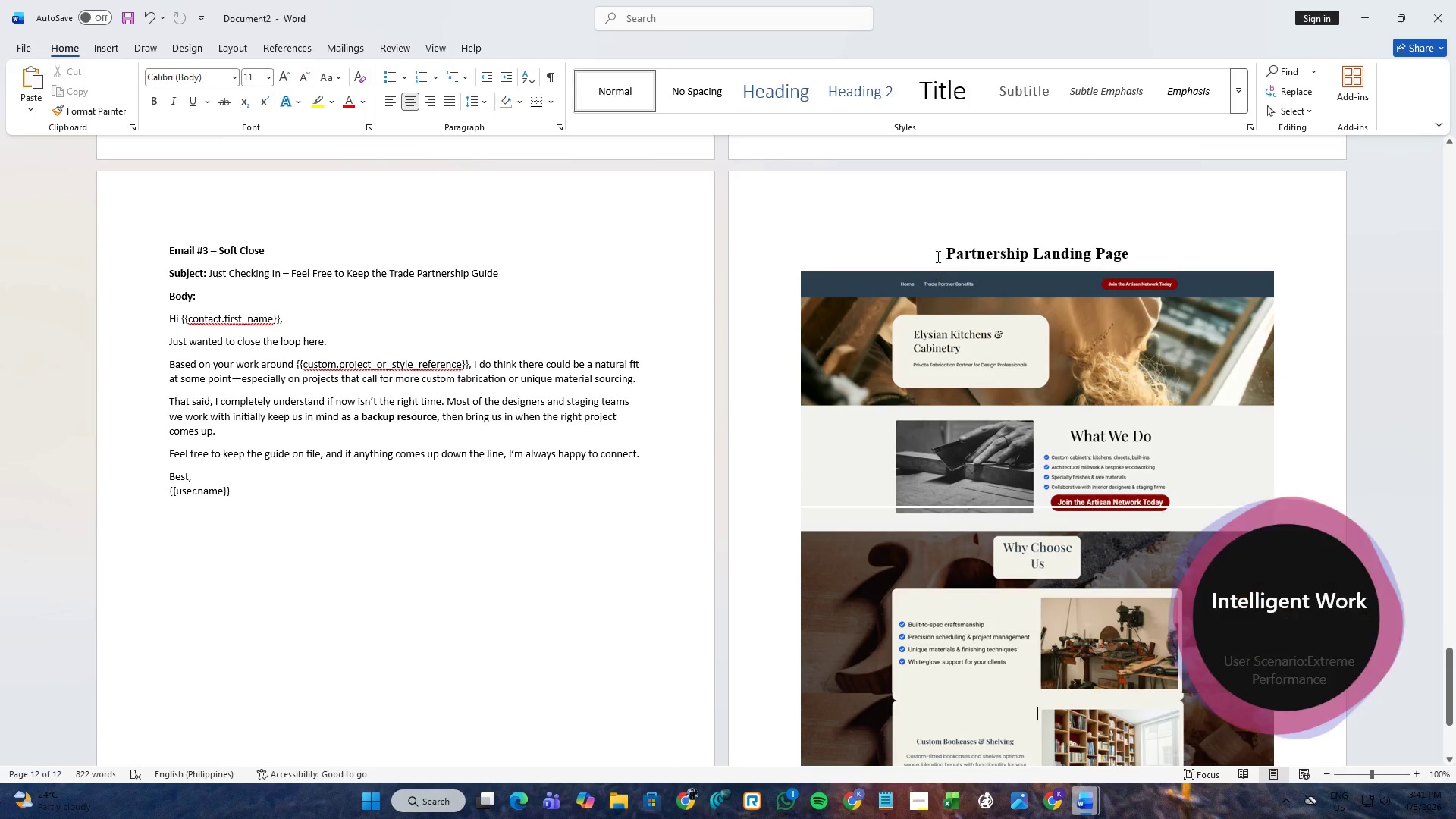 
left_click([940, 243])
 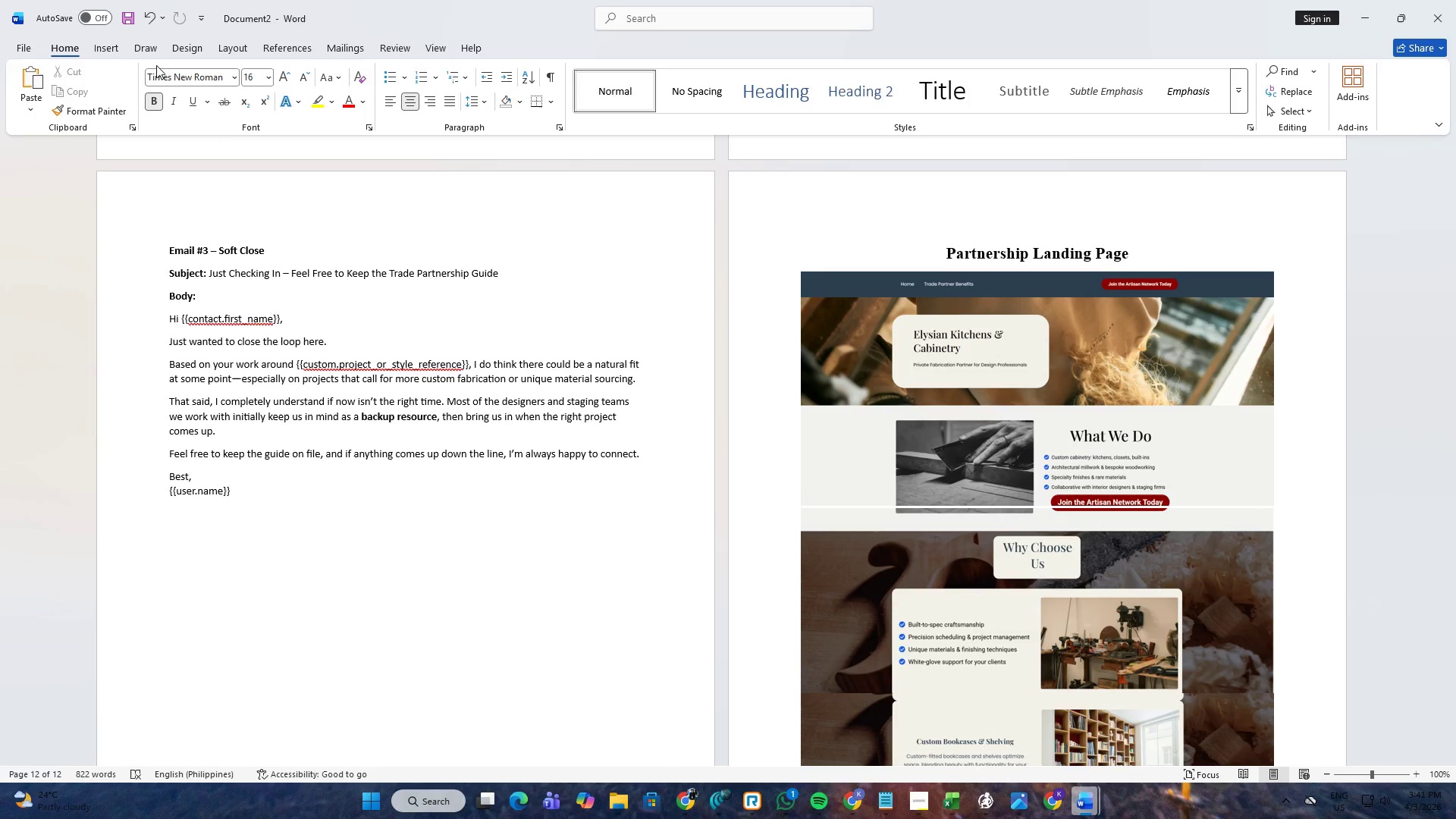 
left_click([234, 49])
 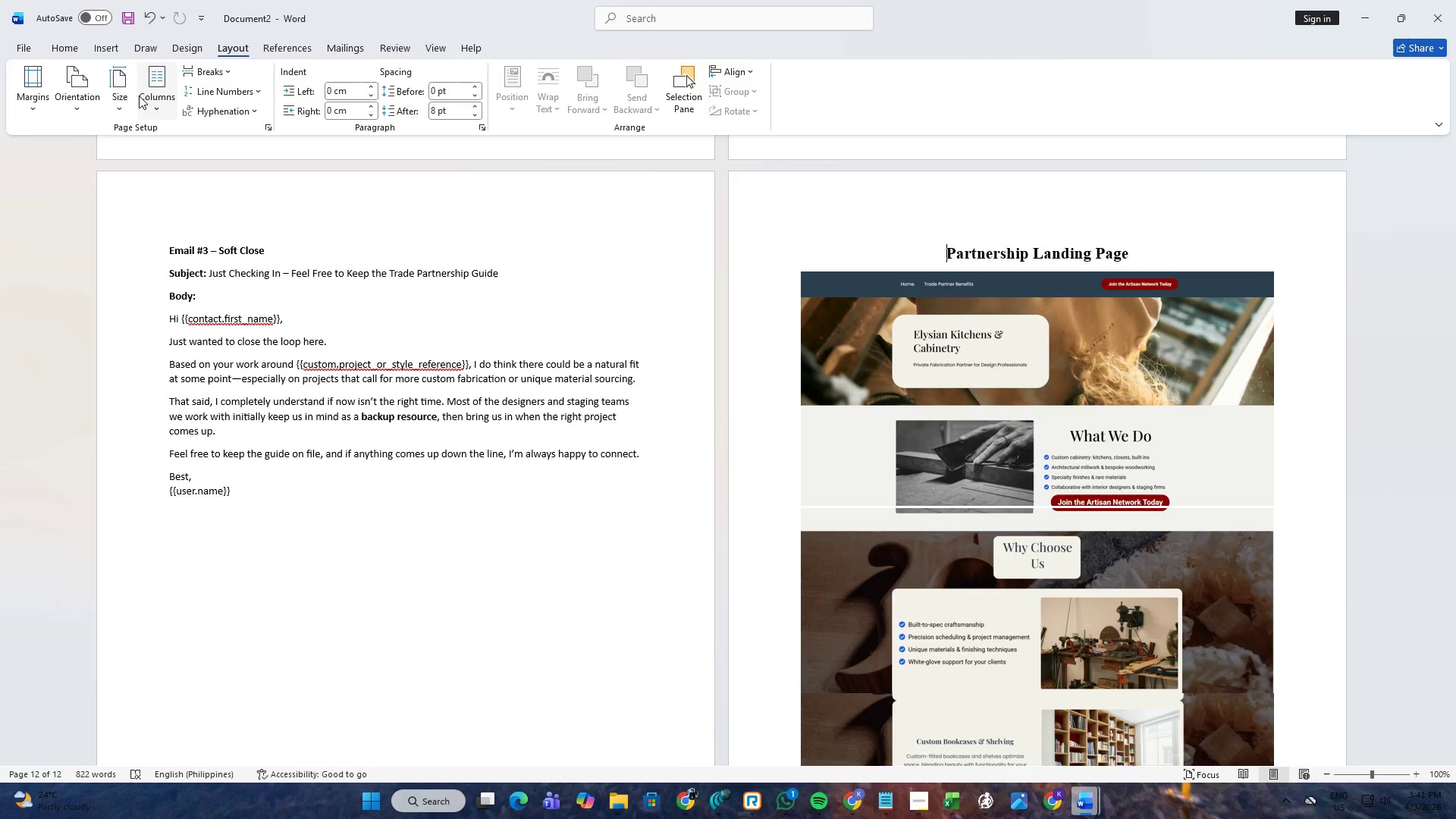 
left_click([128, 108])
 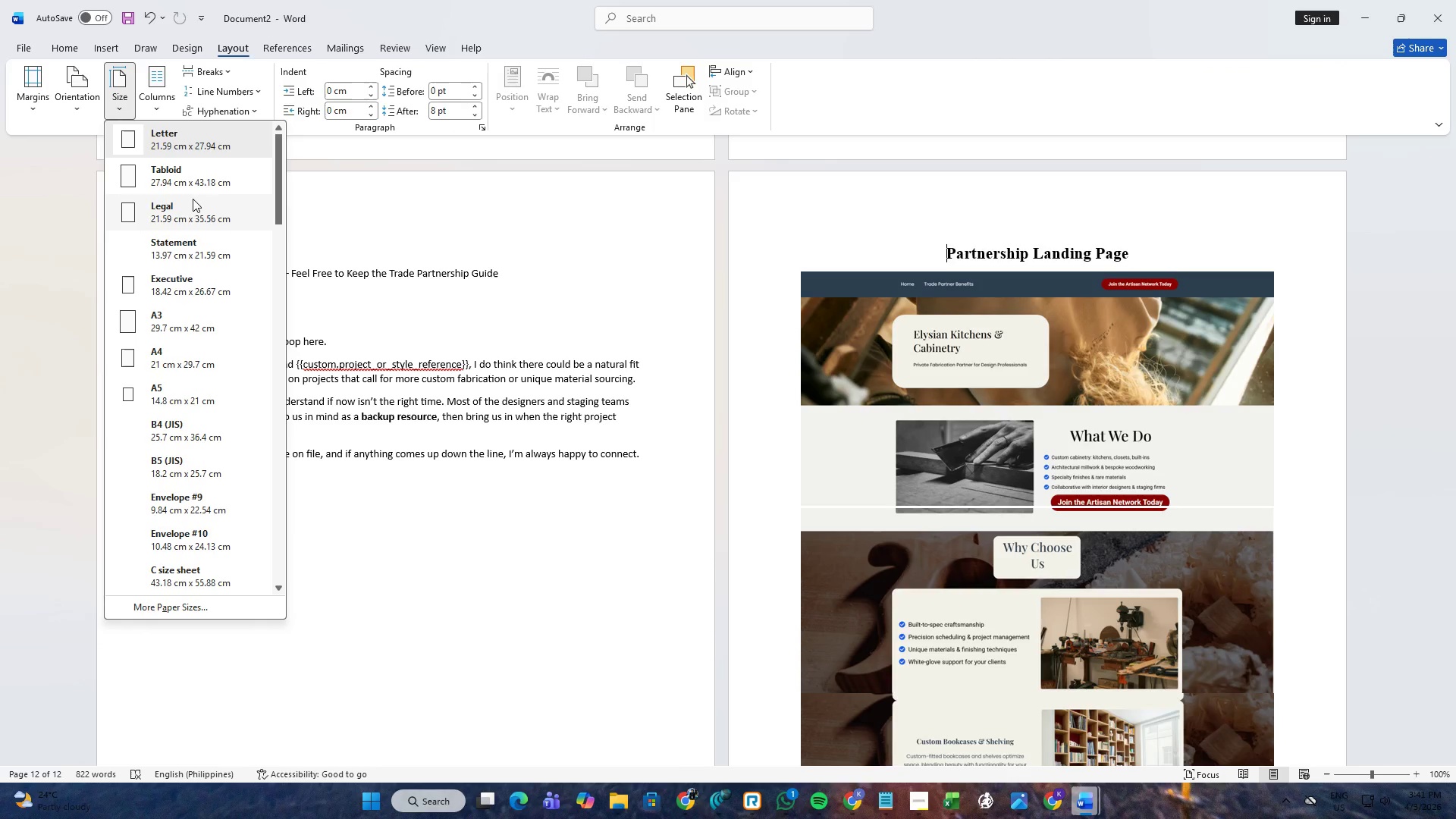 
left_click([192, 208])
 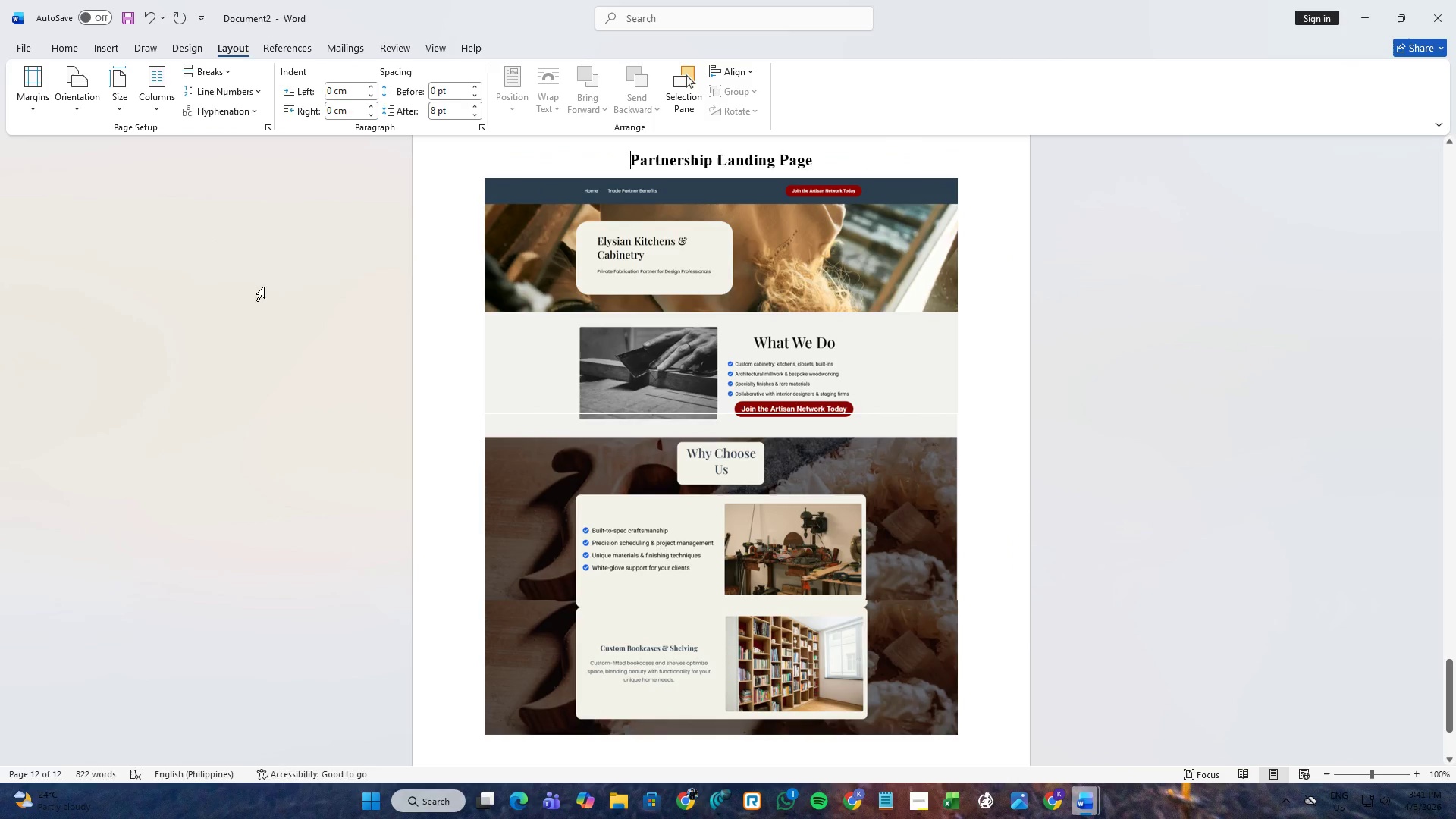 
scroll: coordinate [536, 343], scroll_direction: up, amount: 23.0
 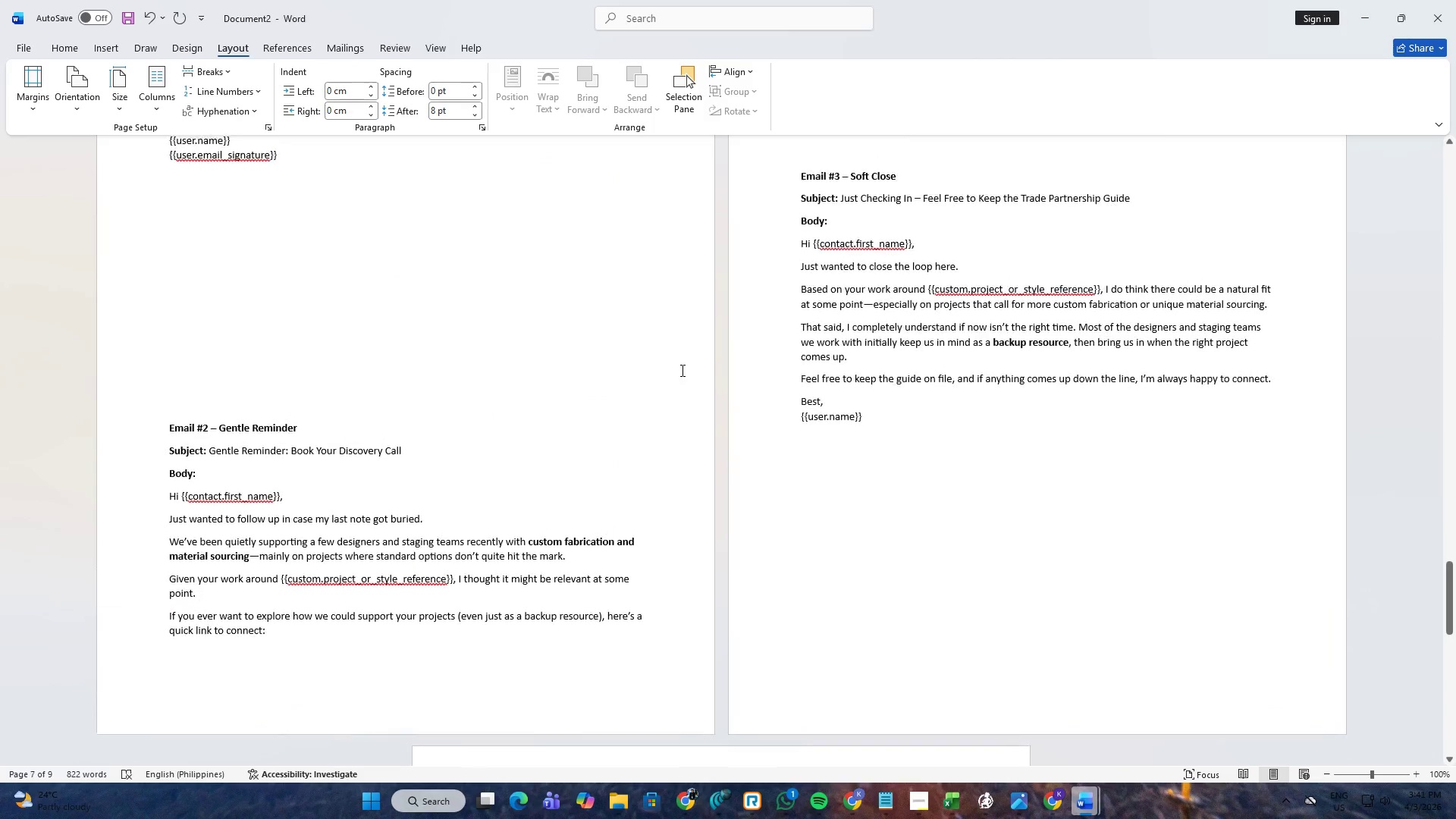 
scroll: coordinate [681, 370], scroll_direction: down, amount: 7.0
 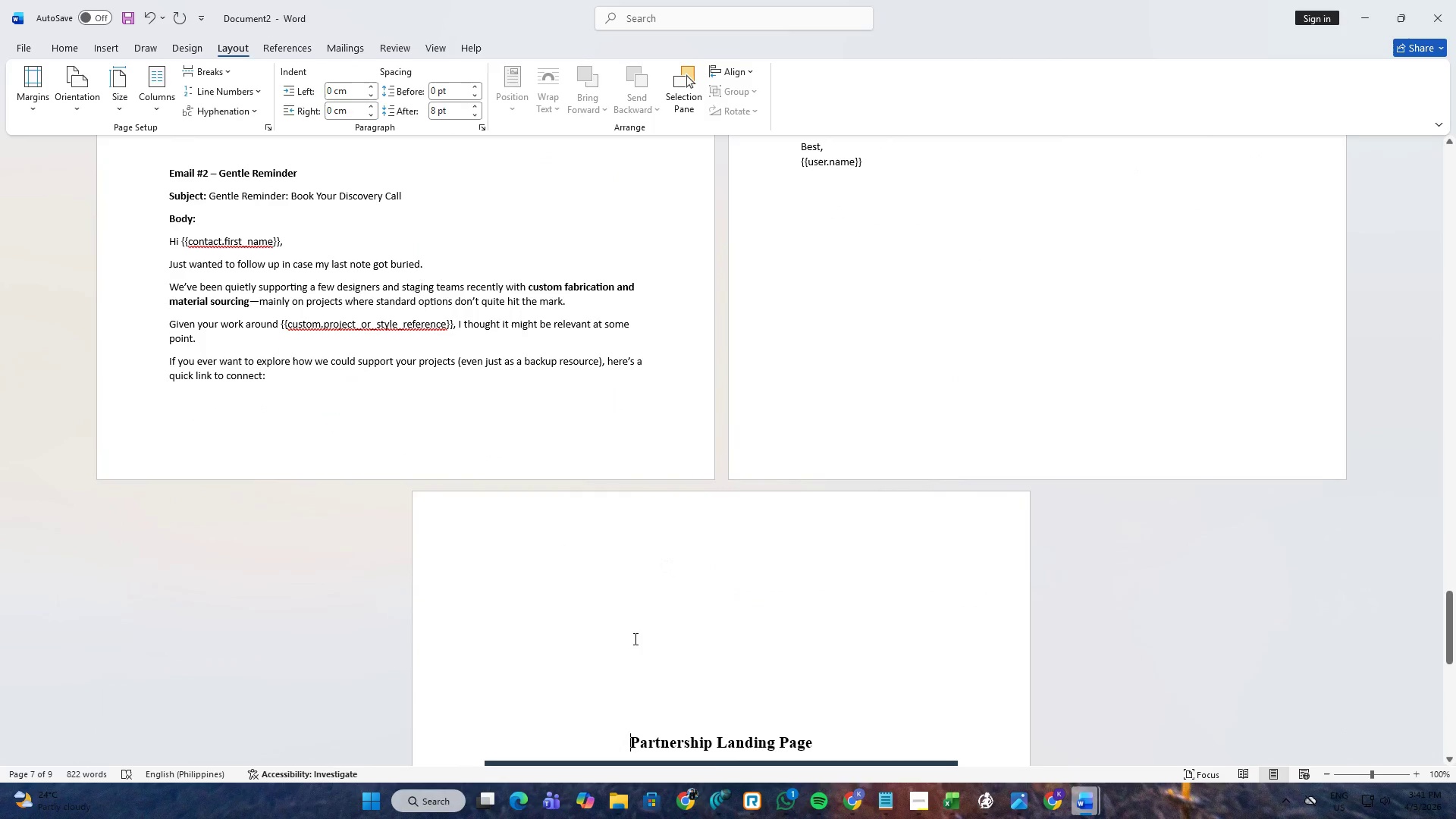 
left_click([634, 639])
 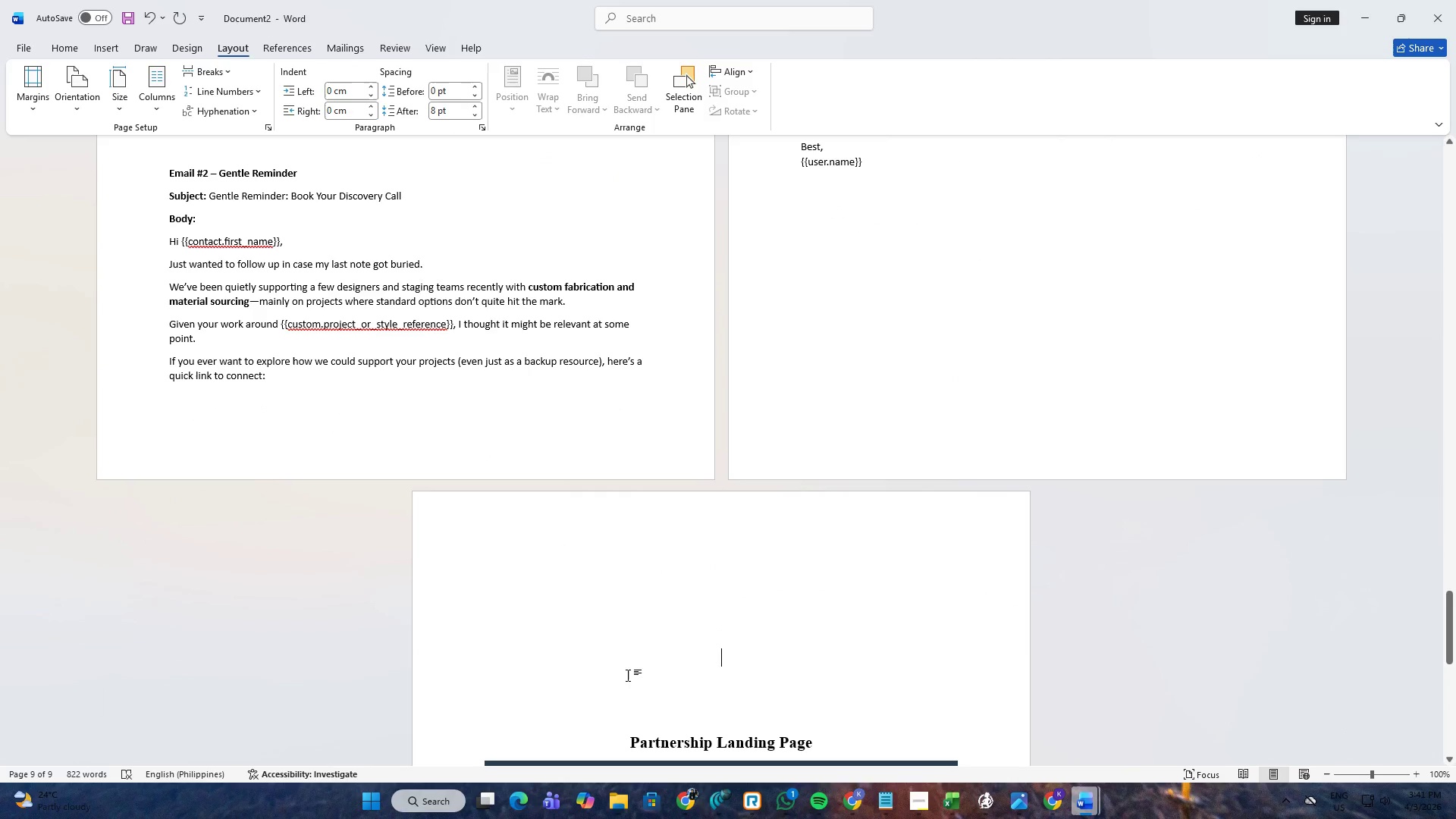 
key(Backspace)
 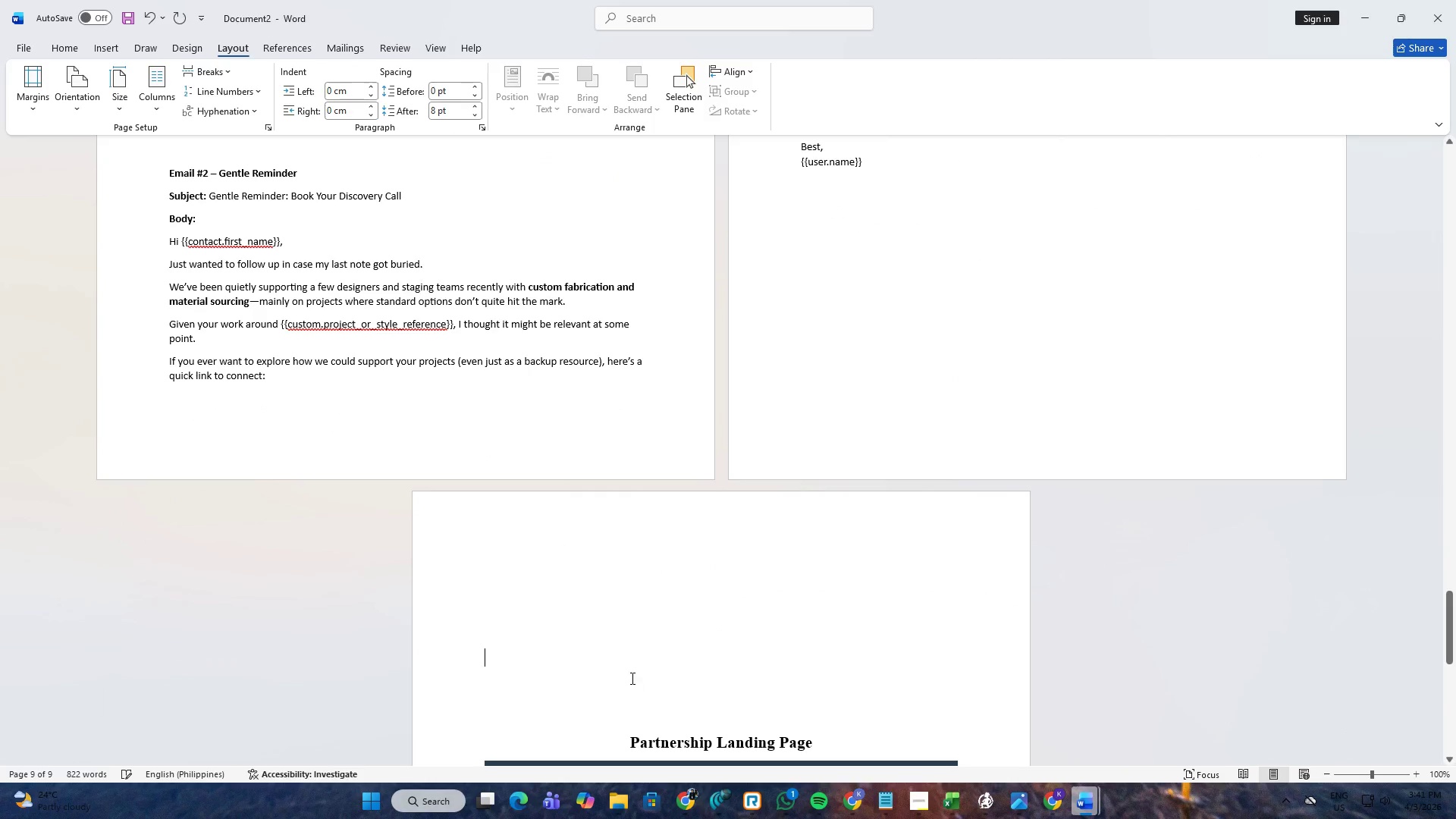 
key(Backspace)
 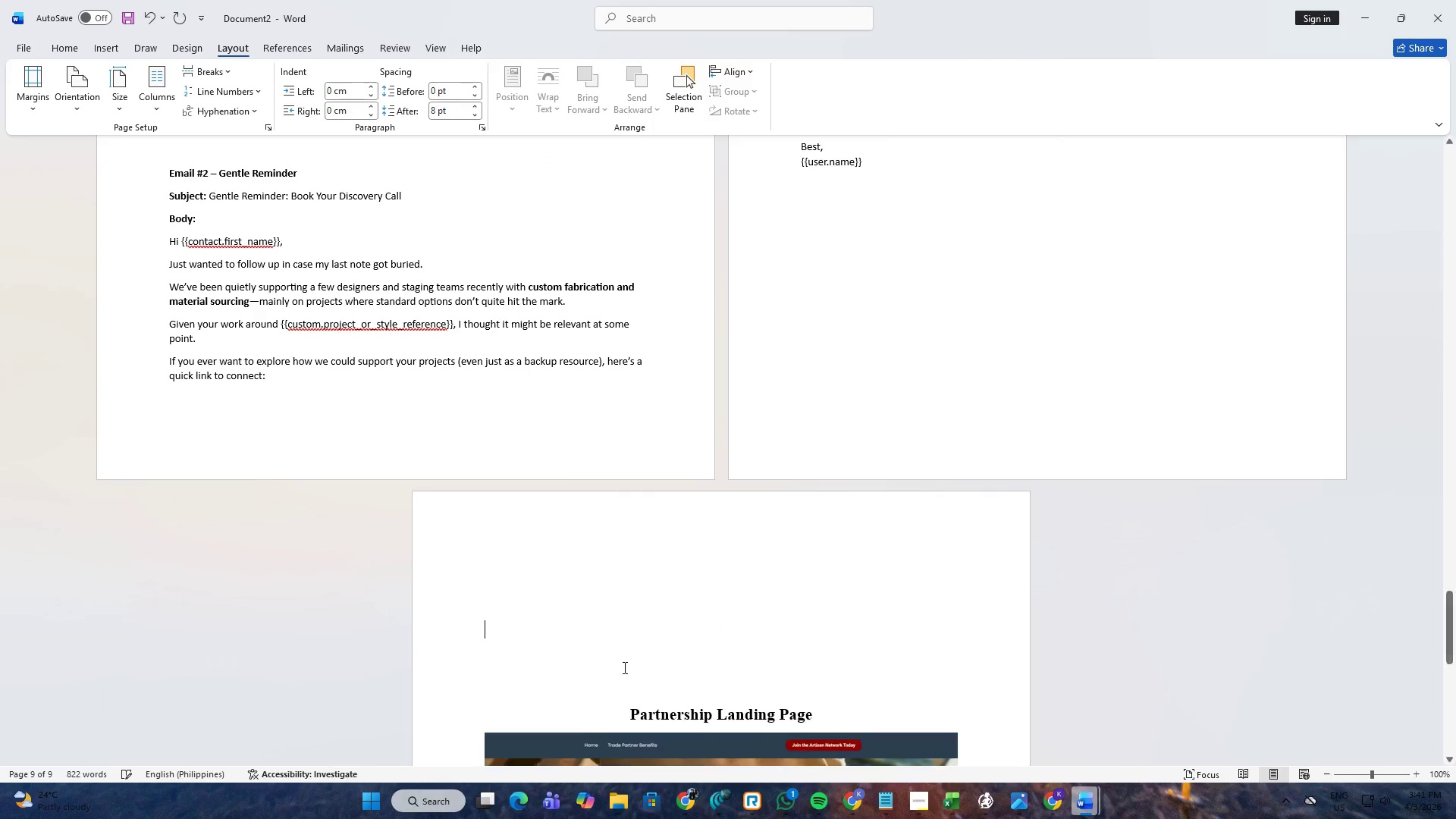 
key(Backspace)
 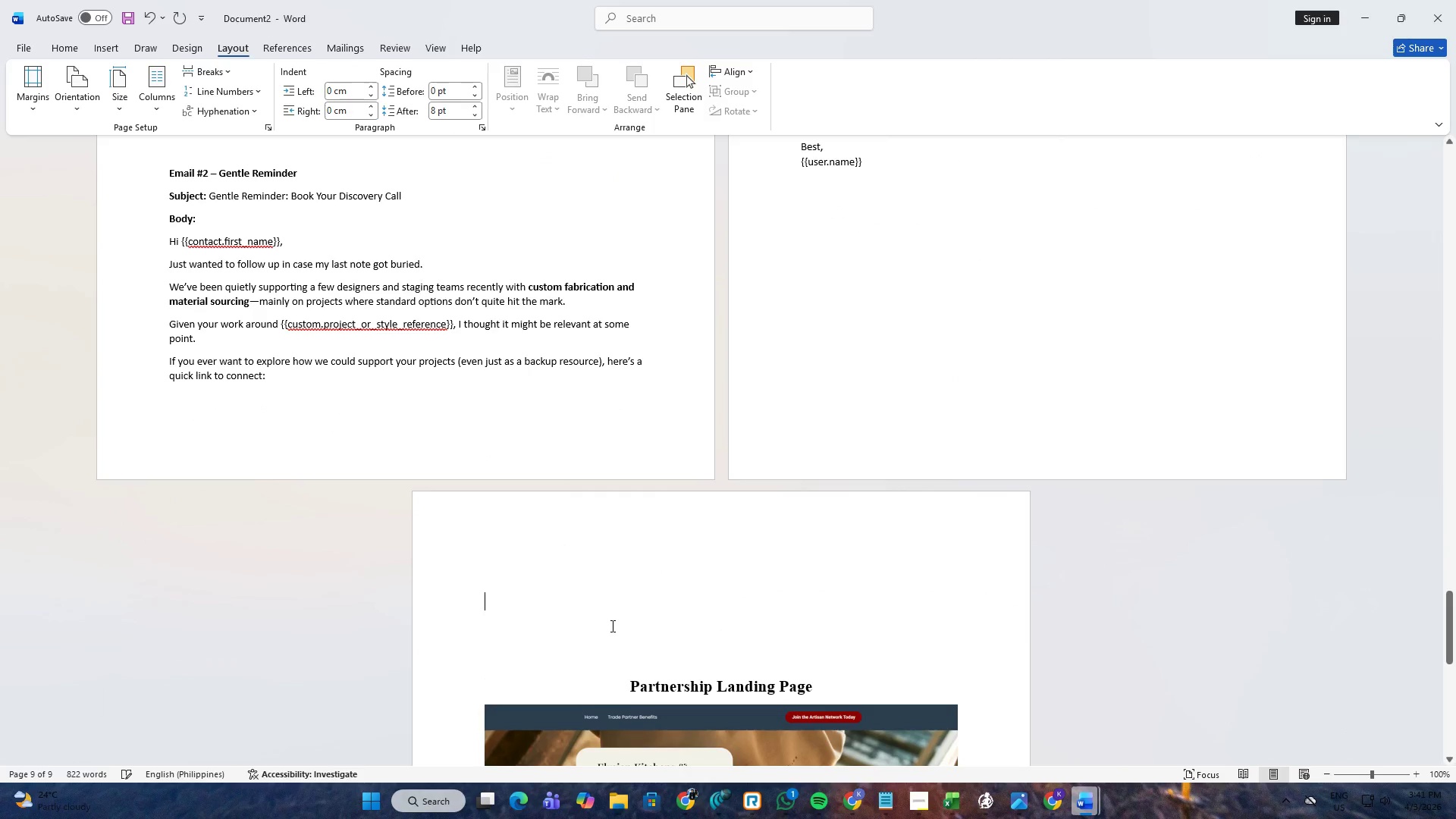 
key(Backspace)
 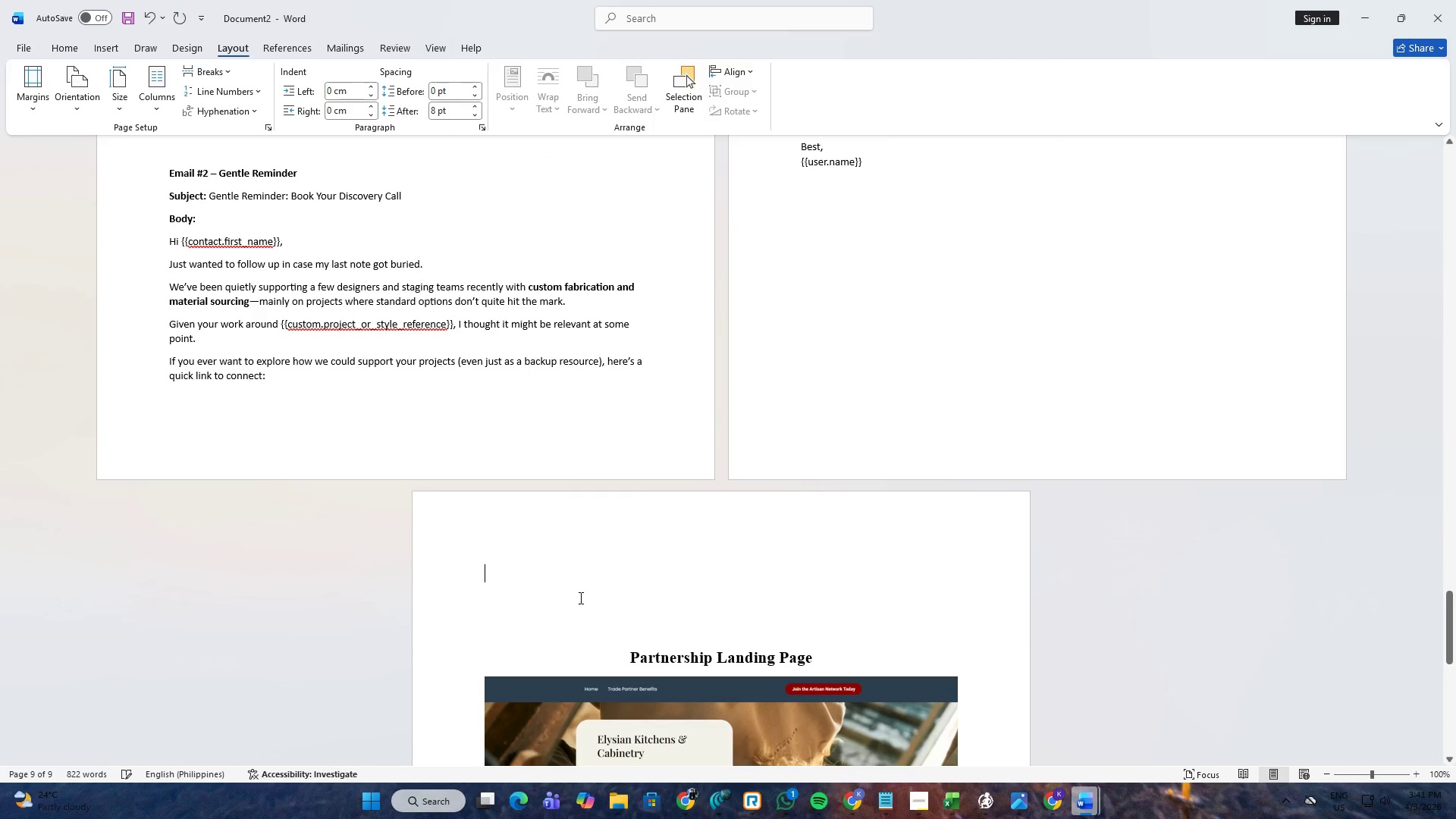 
left_click([579, 598])
 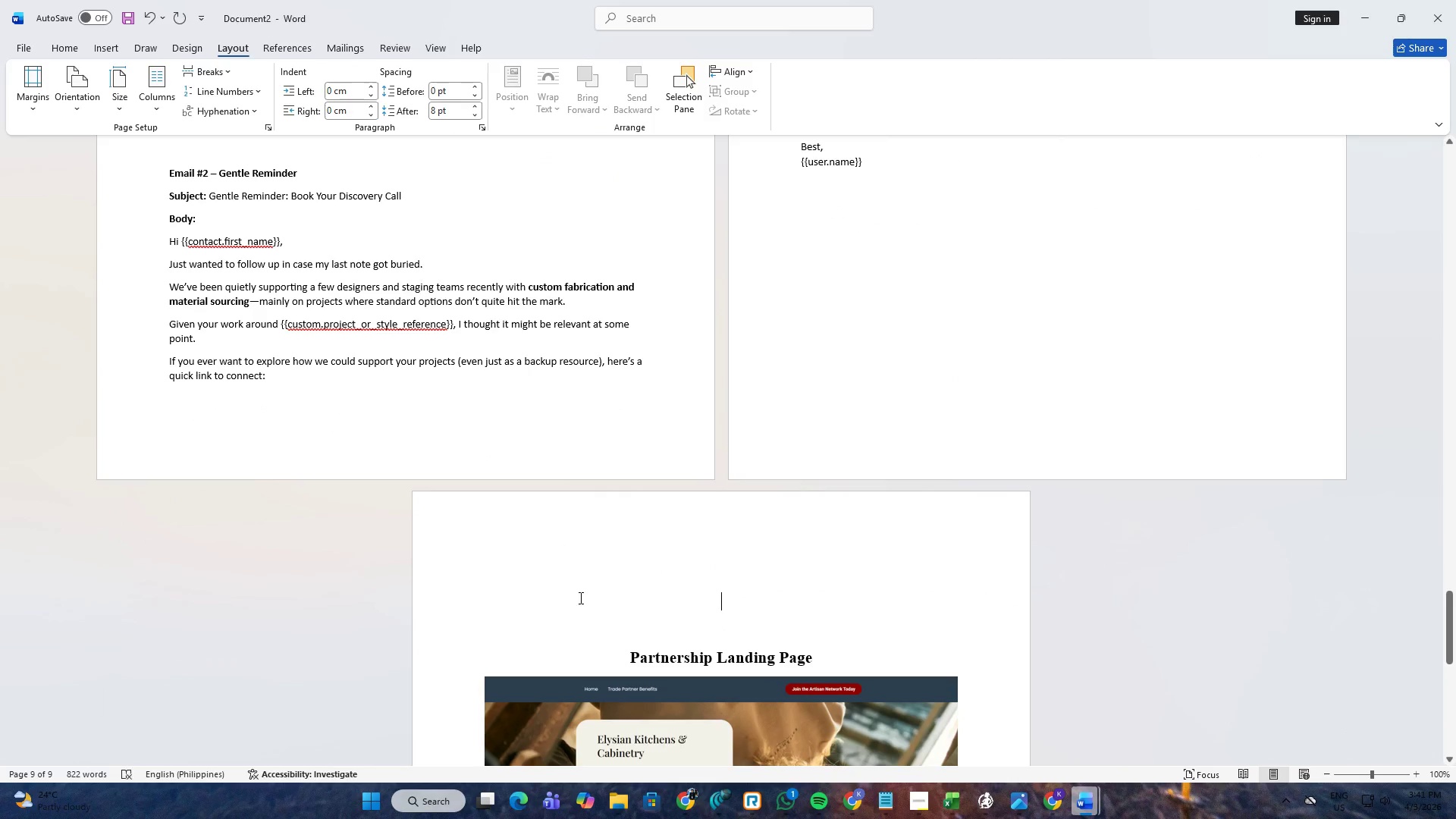 
key(Backspace)
 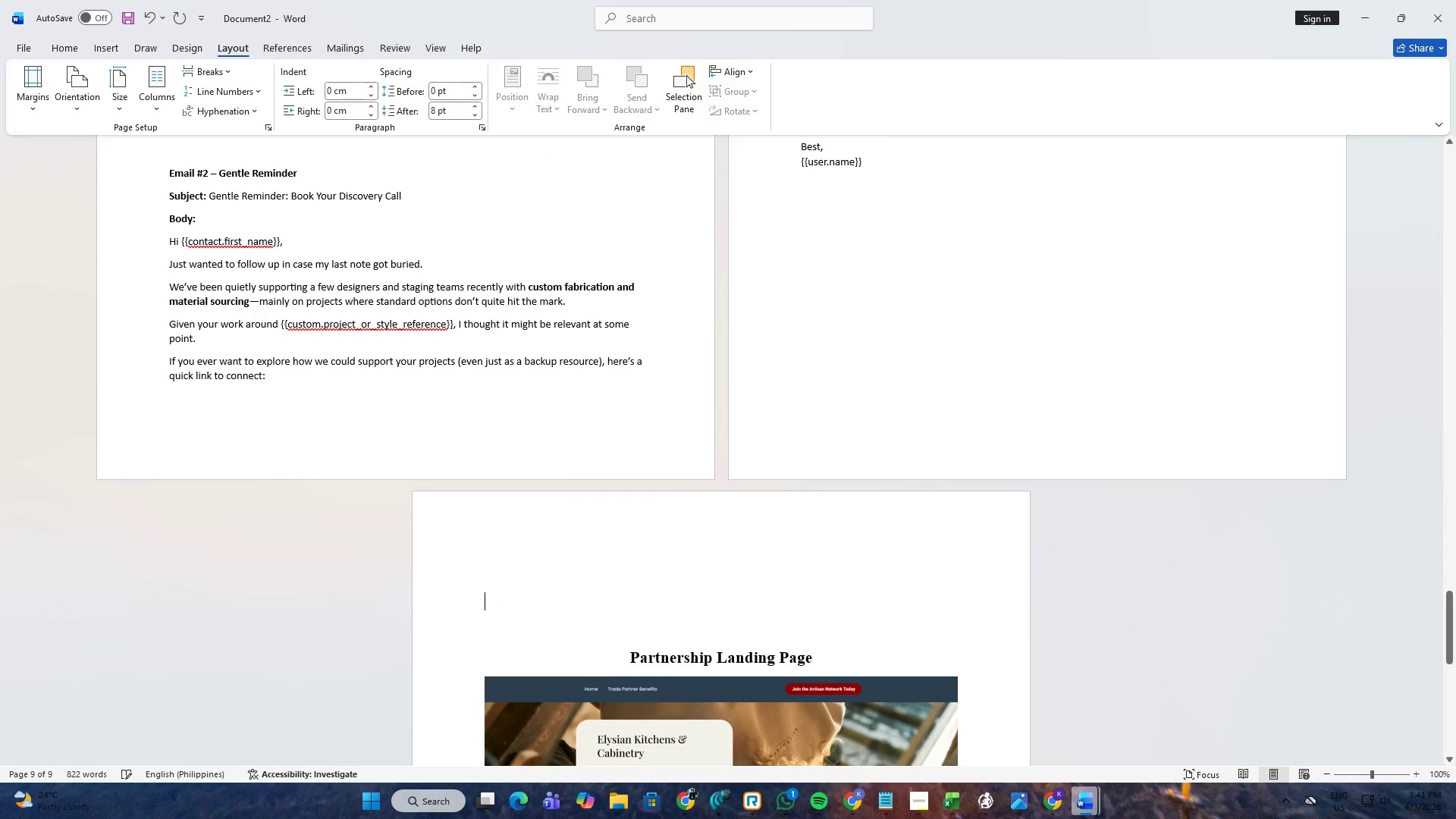 
key(Backspace)
 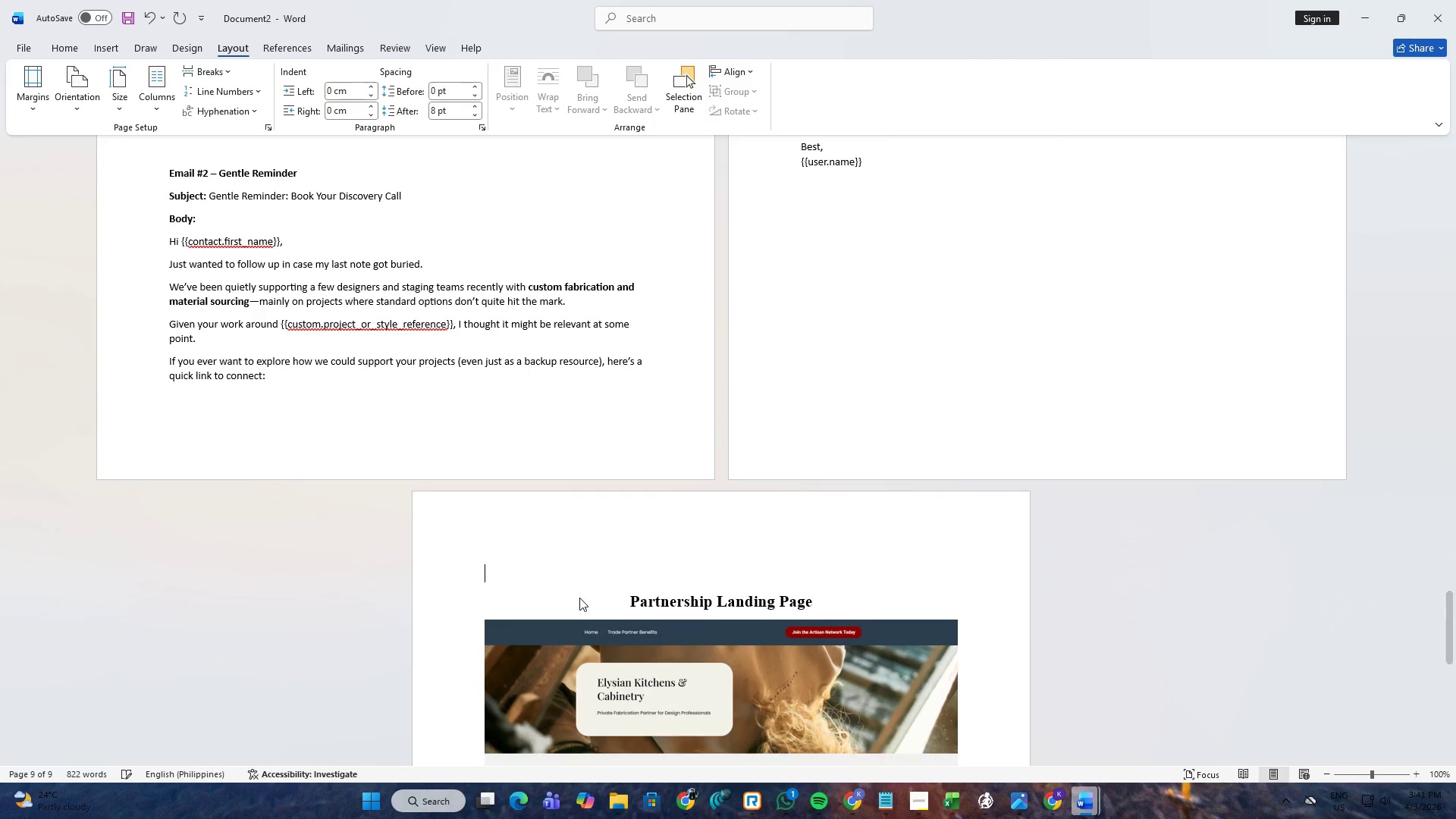 
key(Backspace)
 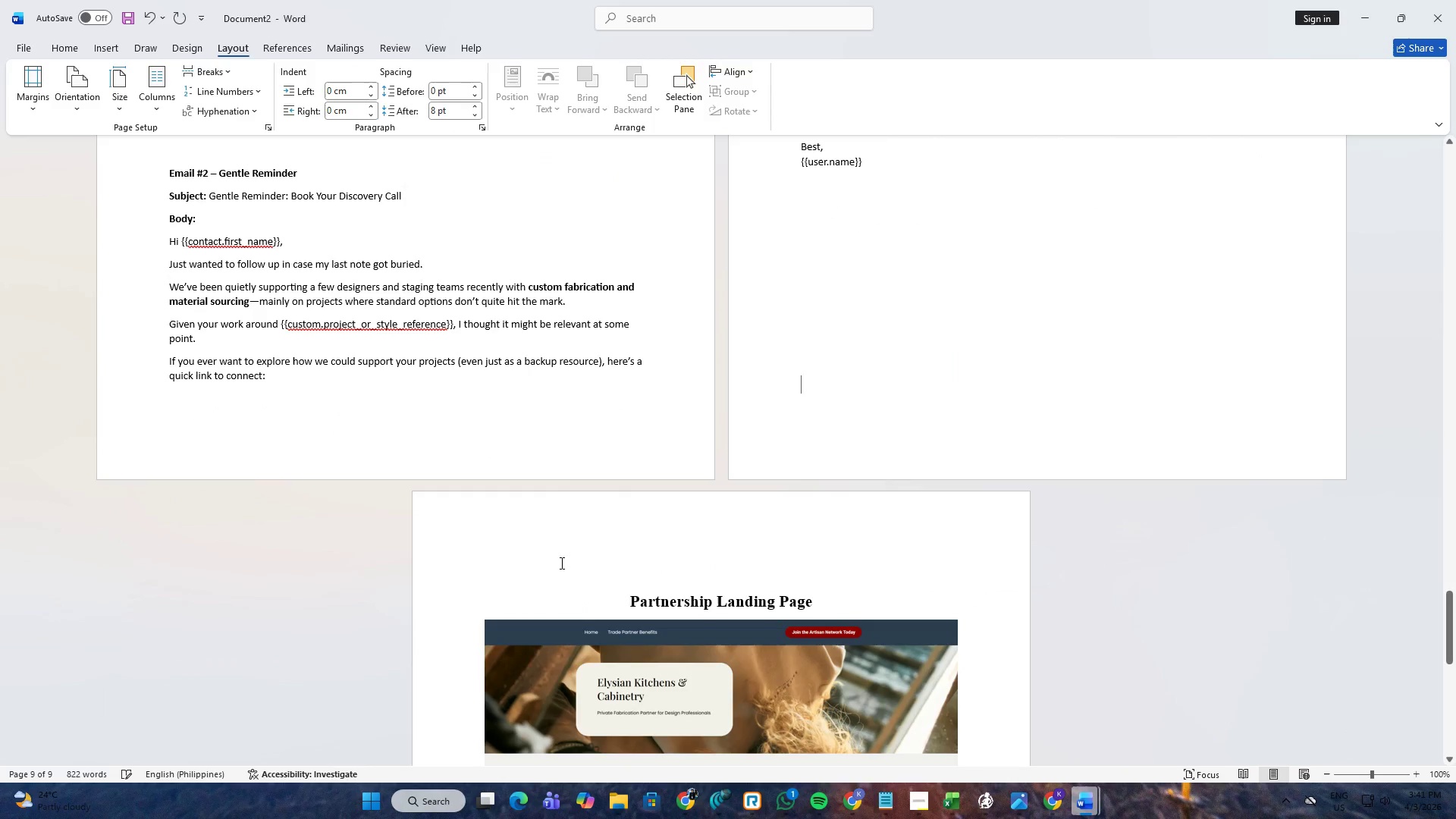 
left_click([560, 559])
 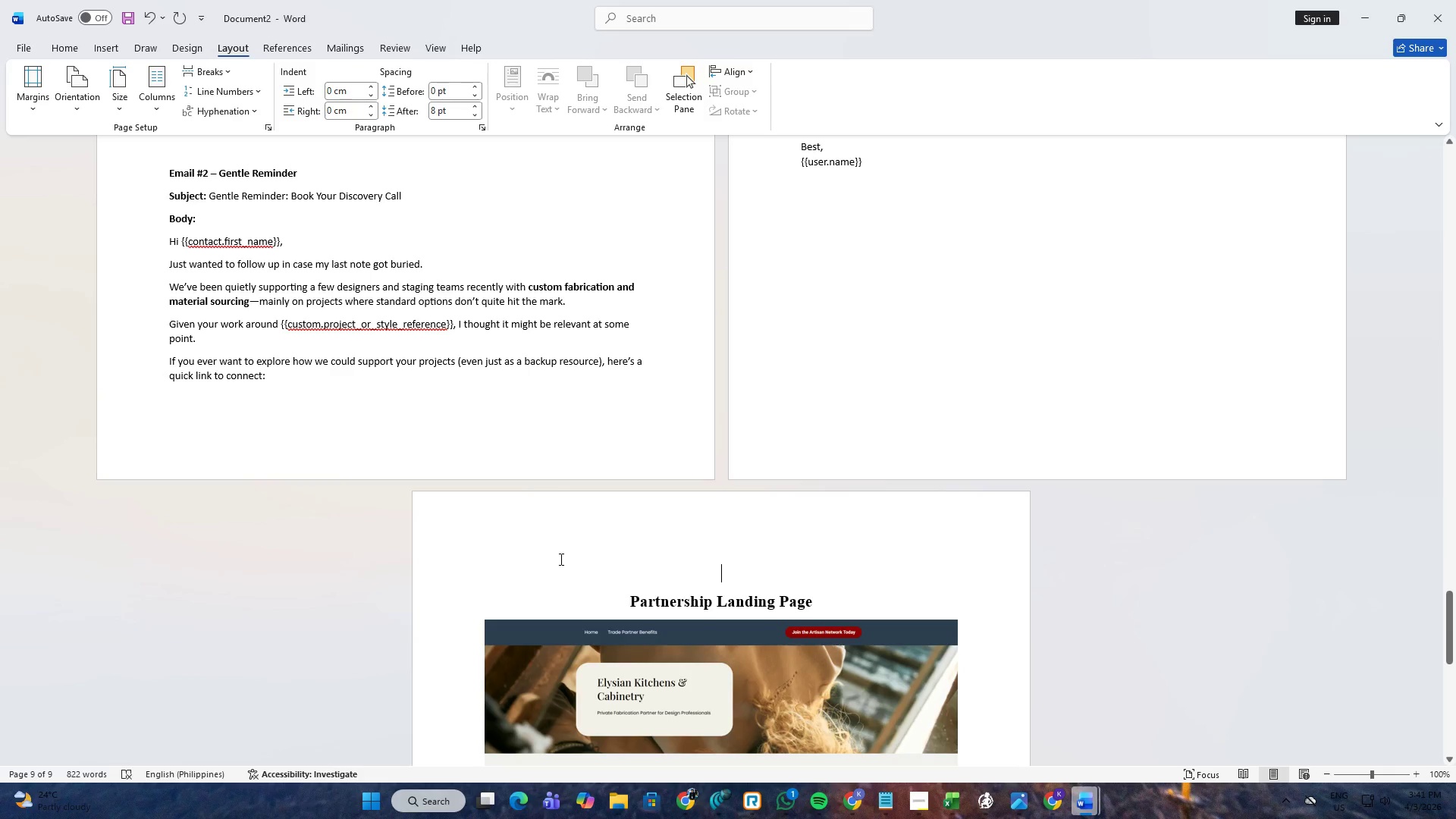 
key(Backspace)
 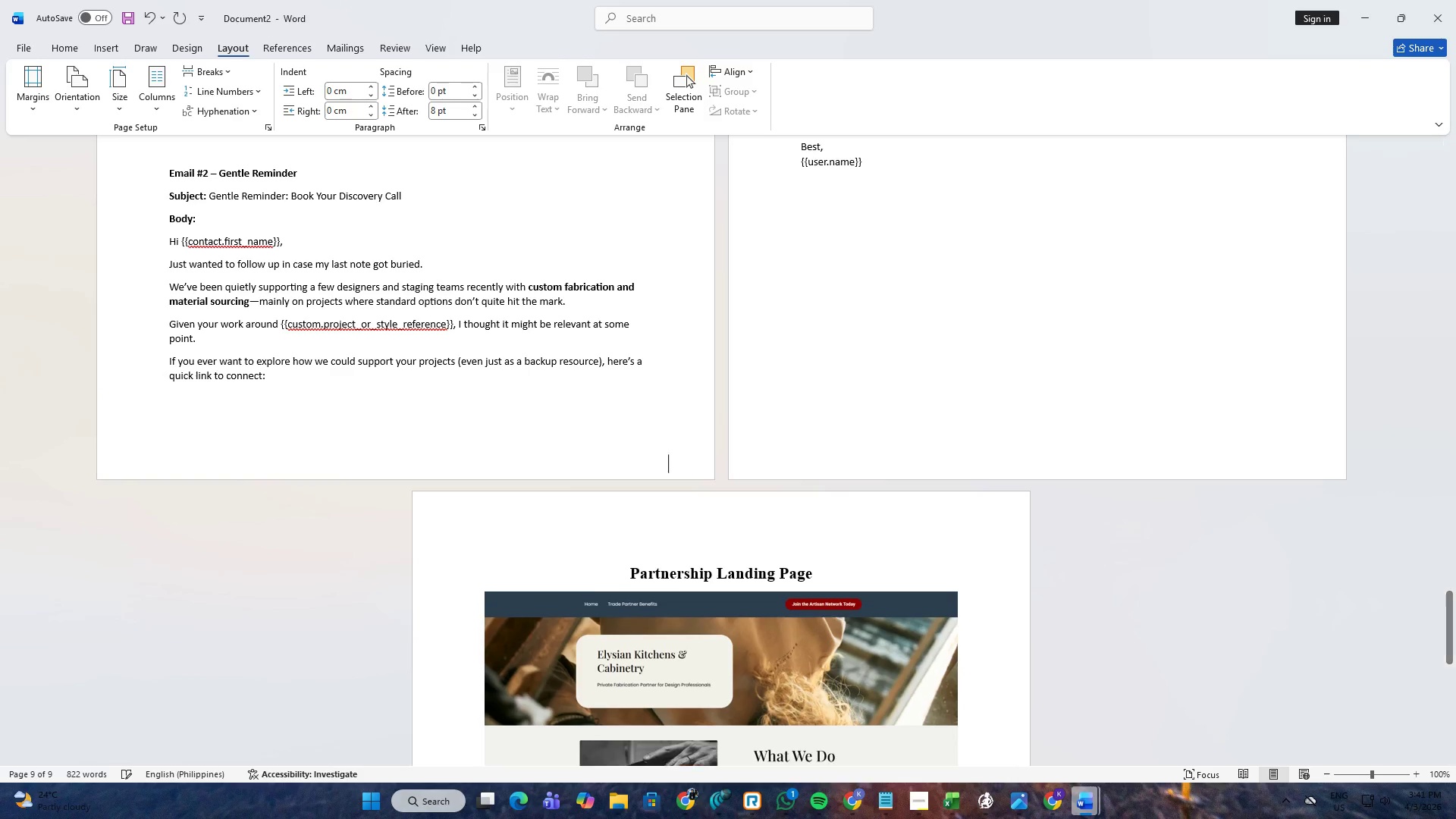 
key(Backspace)
 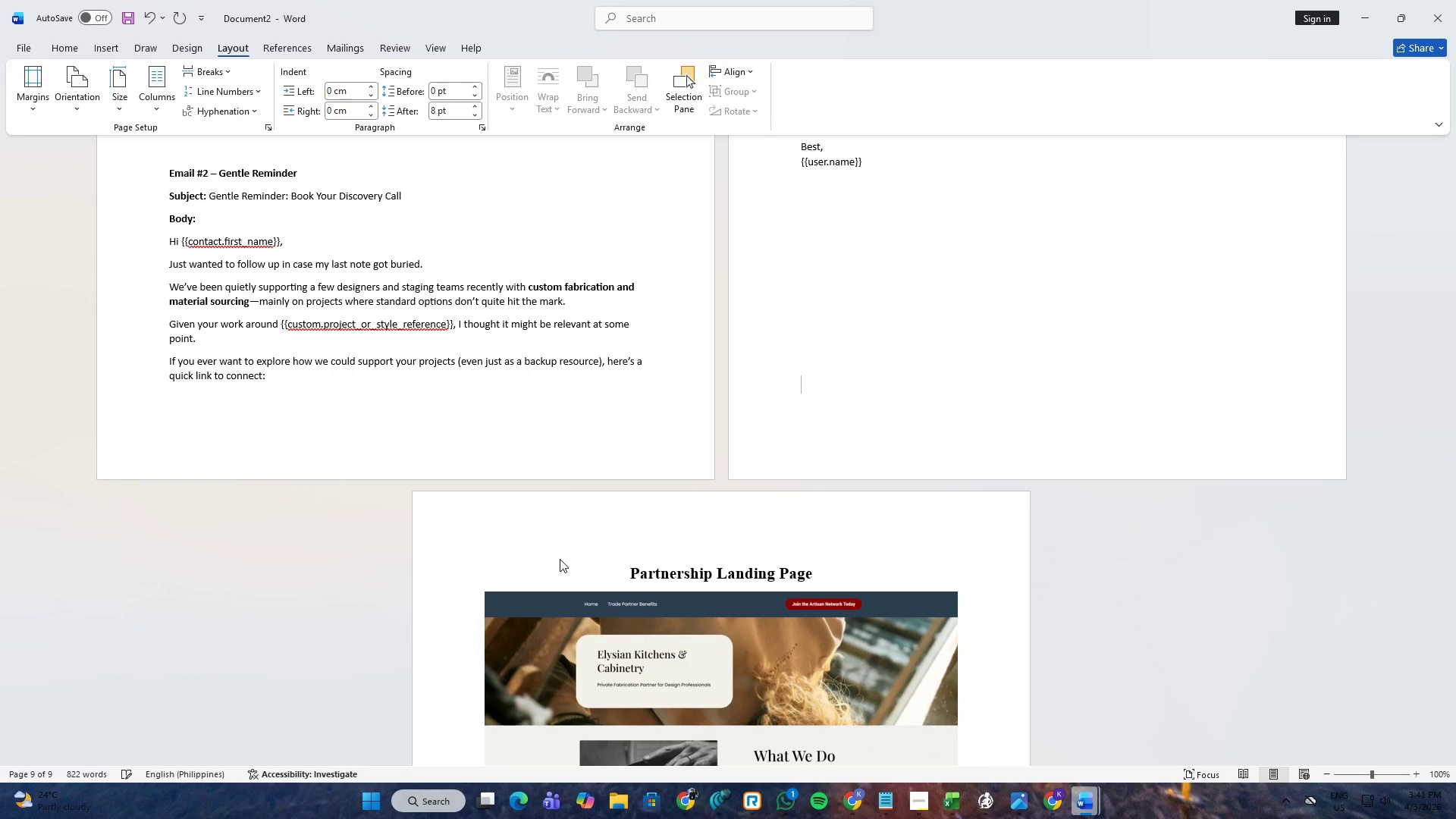 
left_click([560, 559])
 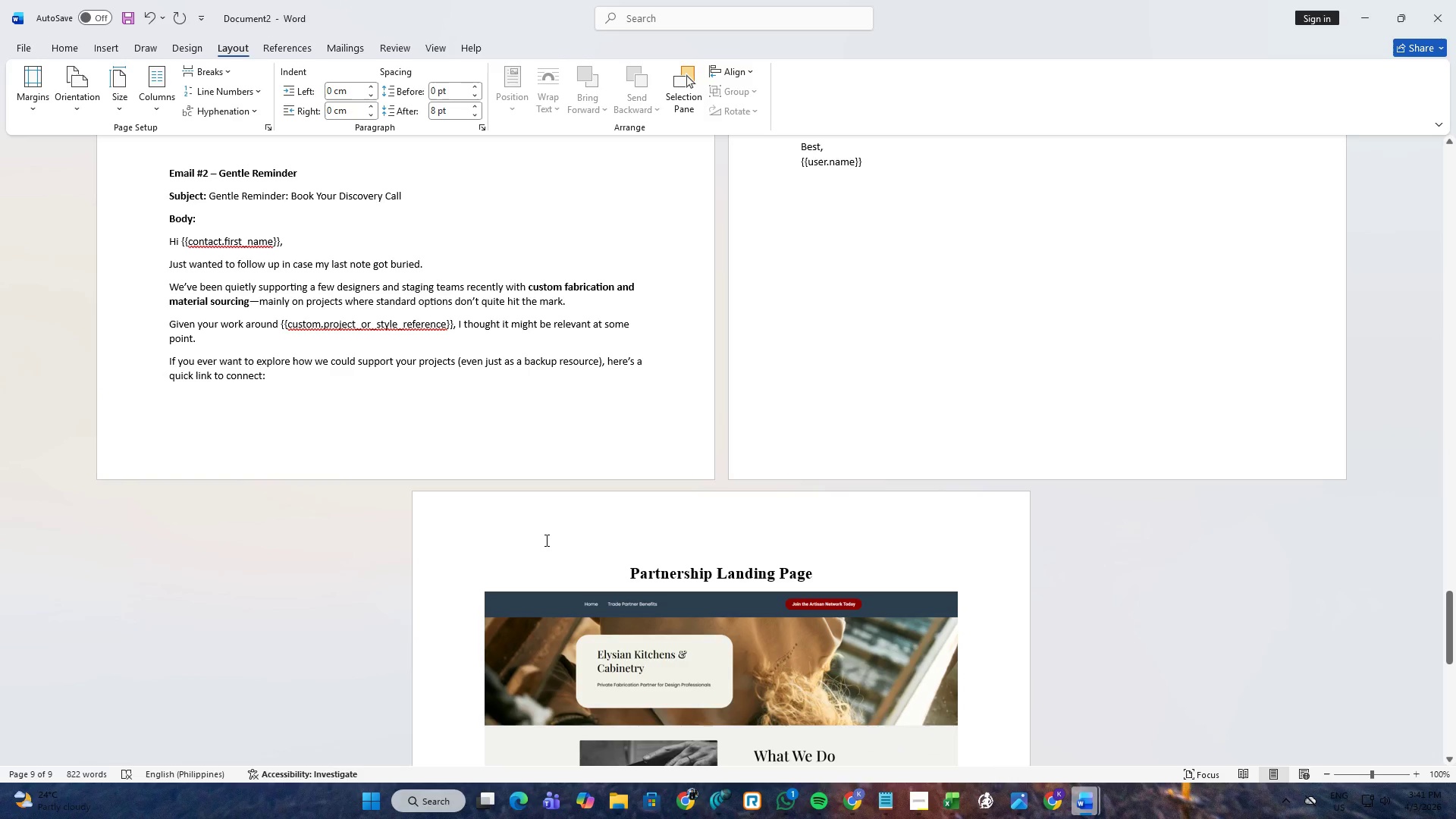 
left_click([545, 540])
 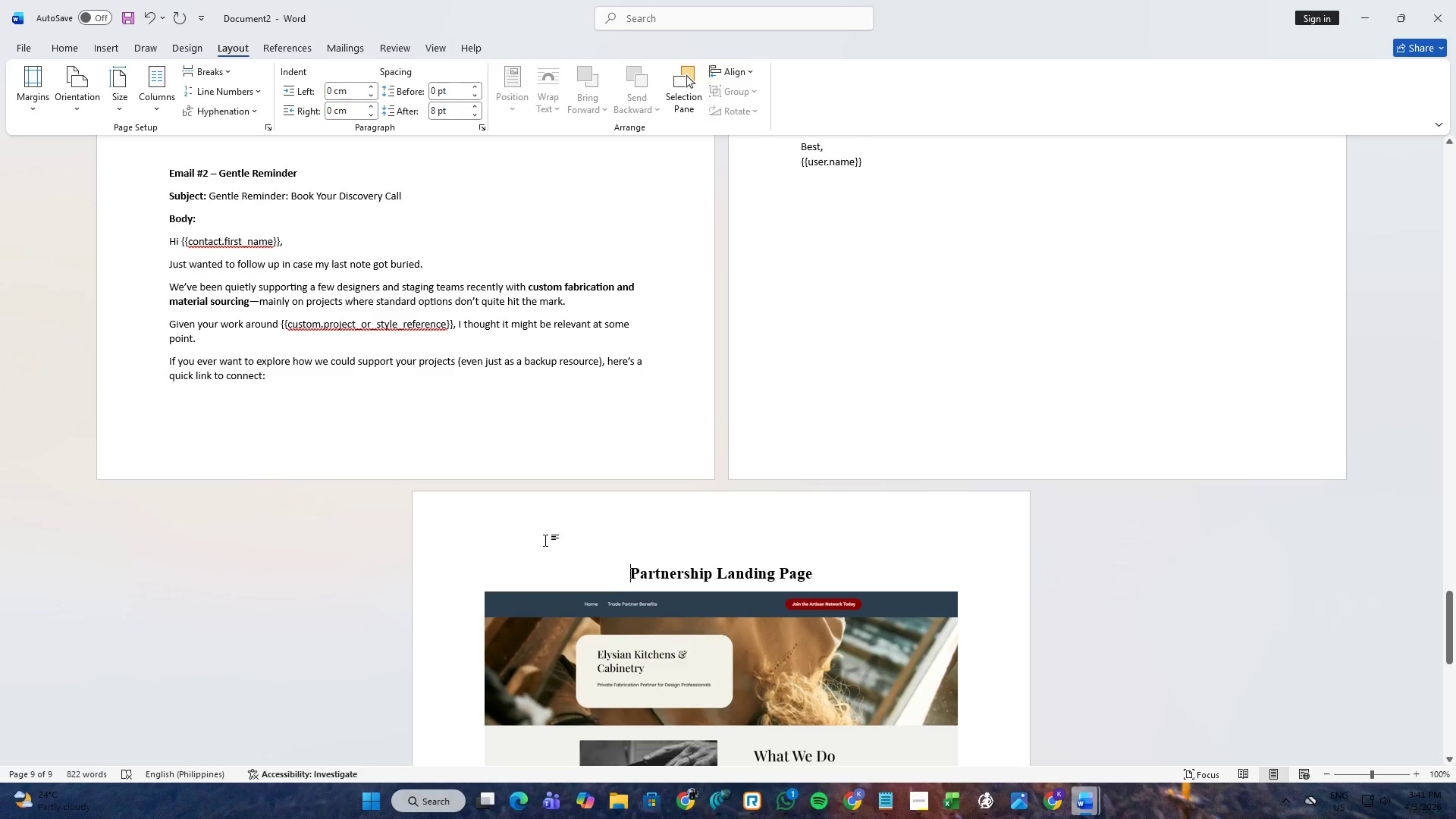 
left_click([657, 627])
 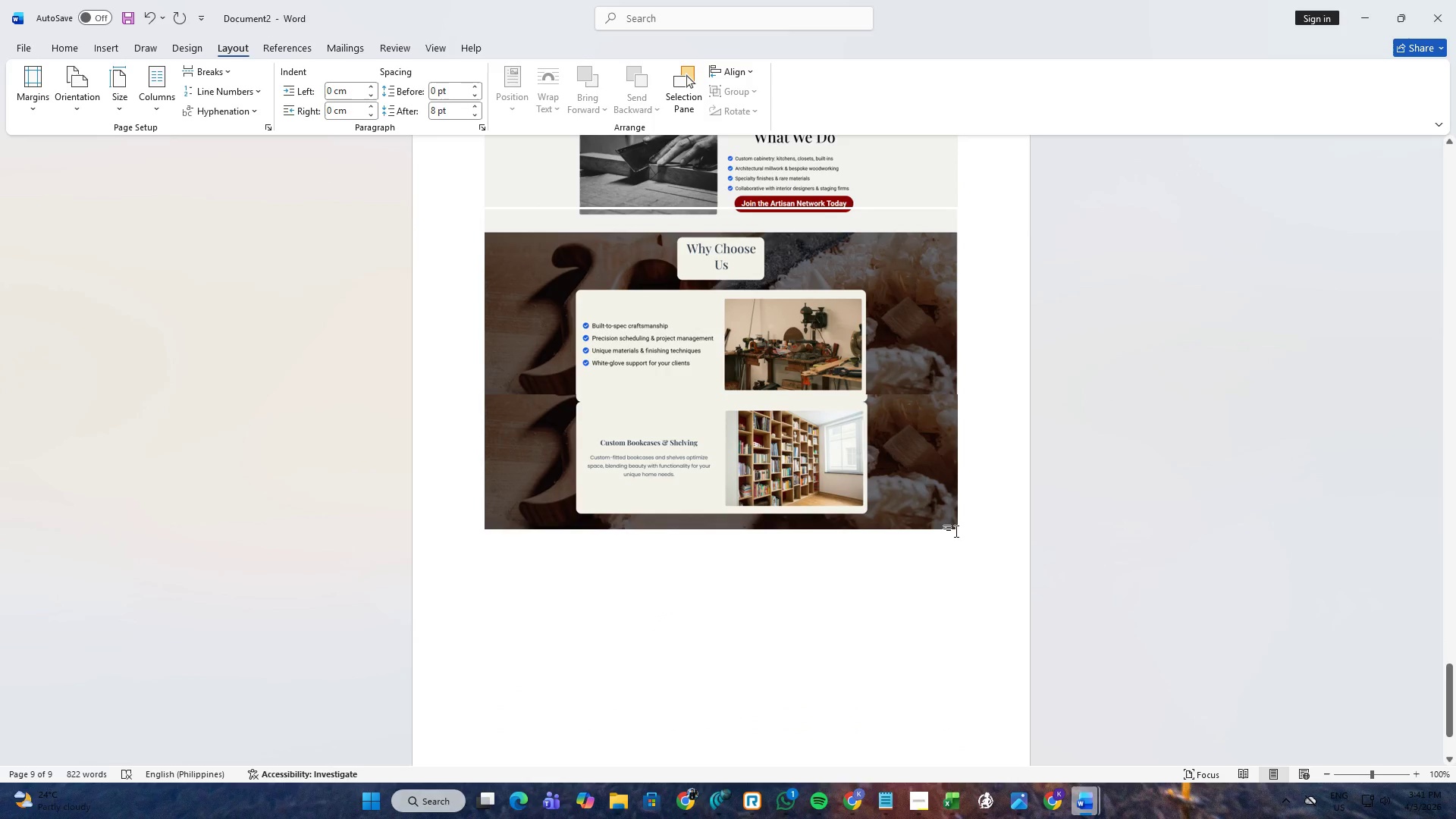 
scroll: coordinate [682, 584], scroll_direction: down, amount: 17.0
 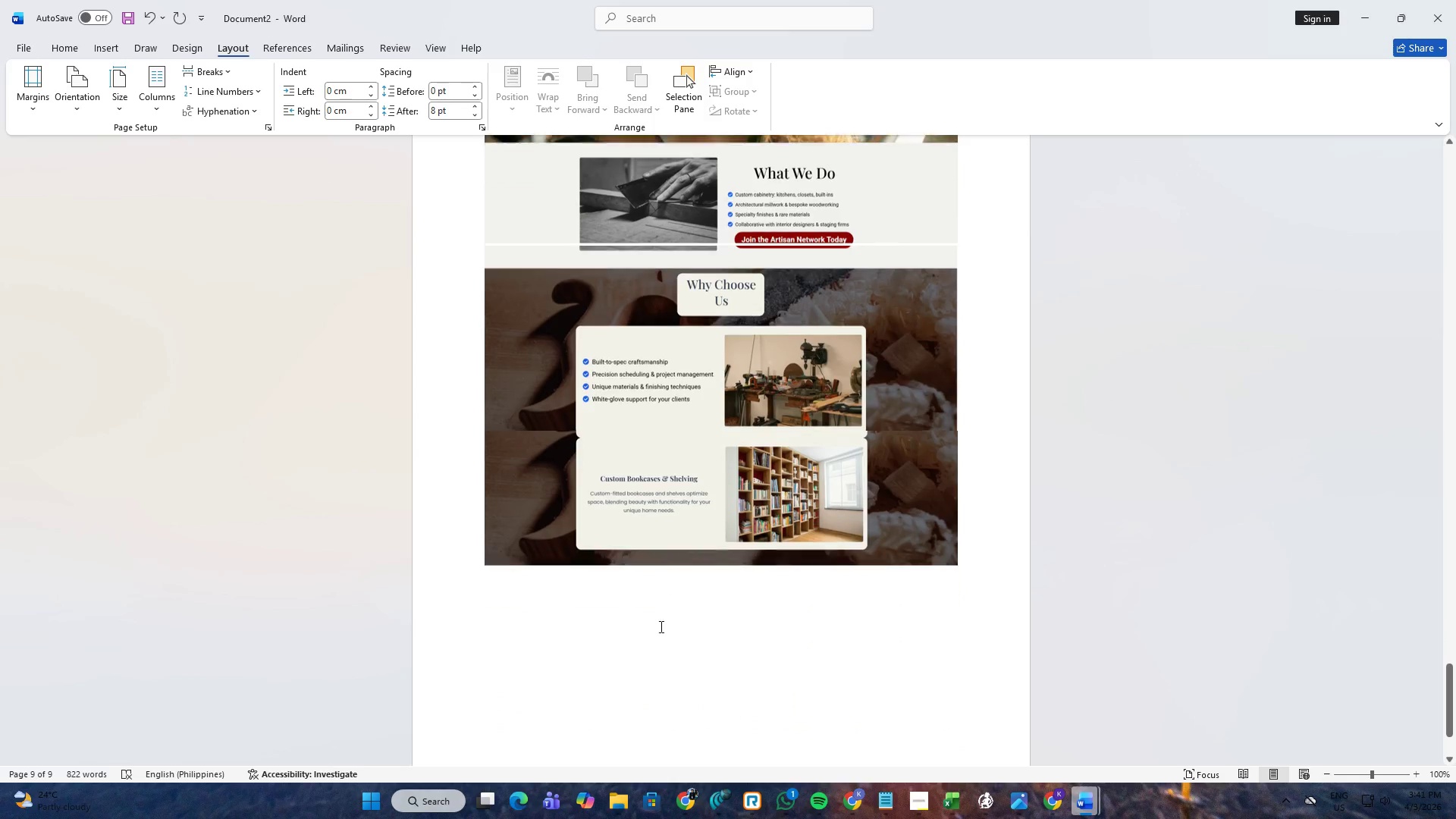 
double_click([999, 528])
 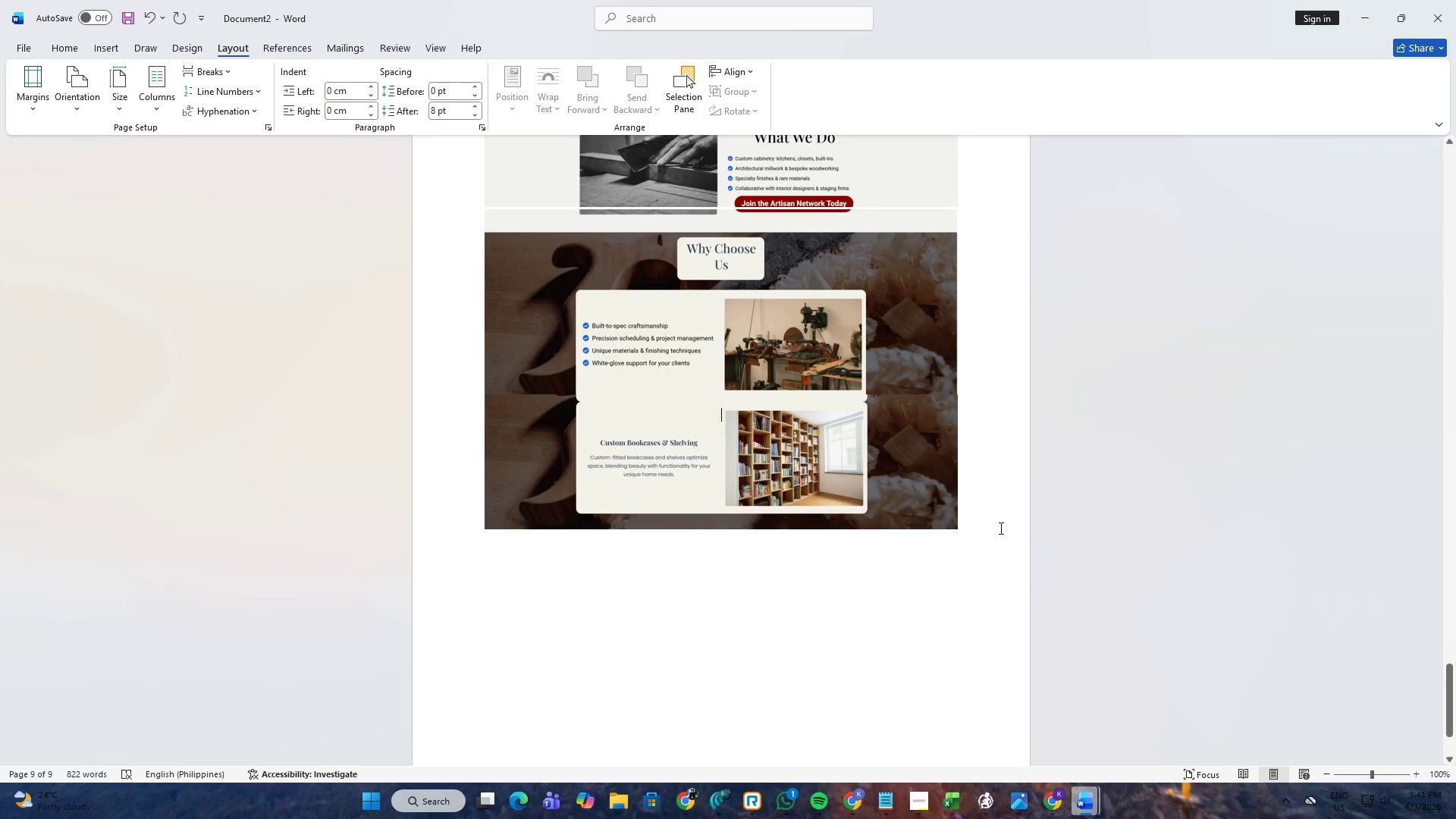 
key(Control+ControlLeft)
 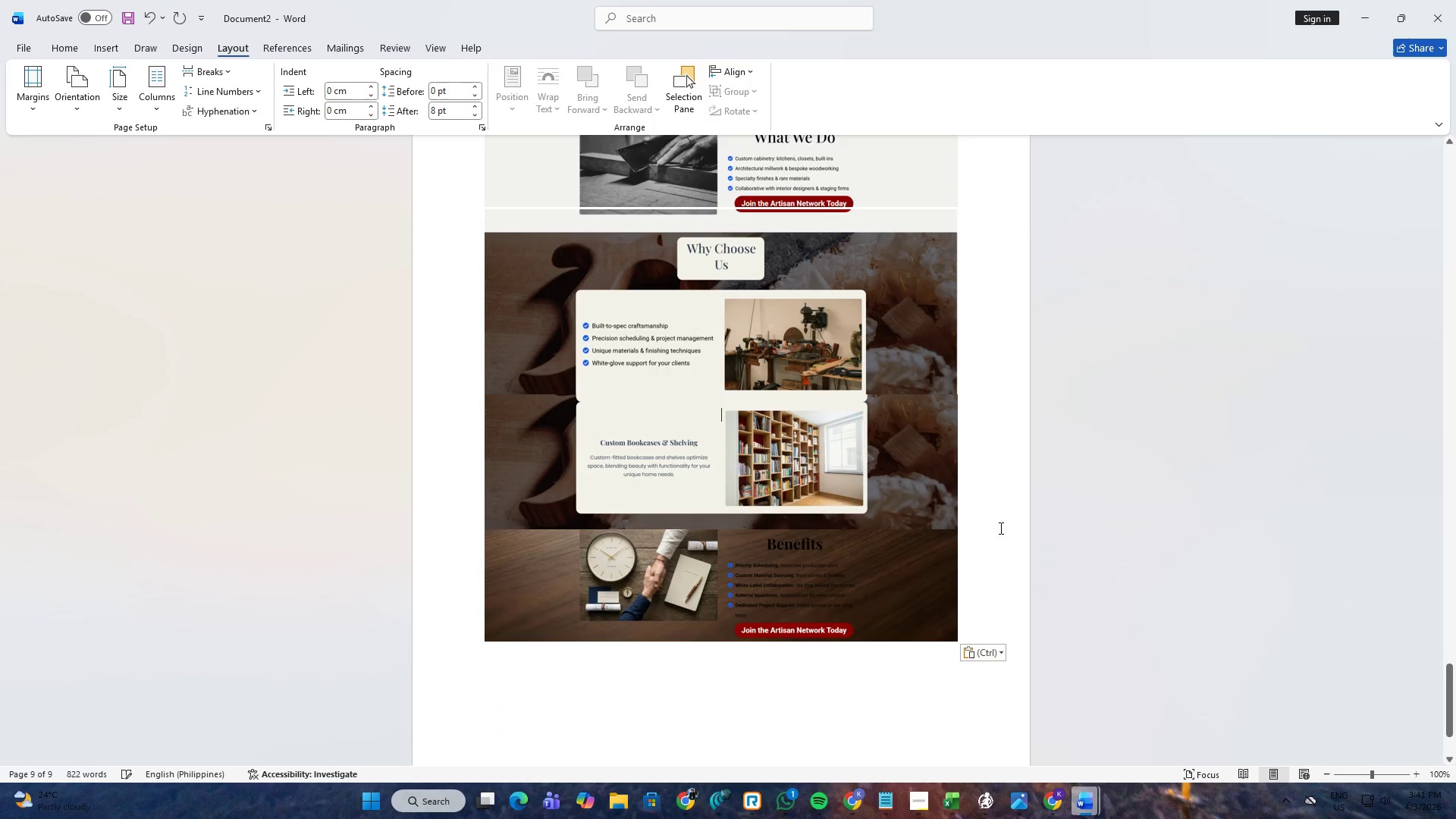 
key(Control+V)
 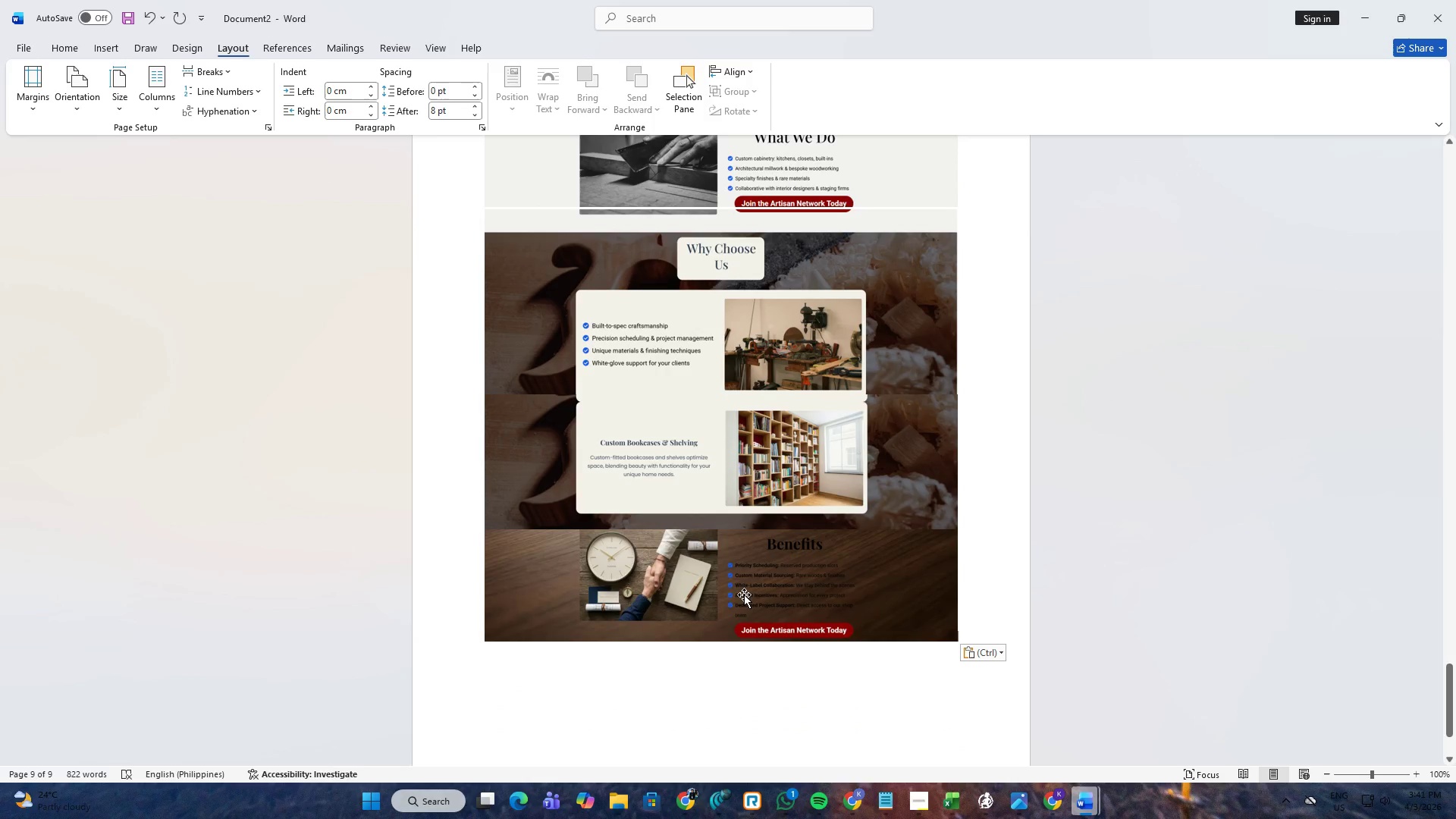 
left_click([712, 588])
 